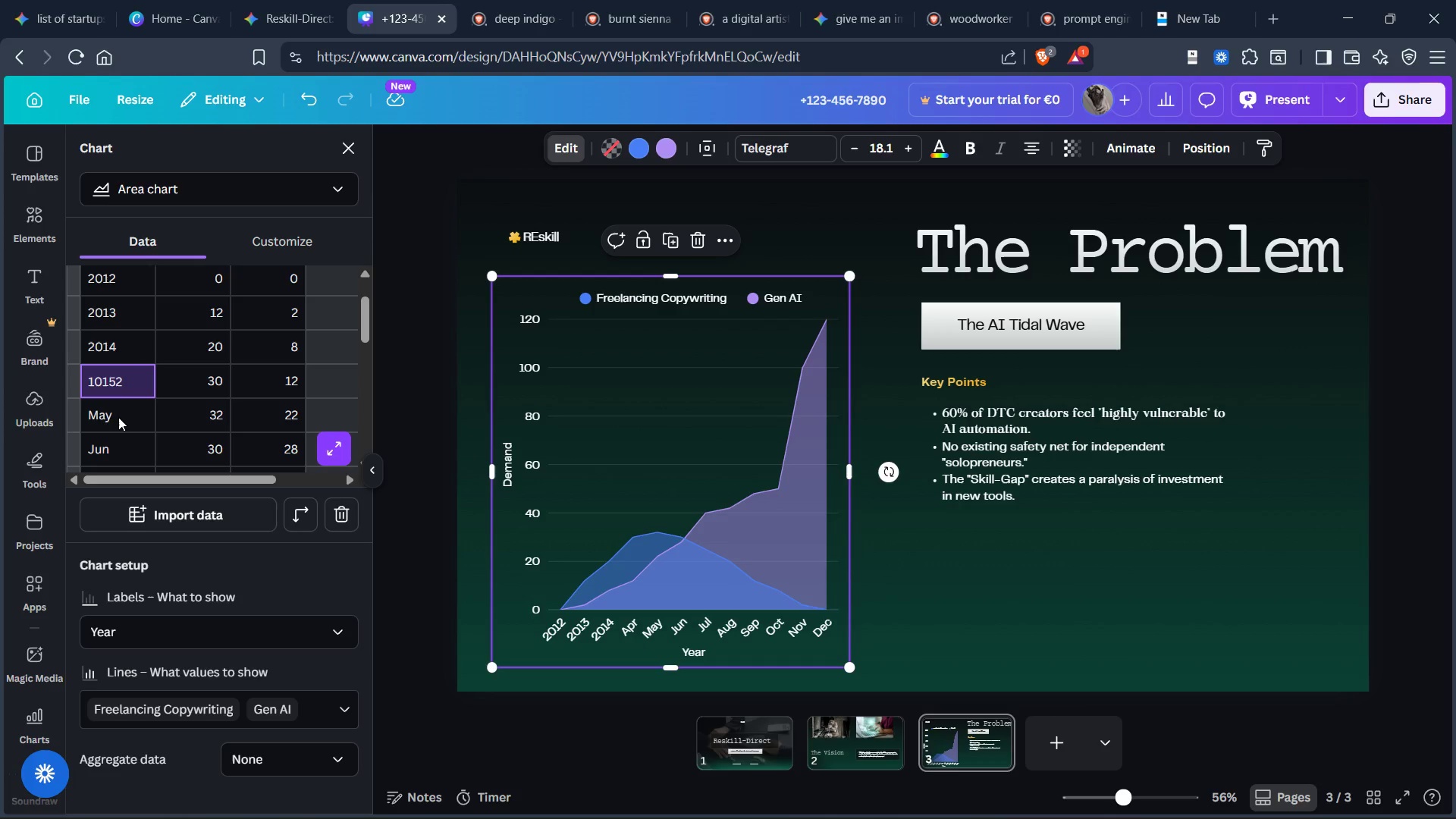 
key(Backspace)
 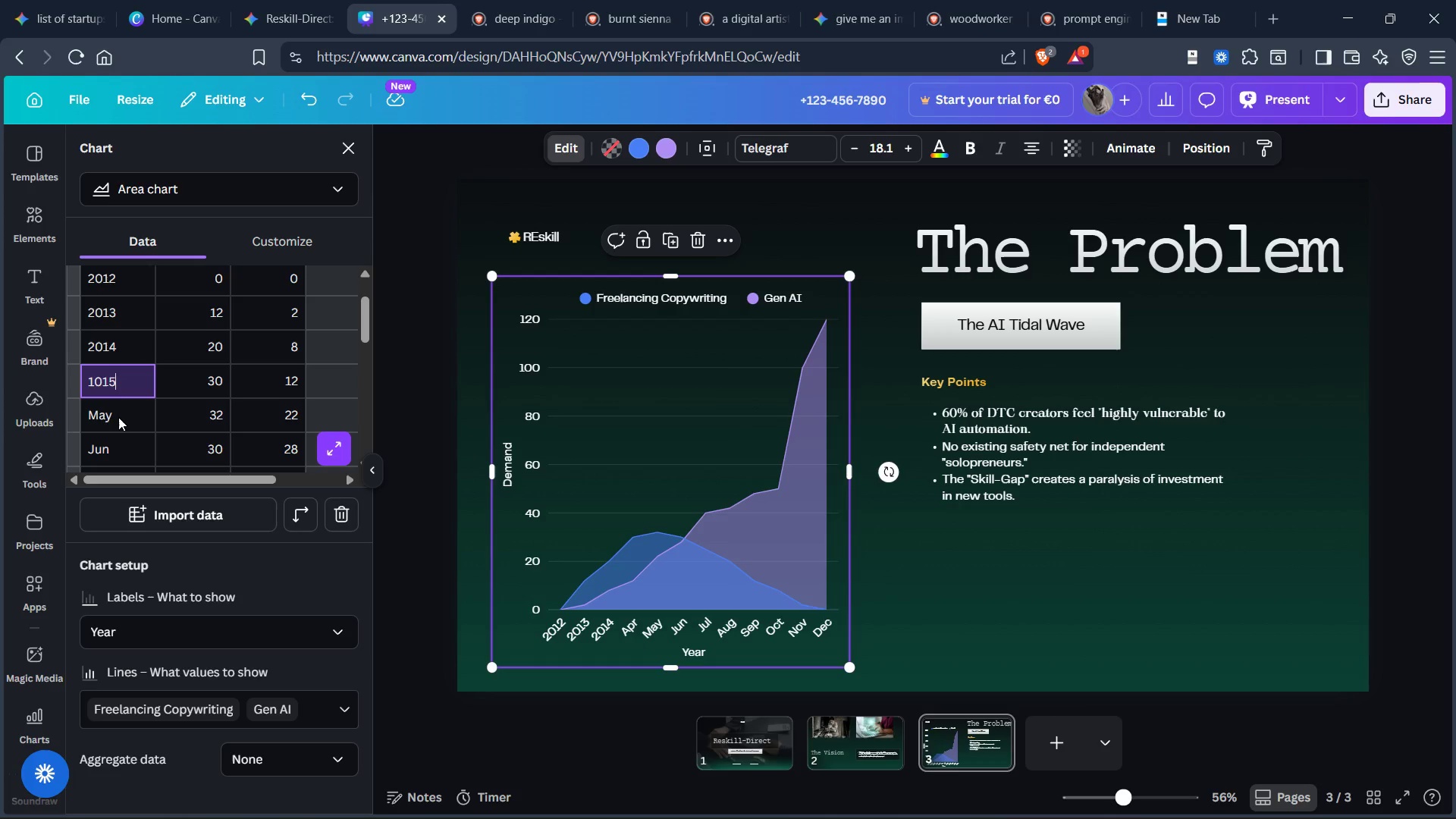 
key(Home)
 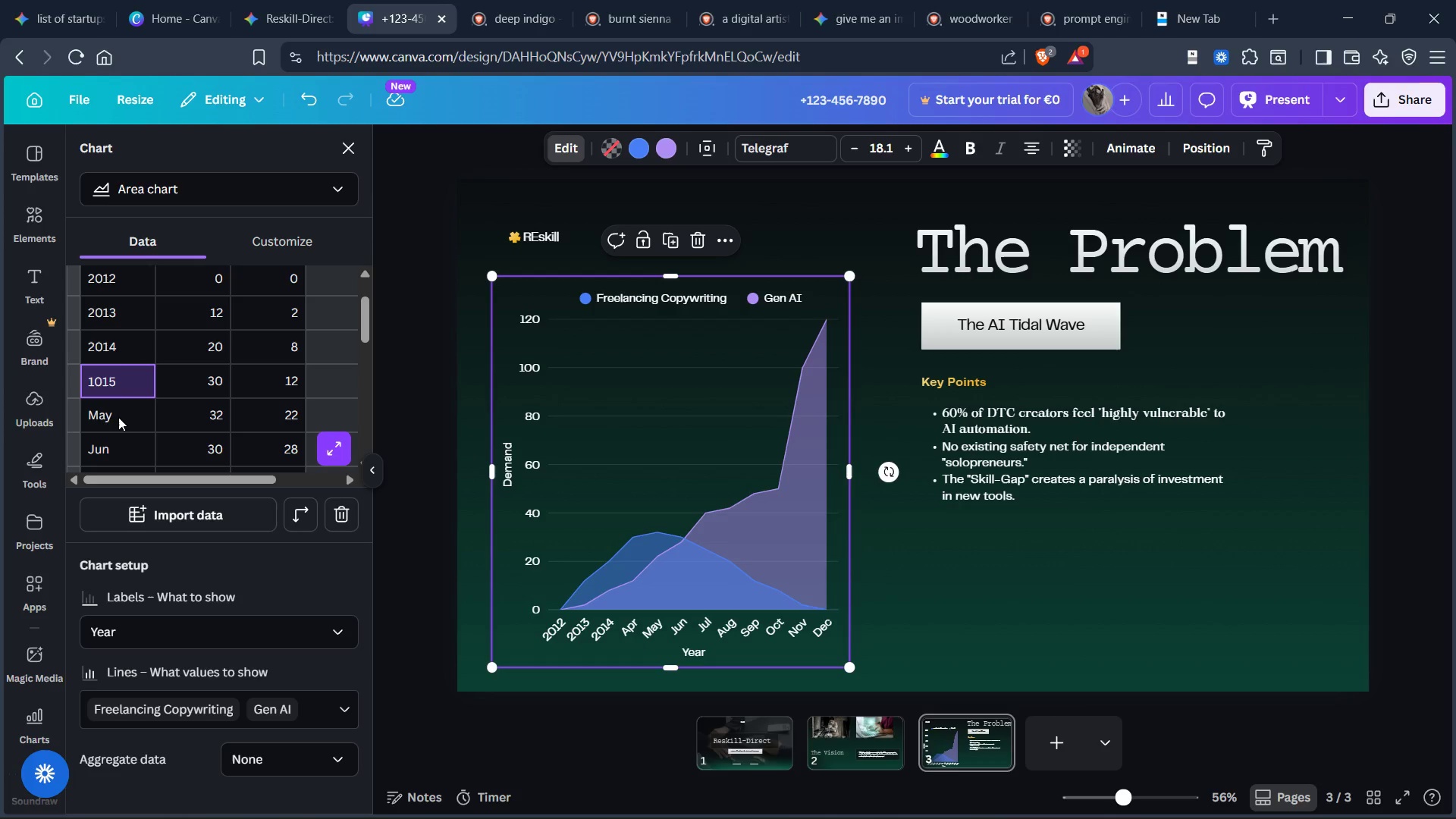 
key(Home)
 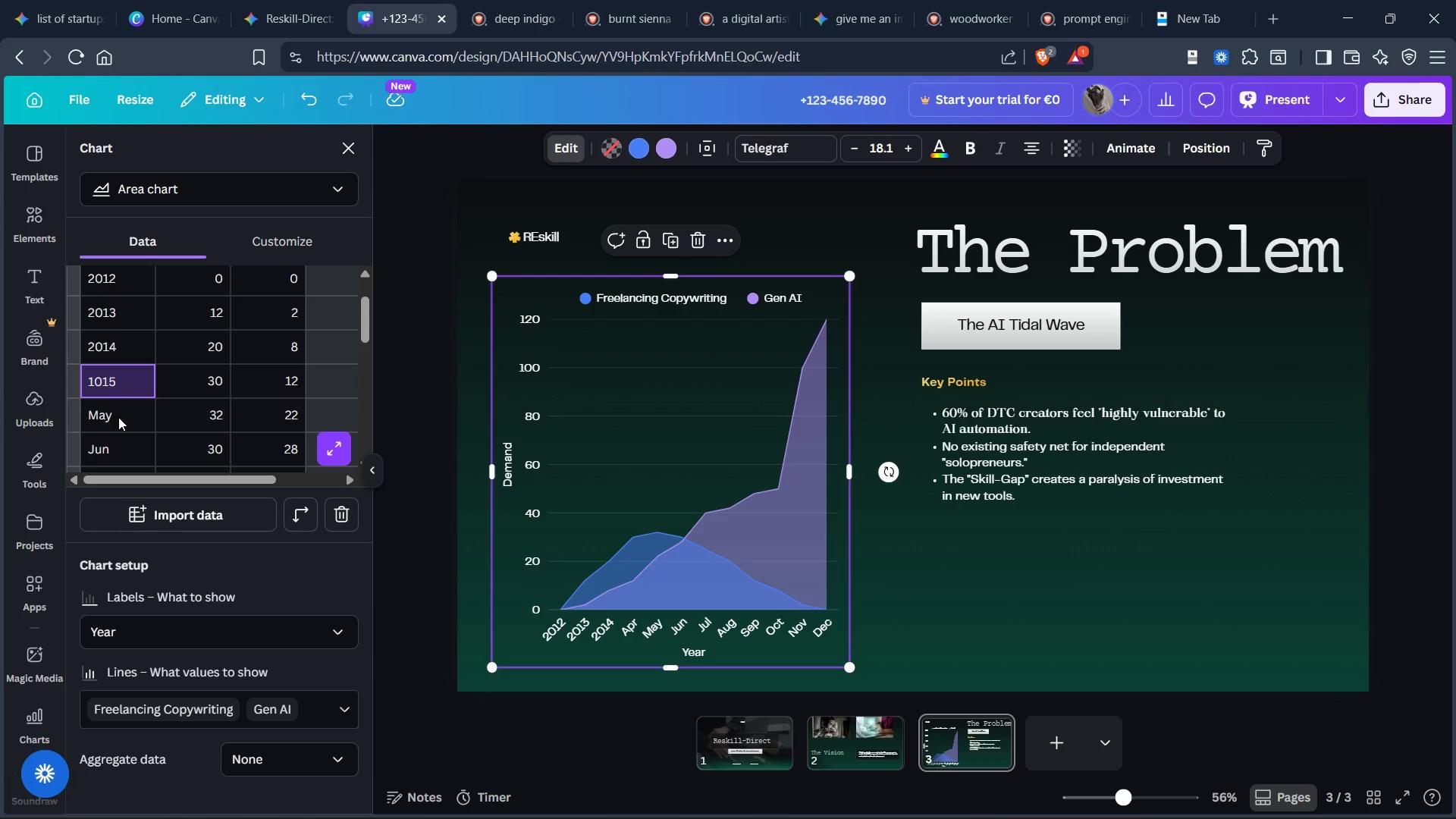 
key(ArrowLeft)
 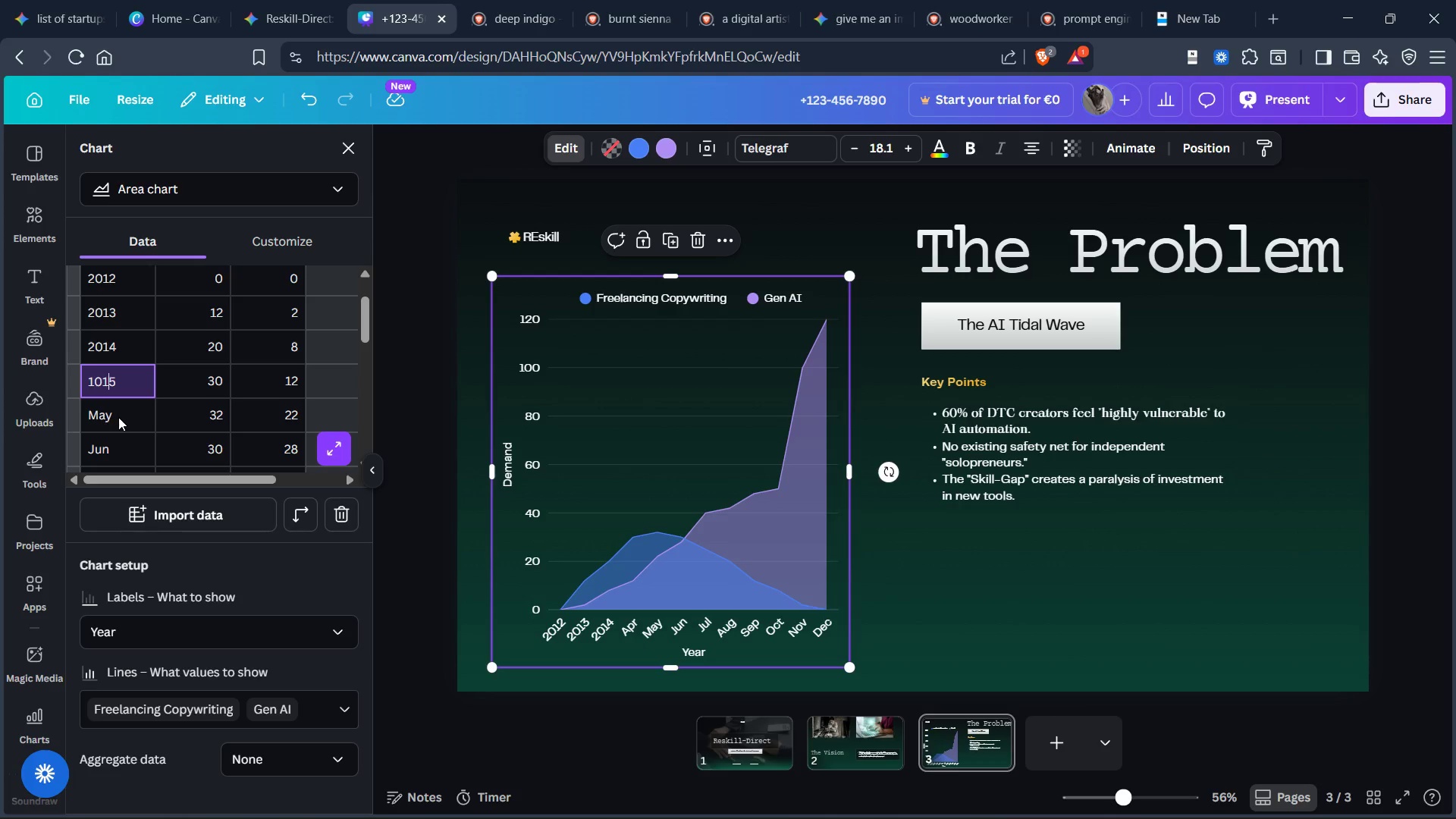 
key(ArrowLeft)
 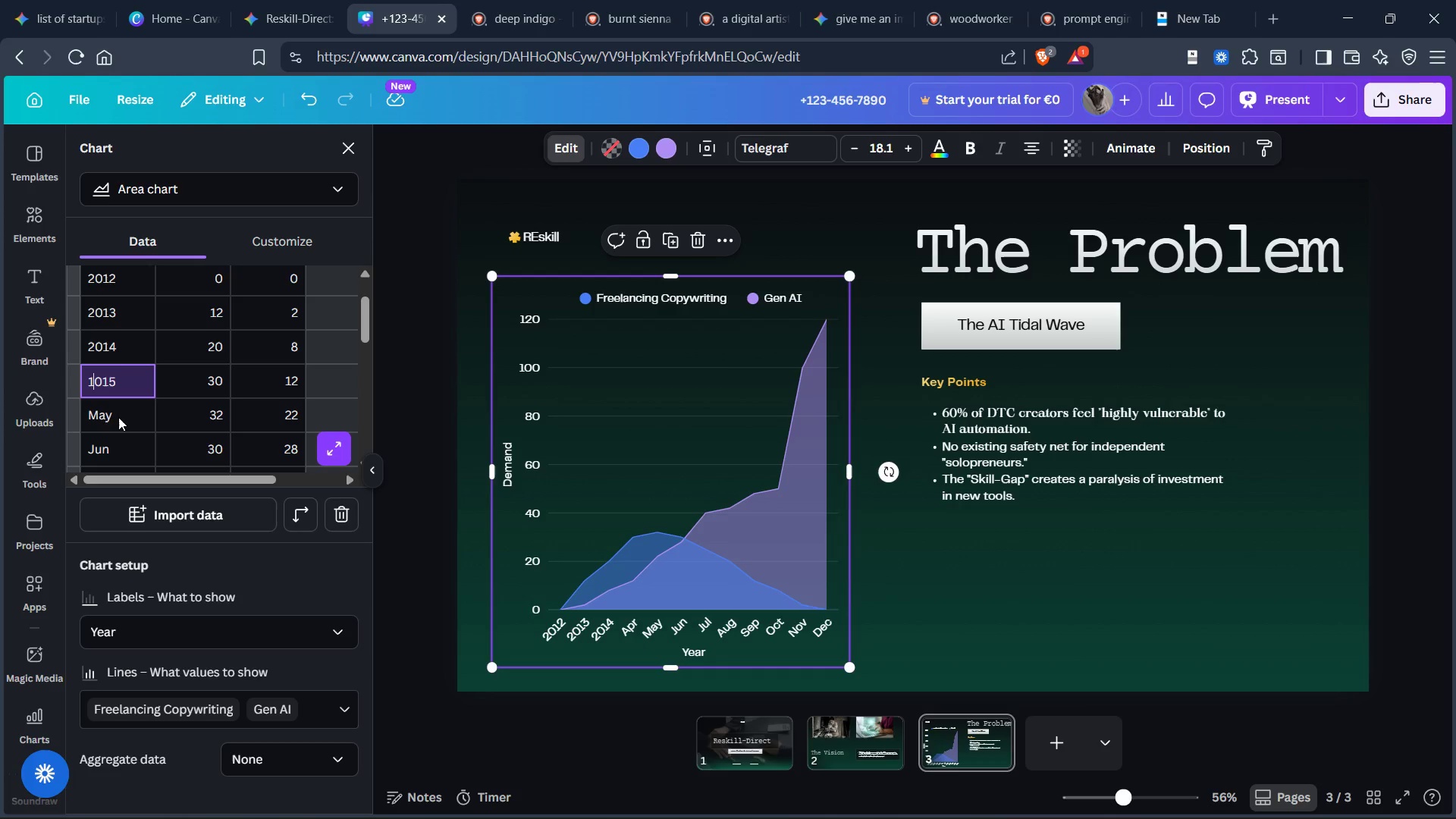 
key(ArrowLeft)
 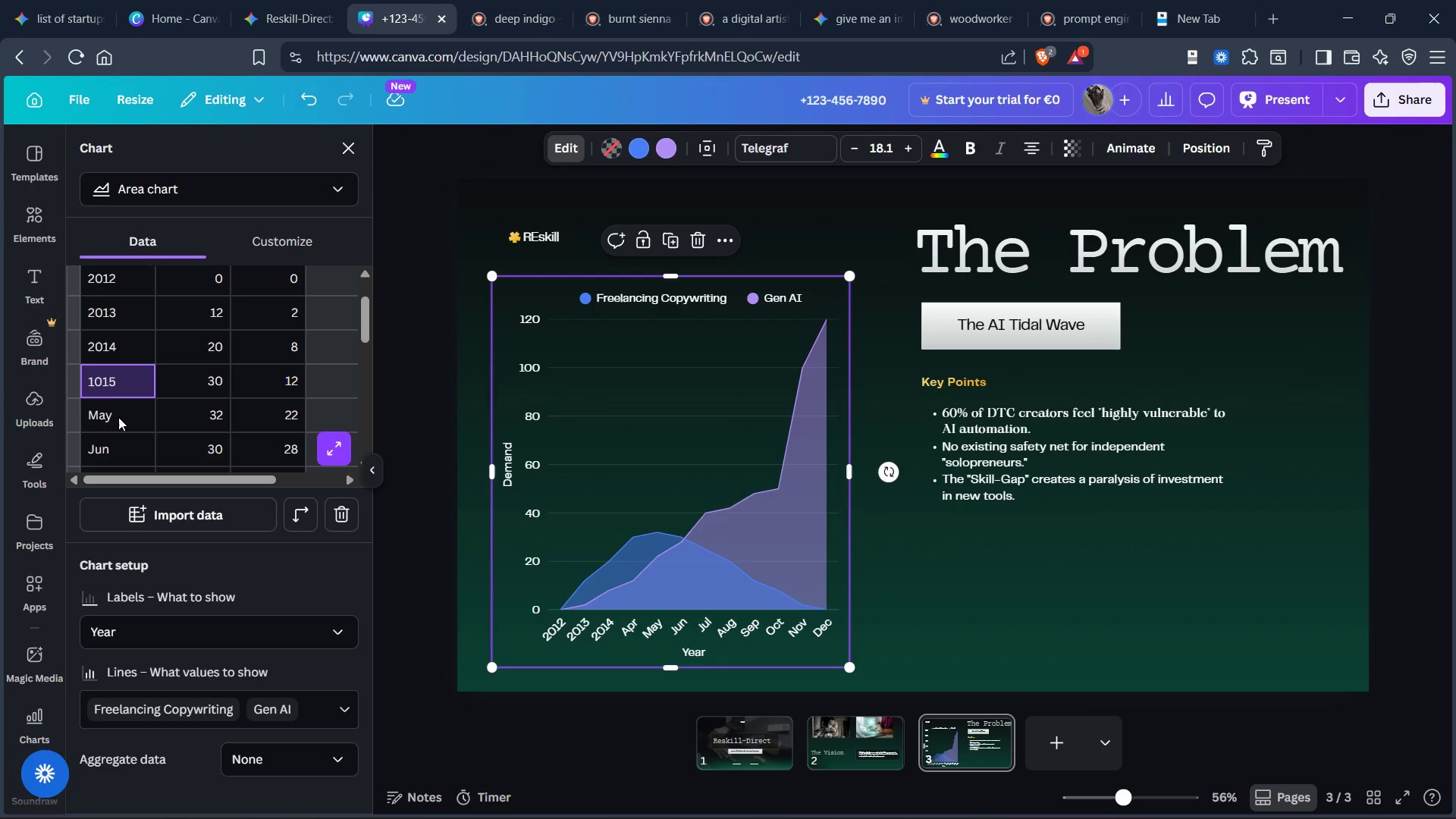 
key(Backspace)
 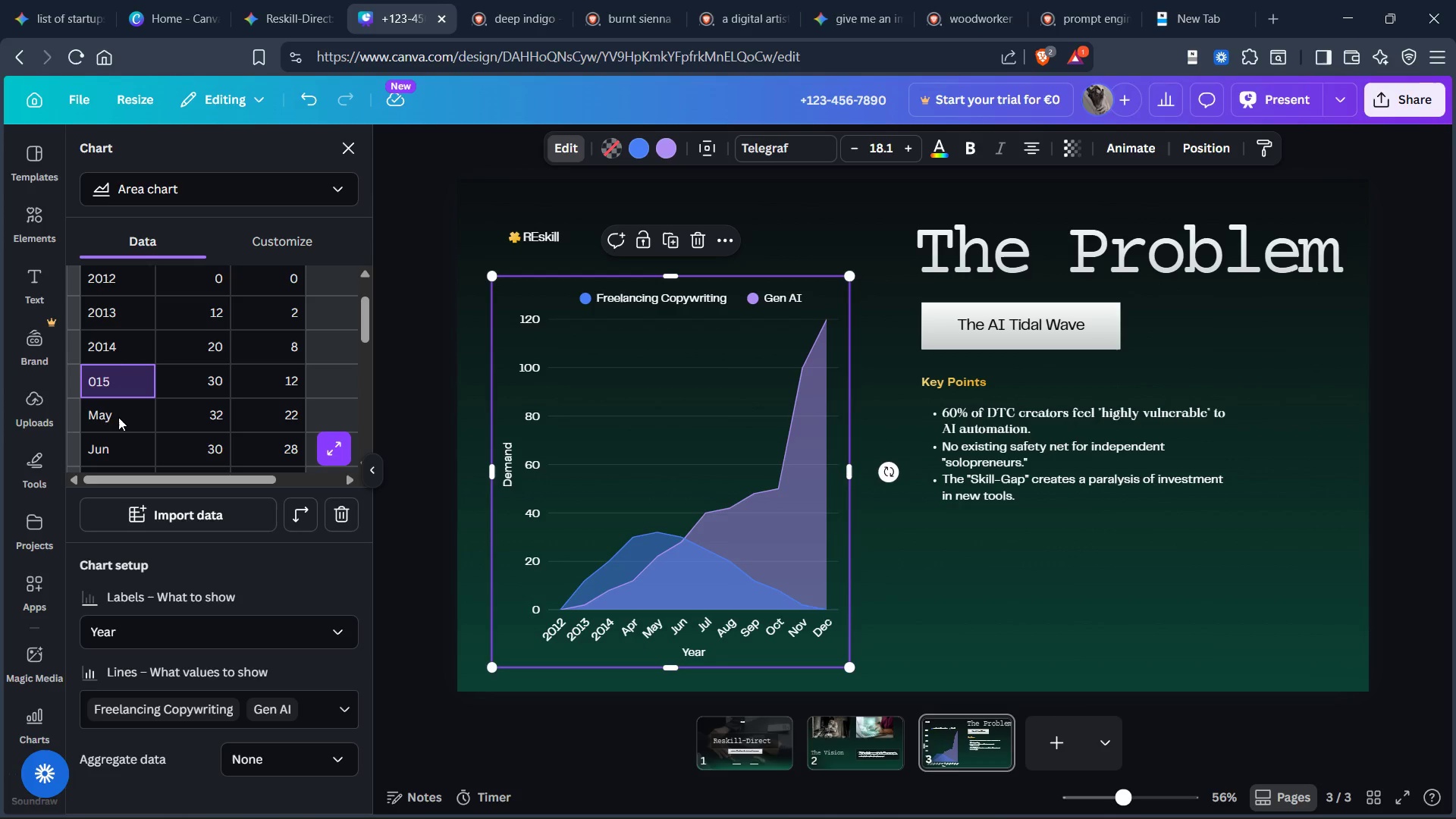 
key(2)
 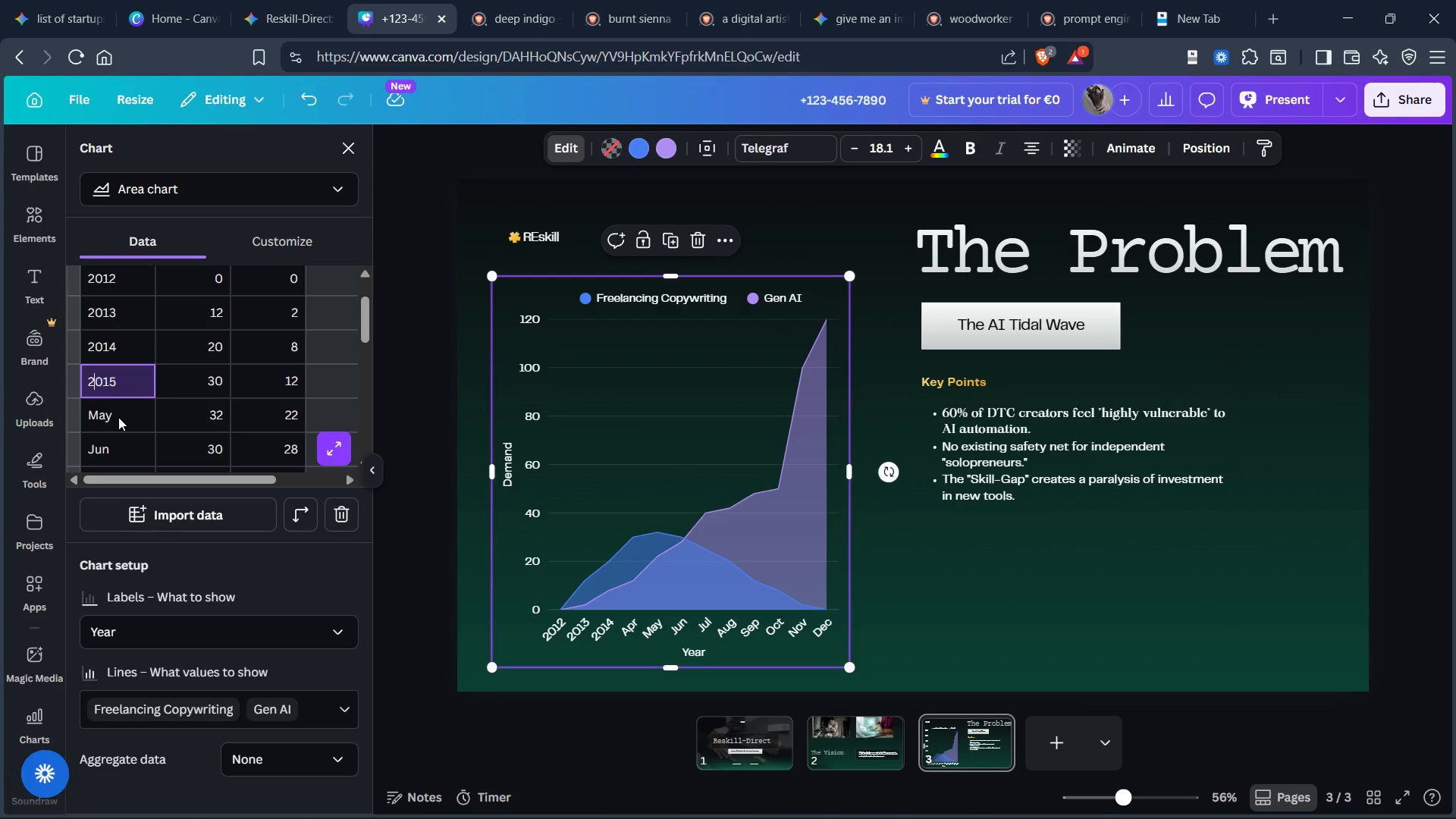 
key(Tab)
 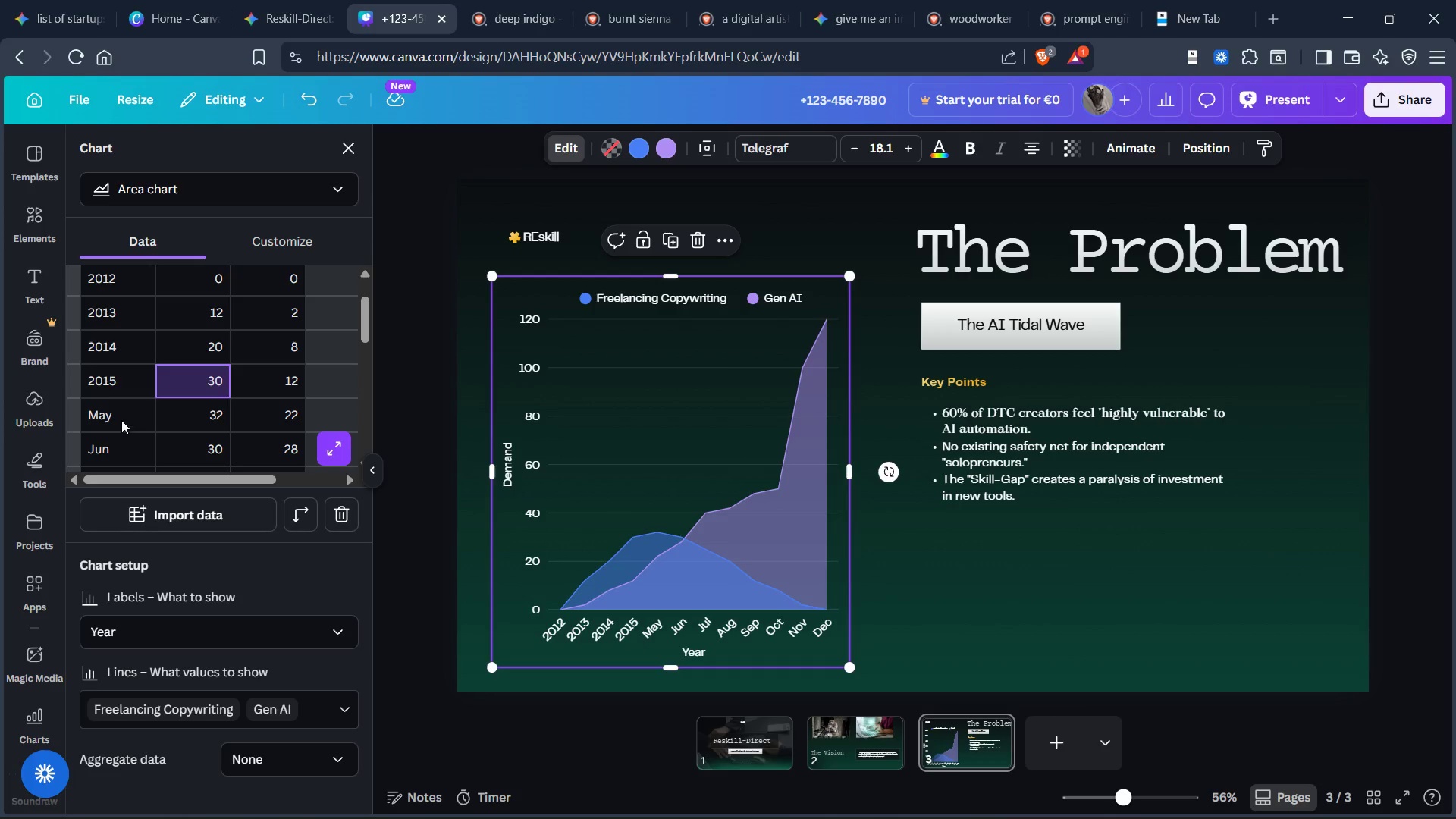 
left_click([115, 406])
 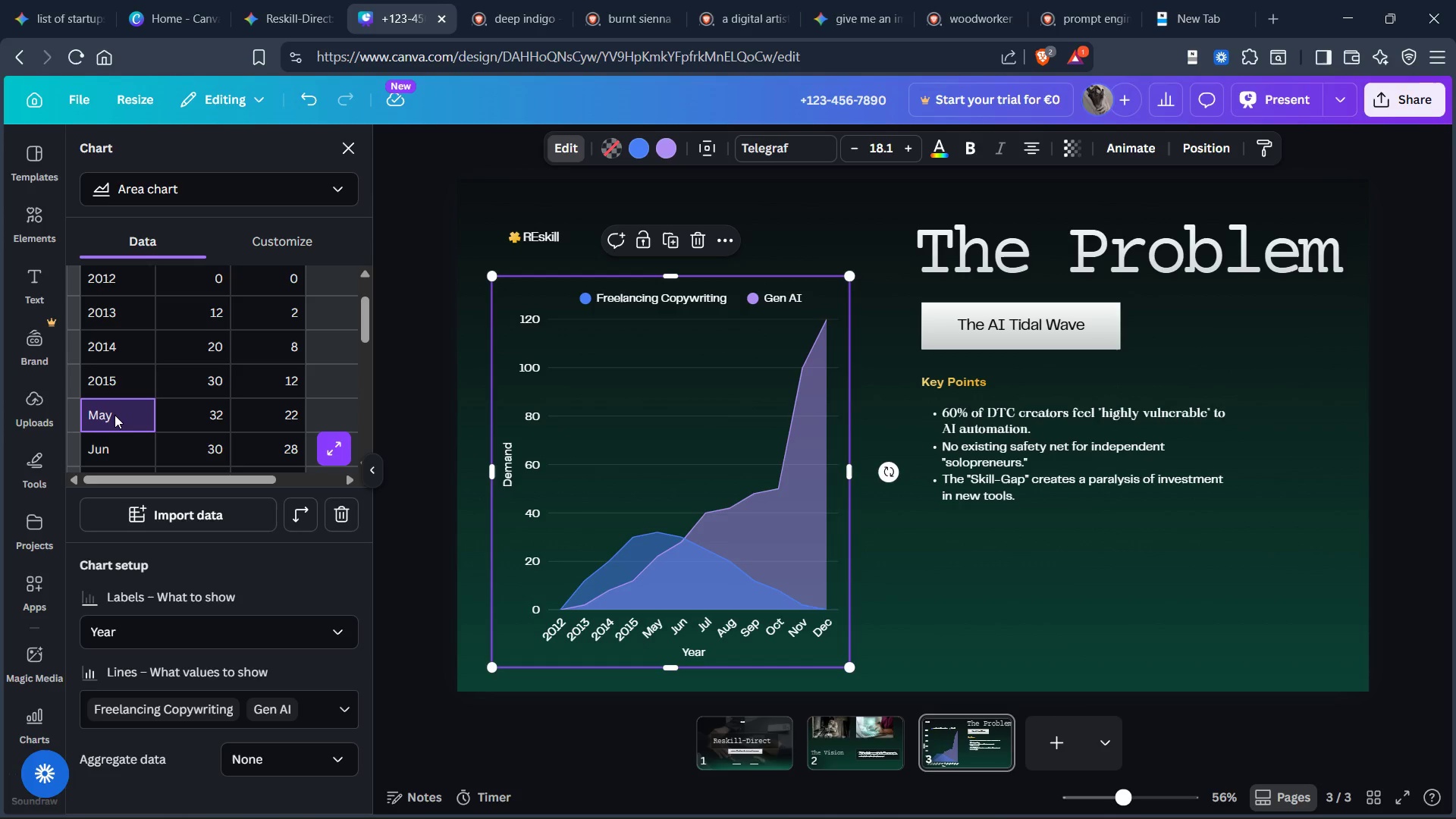 
type(206)
 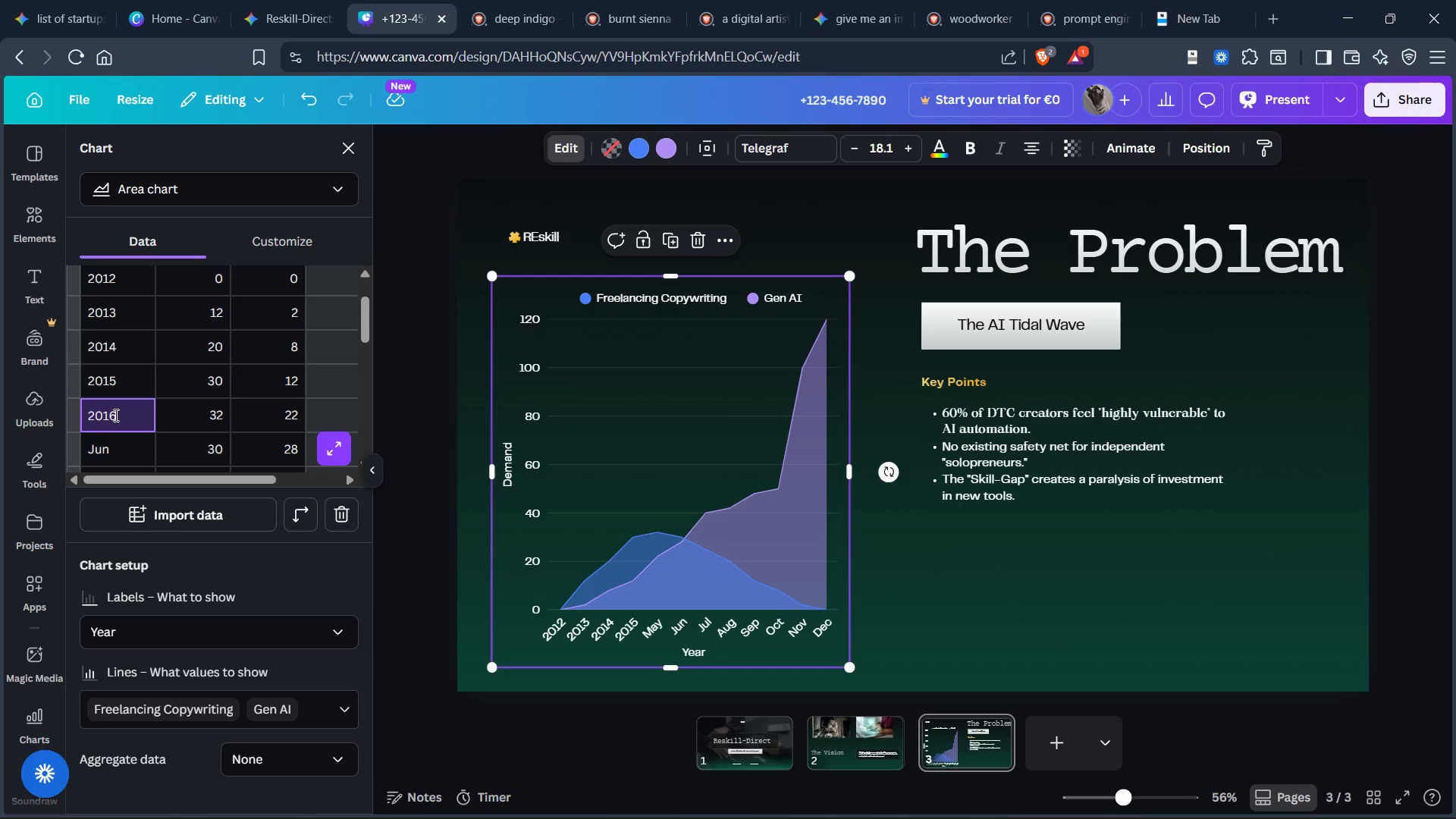 
hold_key(key=1, duration=0.33)
 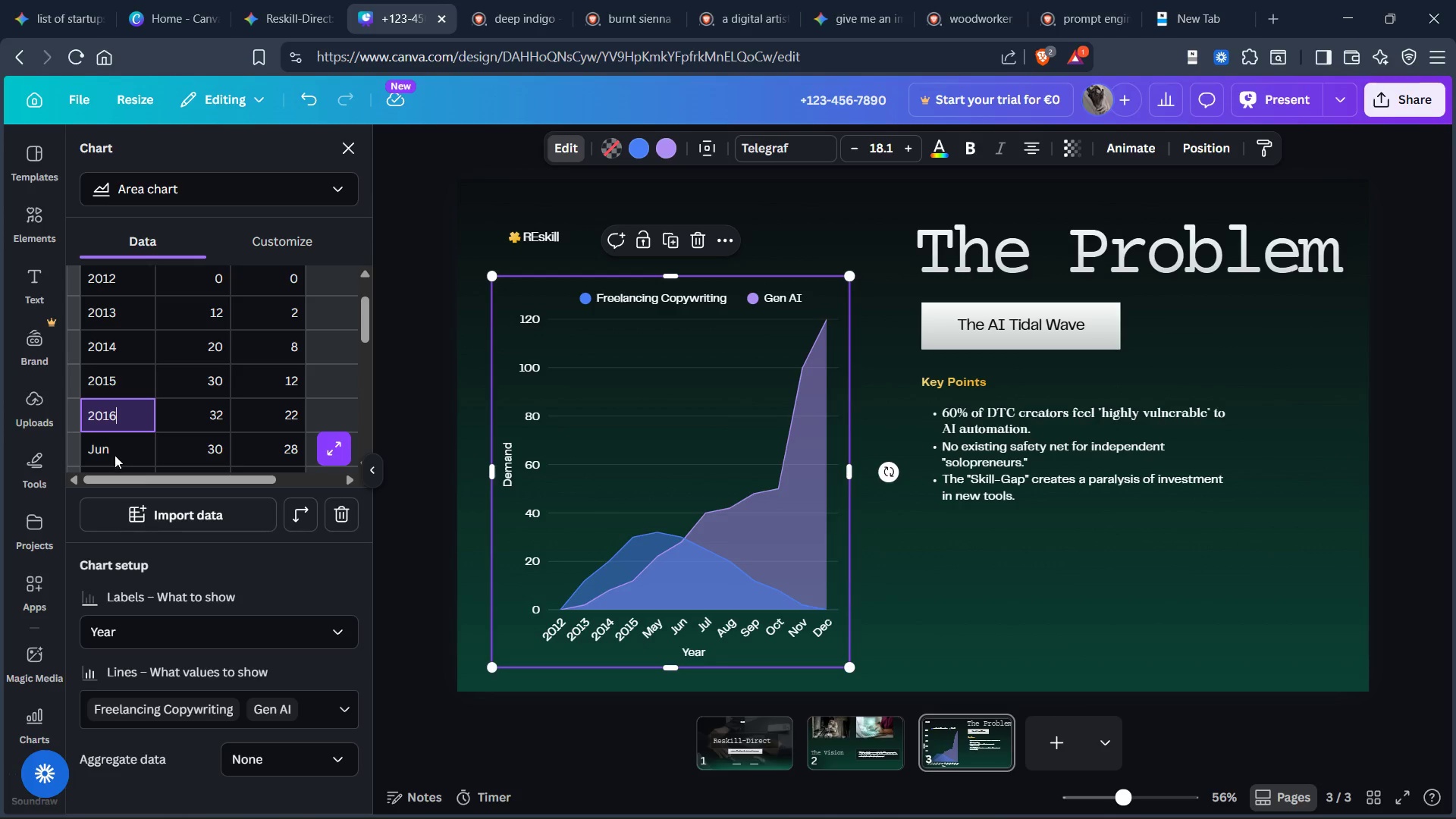 
left_click([115, 455])
 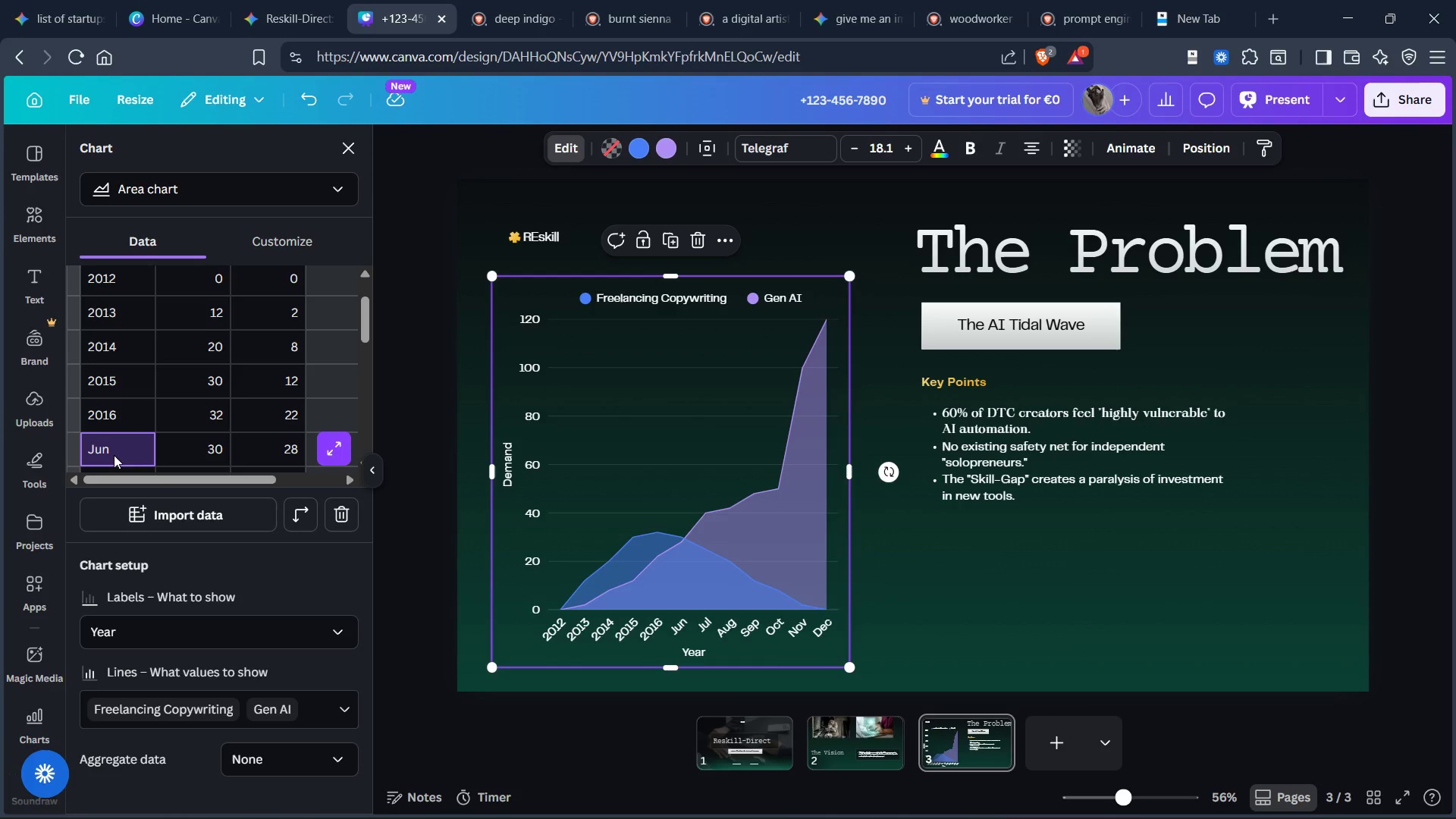 
type(101)
key(Backspace)
key(Backspace)
key(Backspace)
type(2017)
 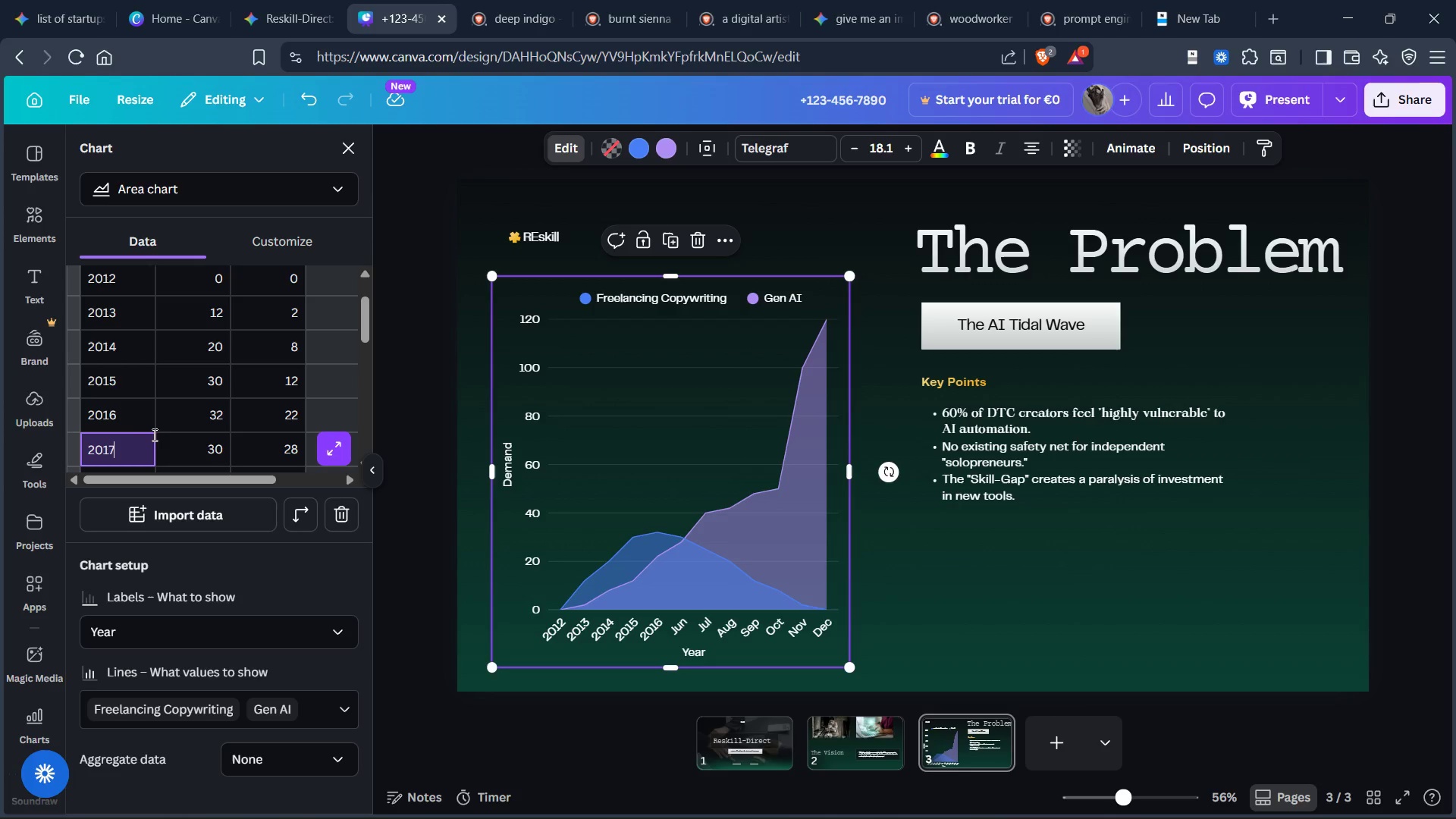 
scroll: coordinate [131, 366], scroll_direction: down, amount: 8.0
 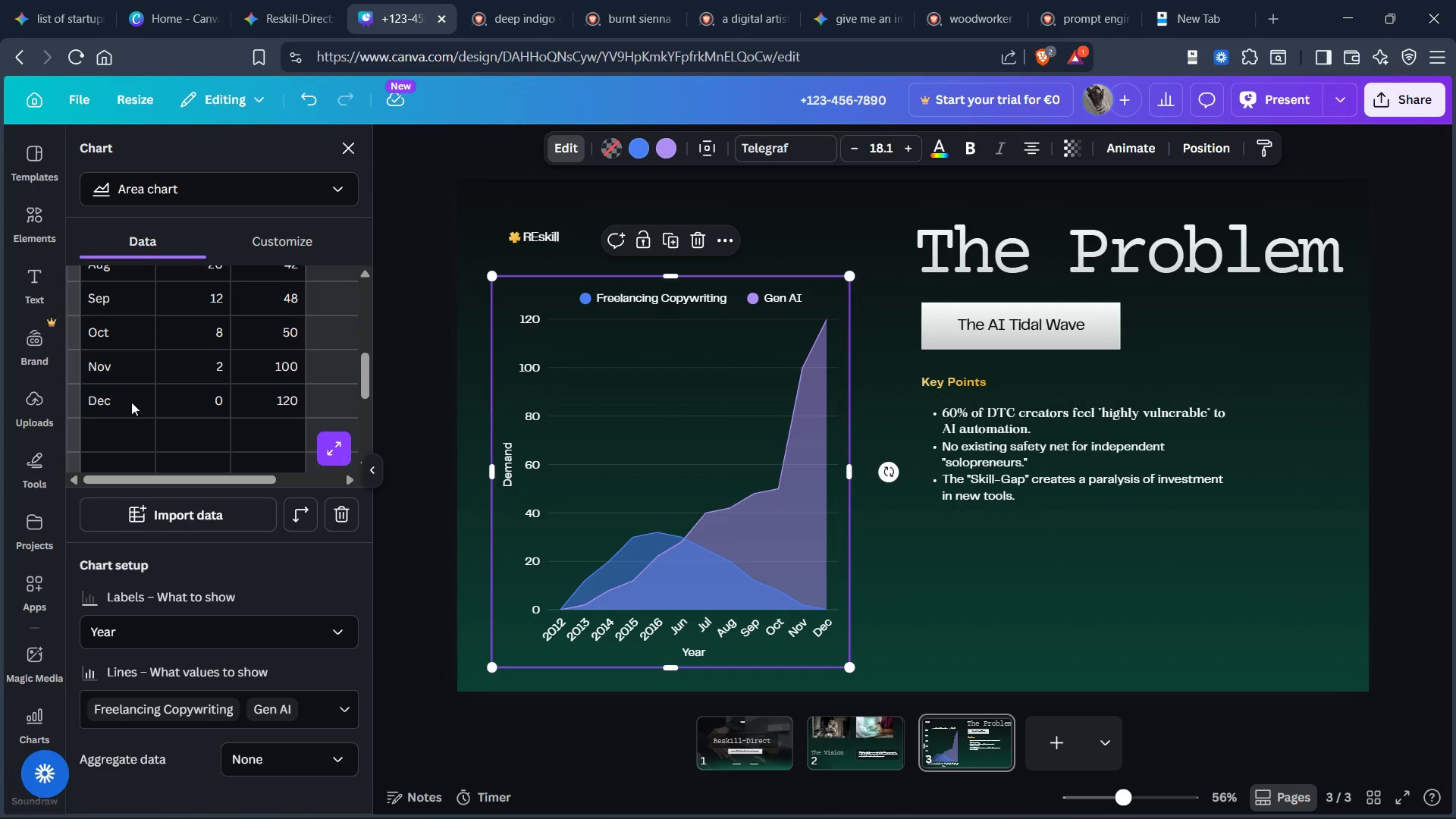 
left_click([131, 402])
 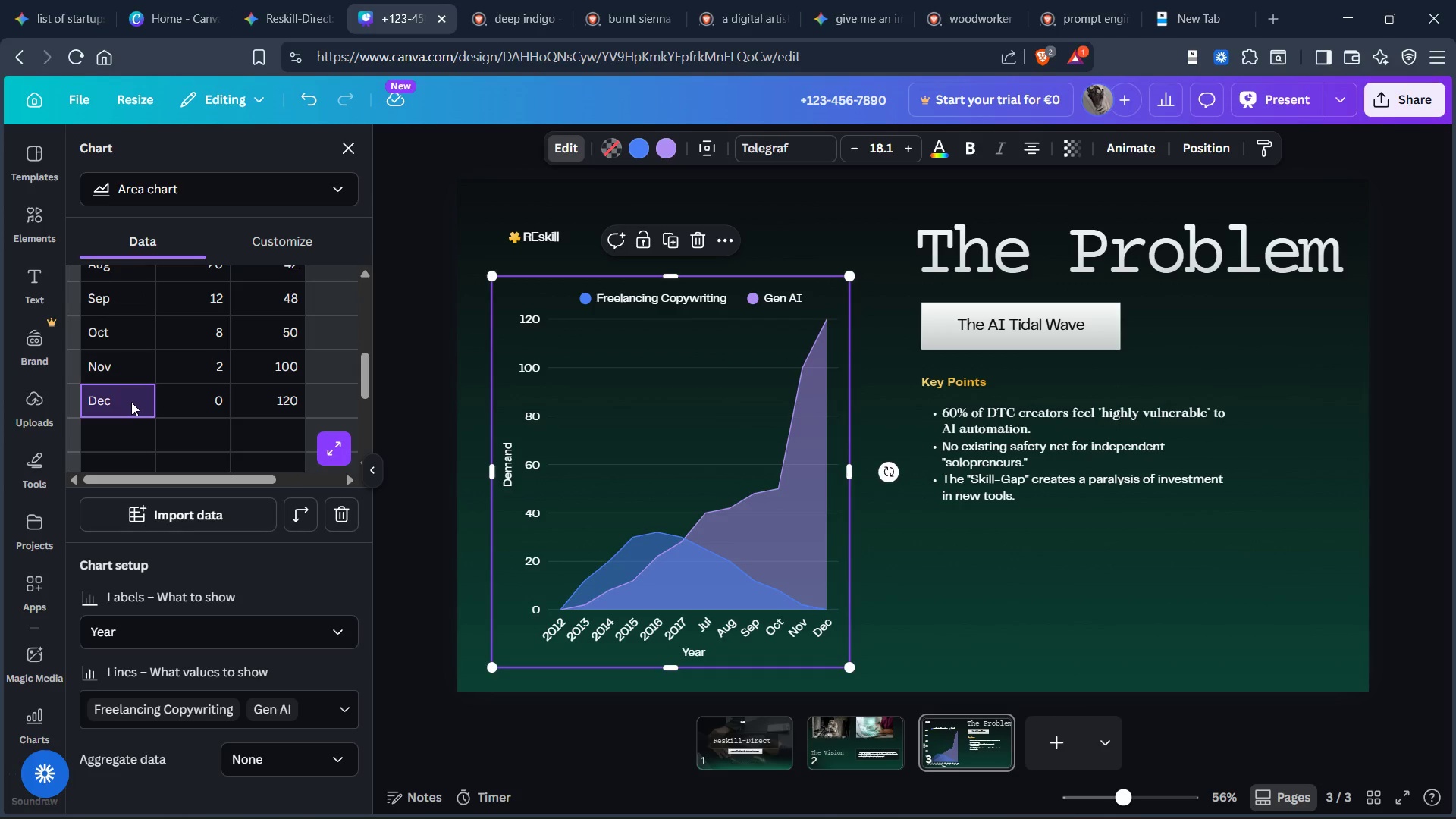 
left_click([131, 402])
 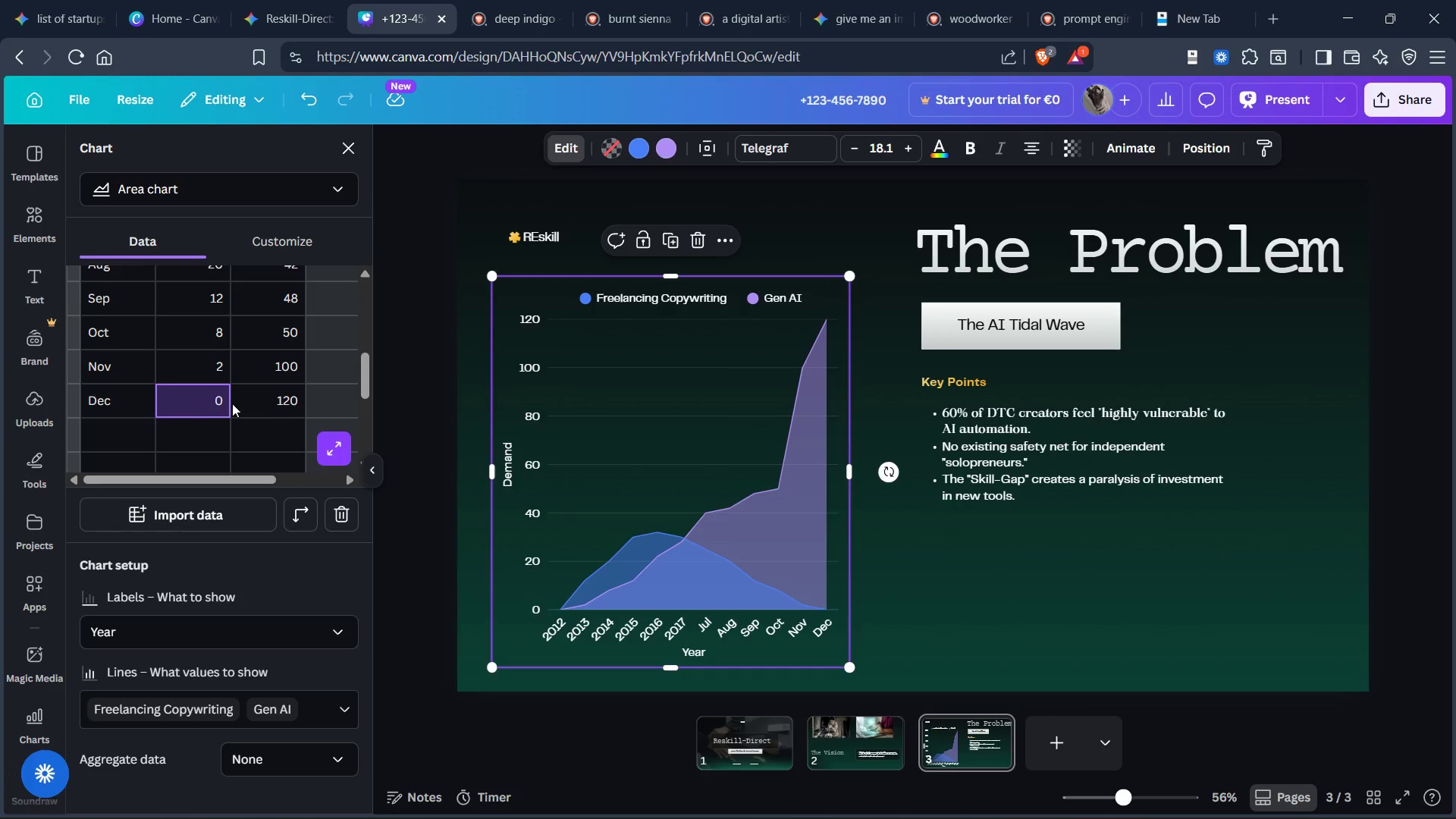 
left_click([280, 403])
 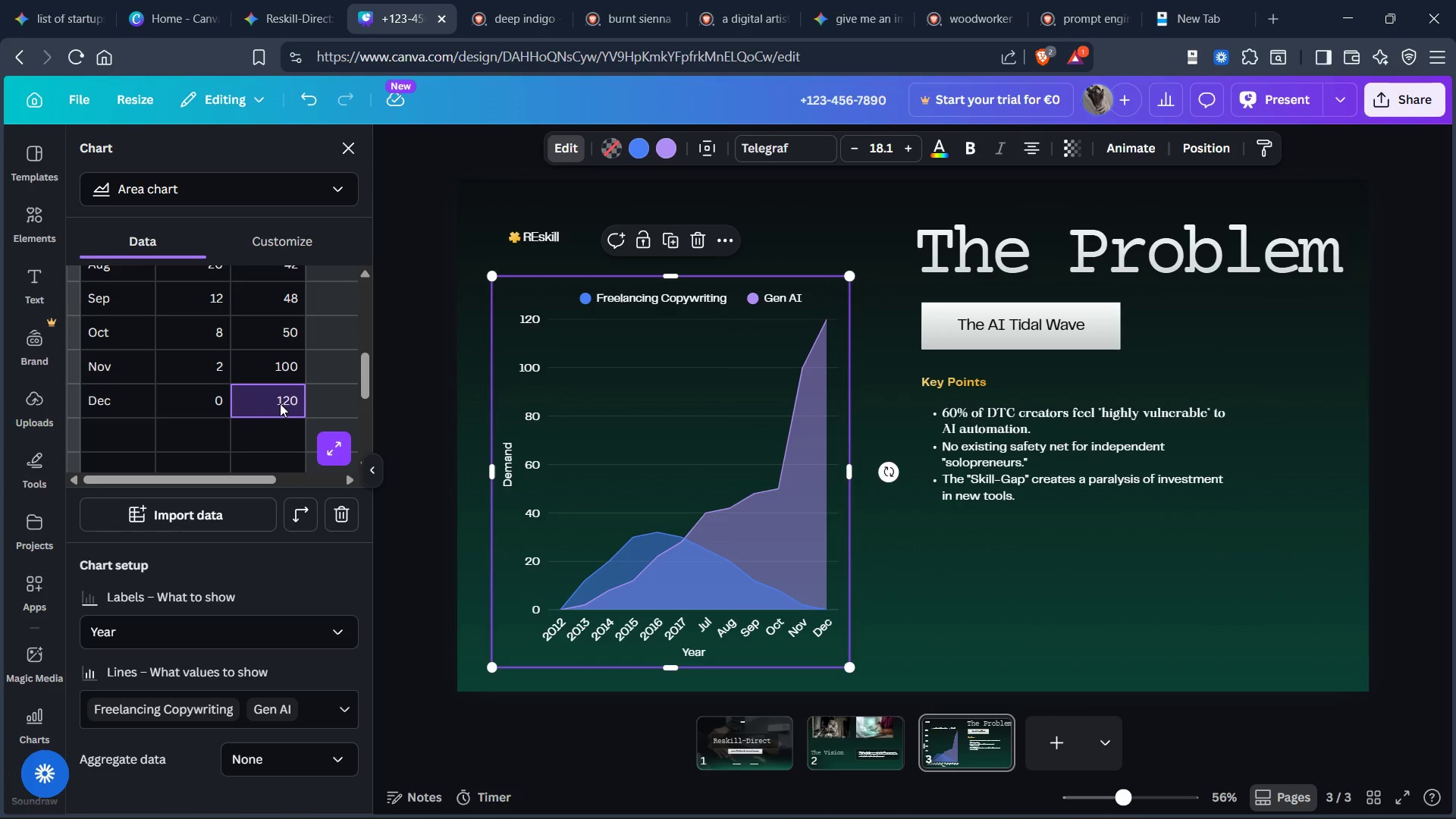 
key(Control+D)
 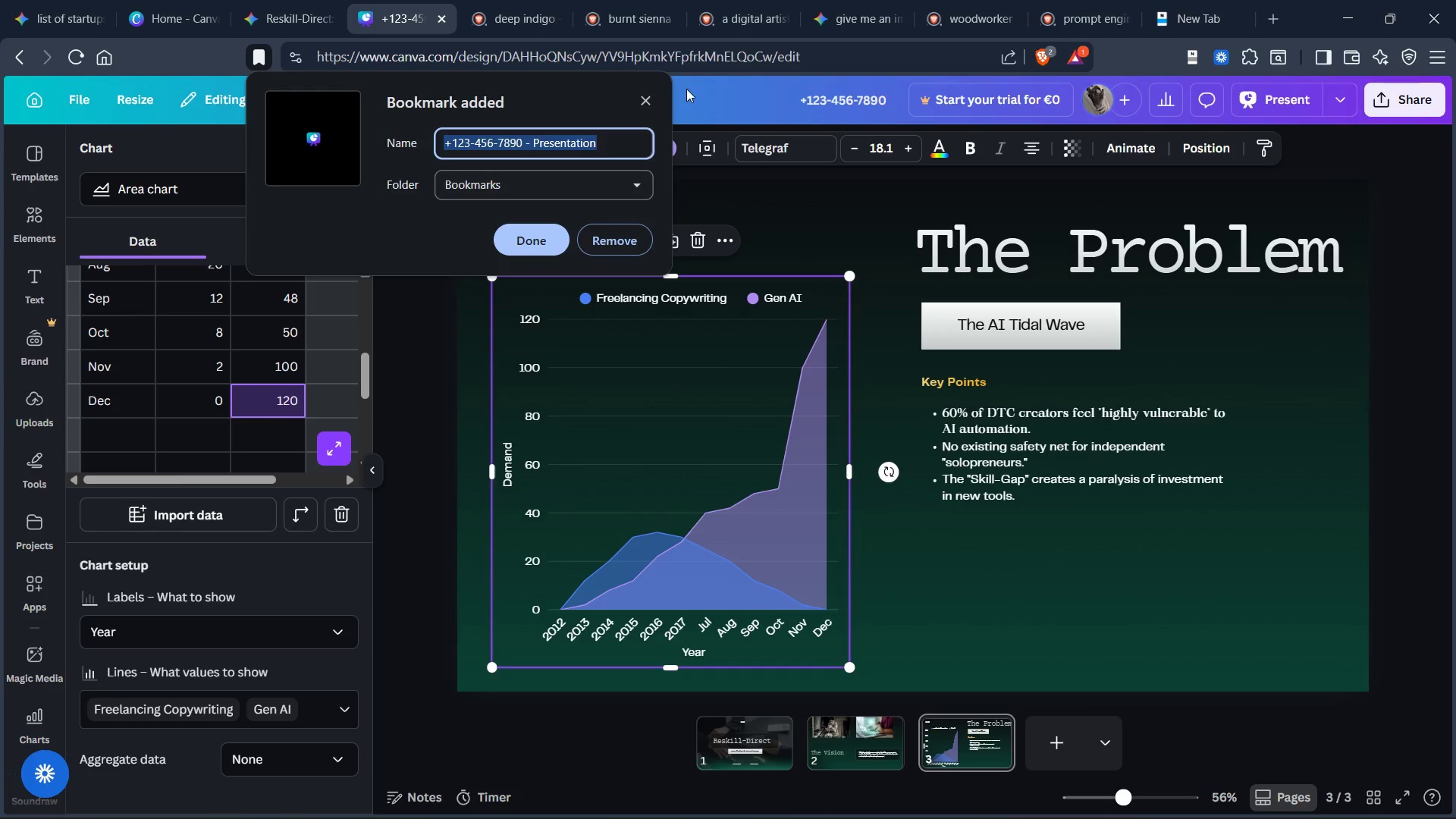 
left_click([644, 96])
 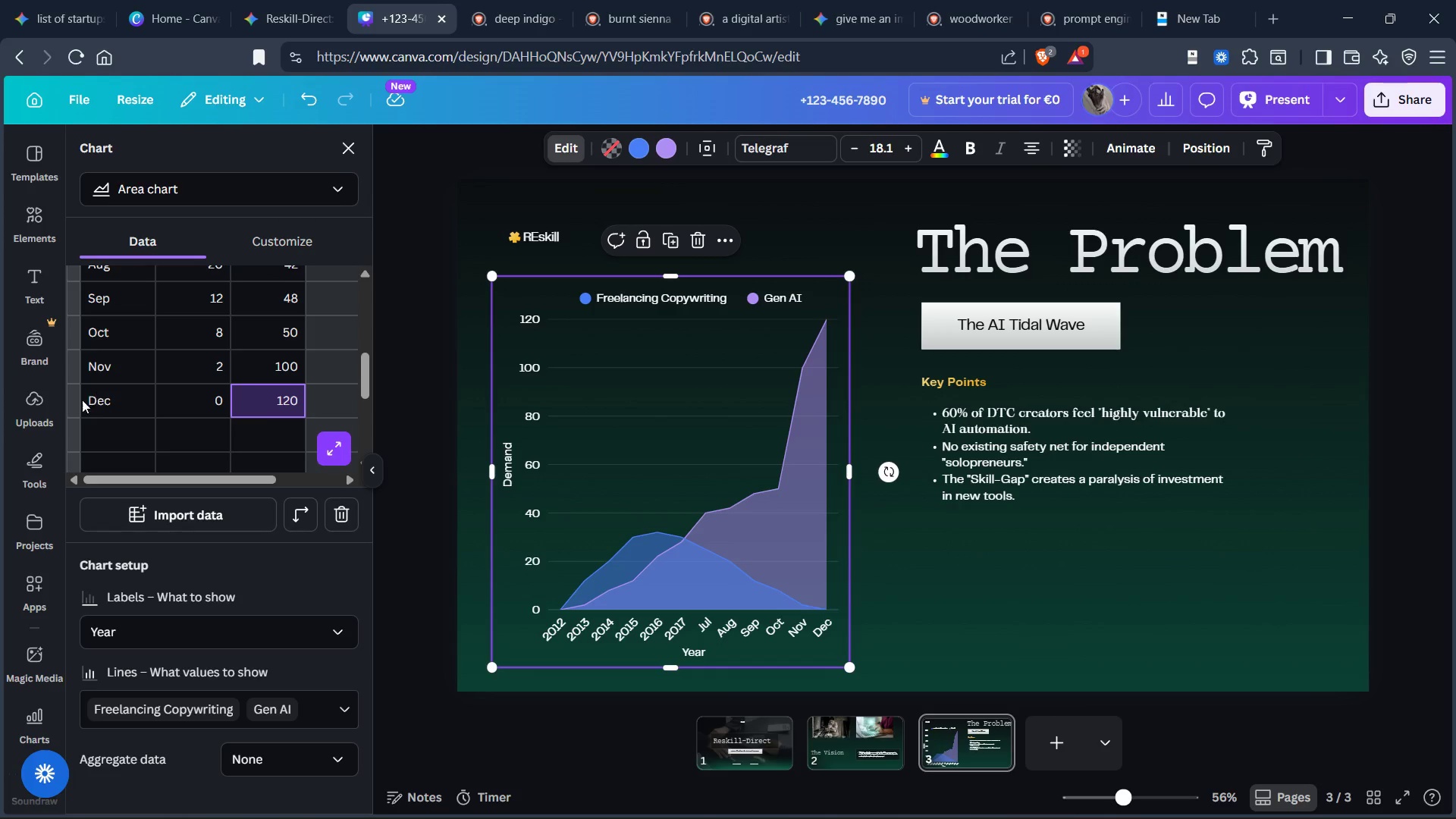 
left_click([71, 403])
 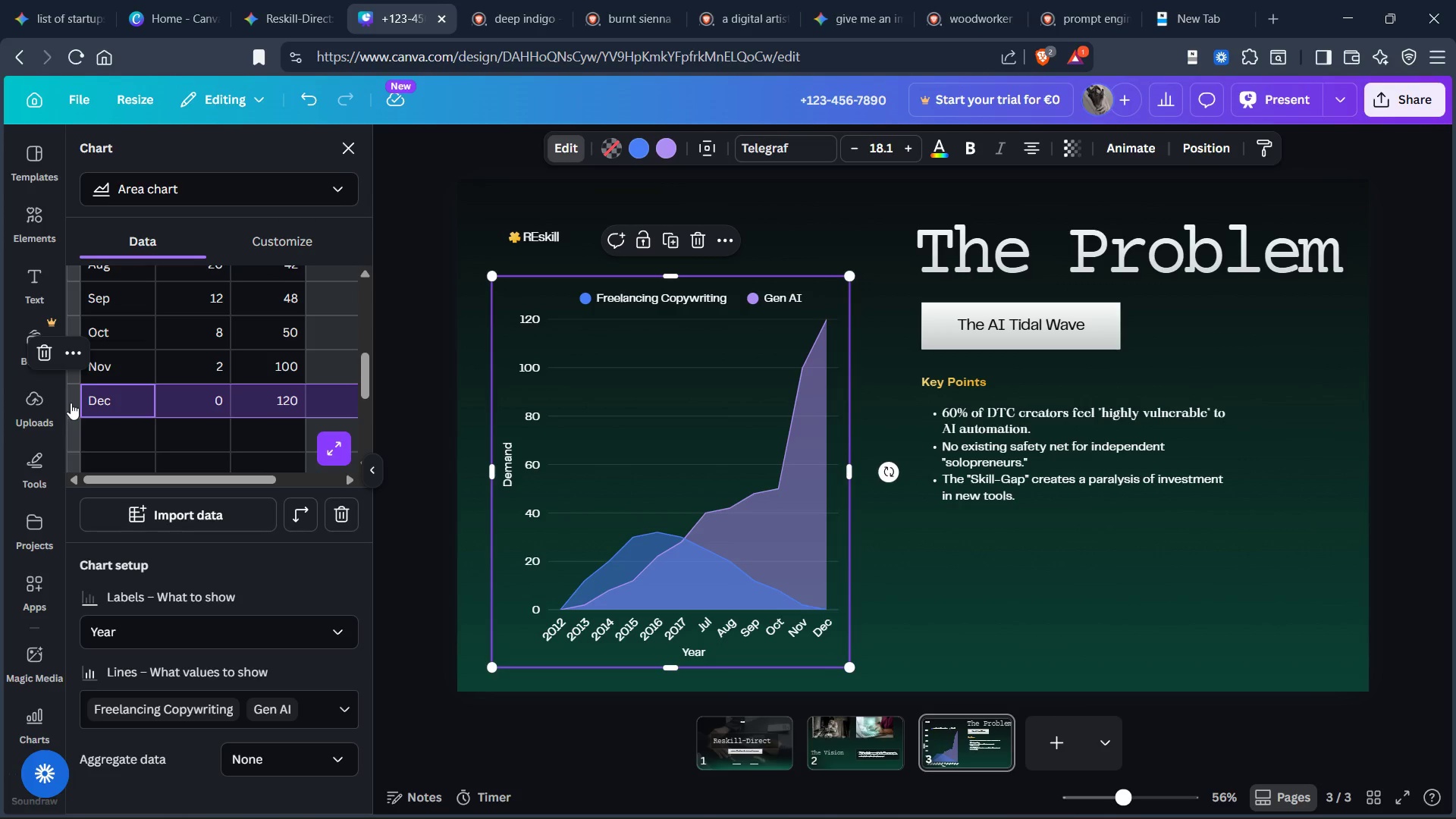 
key(Control+X)
 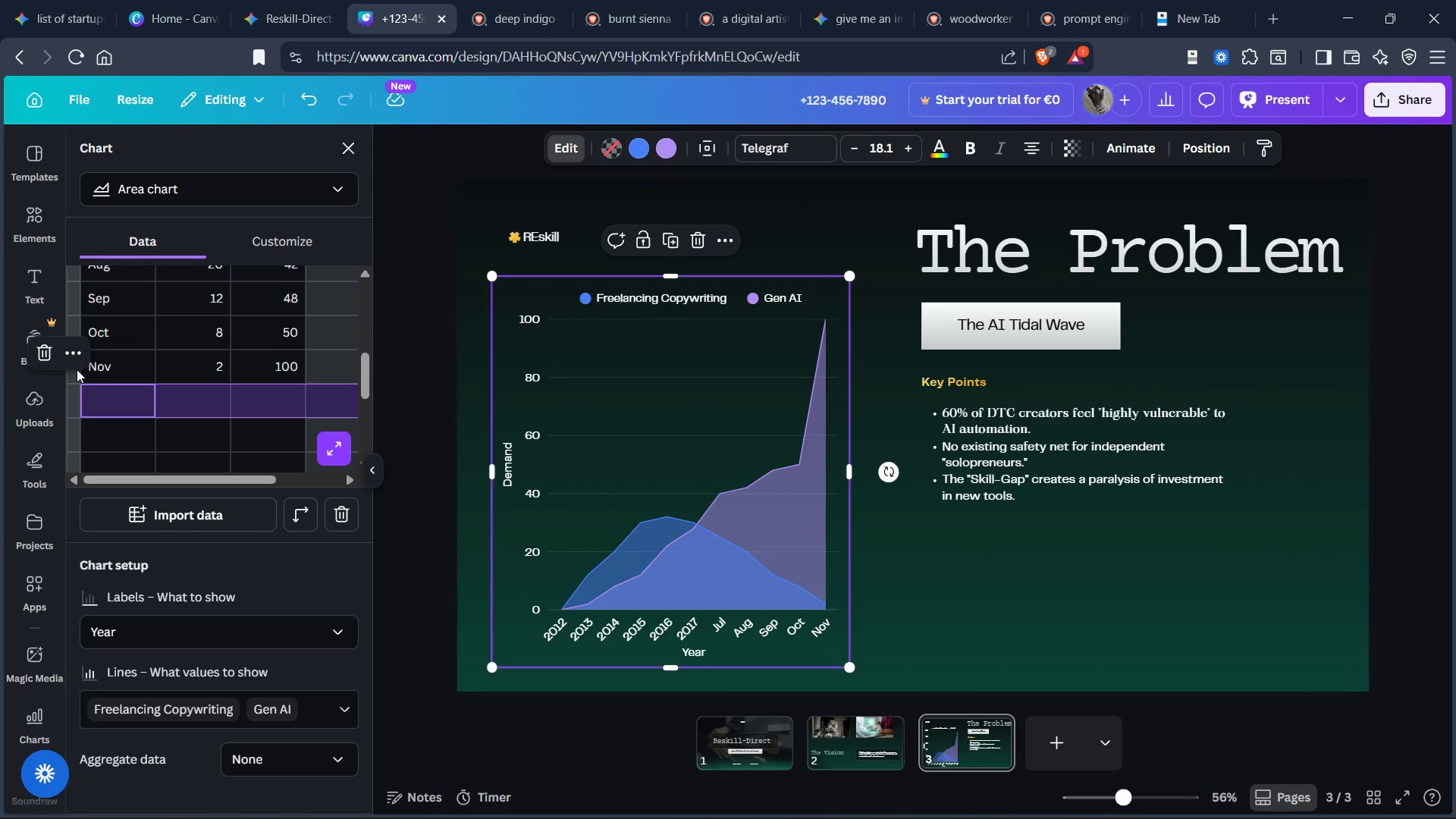 
left_click([64, 367])
 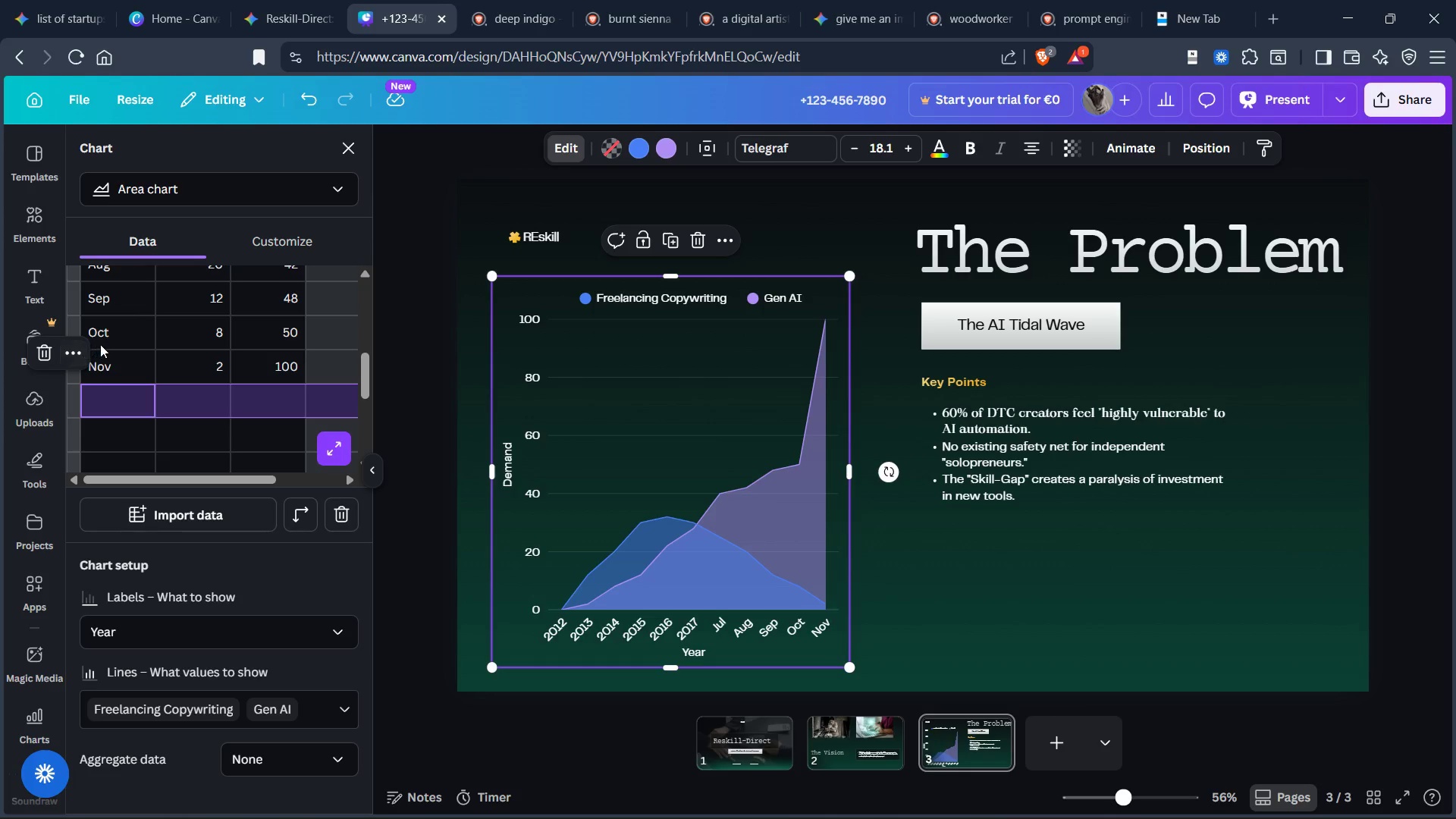 
scroll: coordinate [121, 356], scroll_direction: down, amount: 2.0
 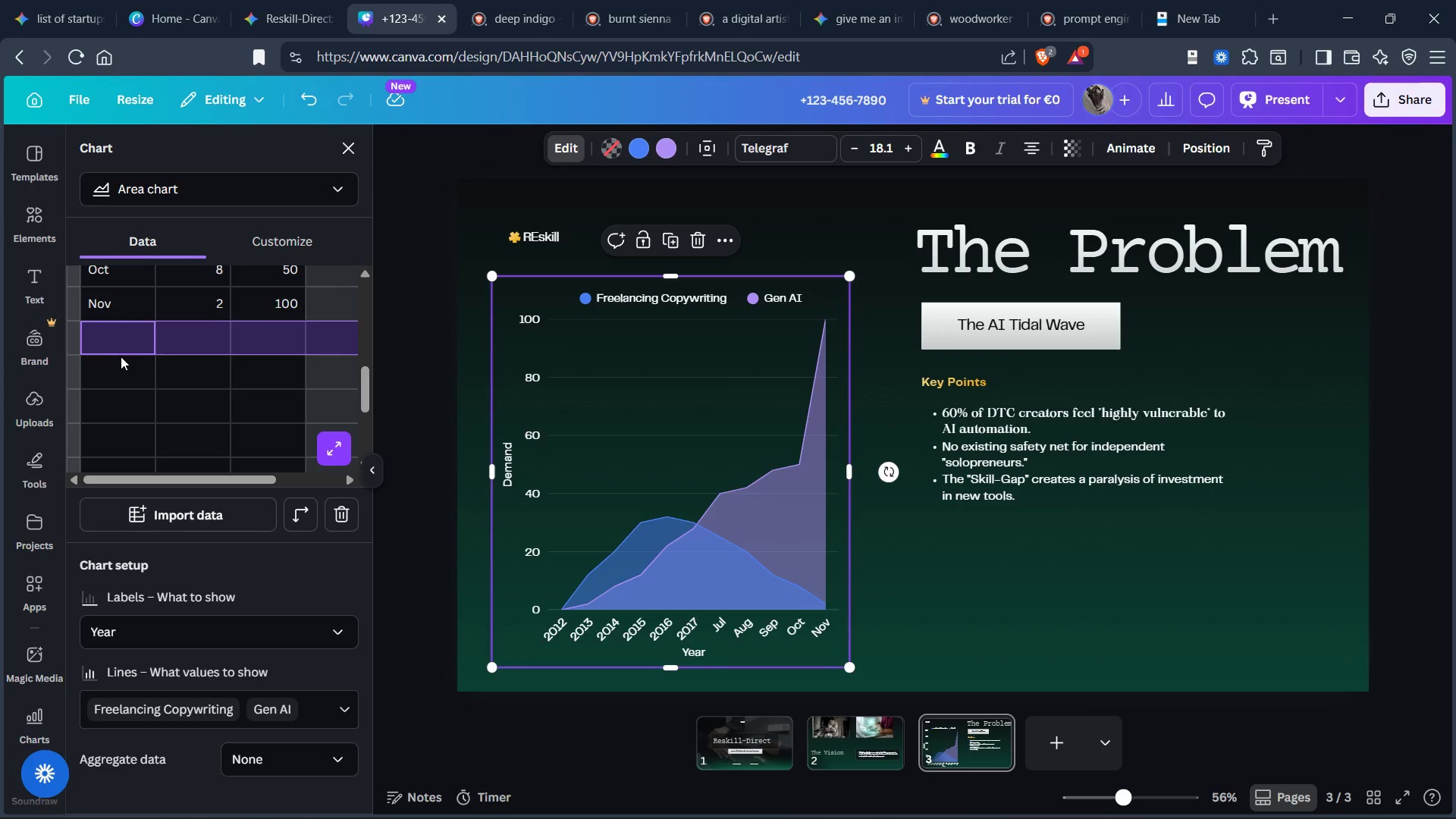 
scroll: coordinate [124, 356], scroll_direction: up, amount: 3.0
 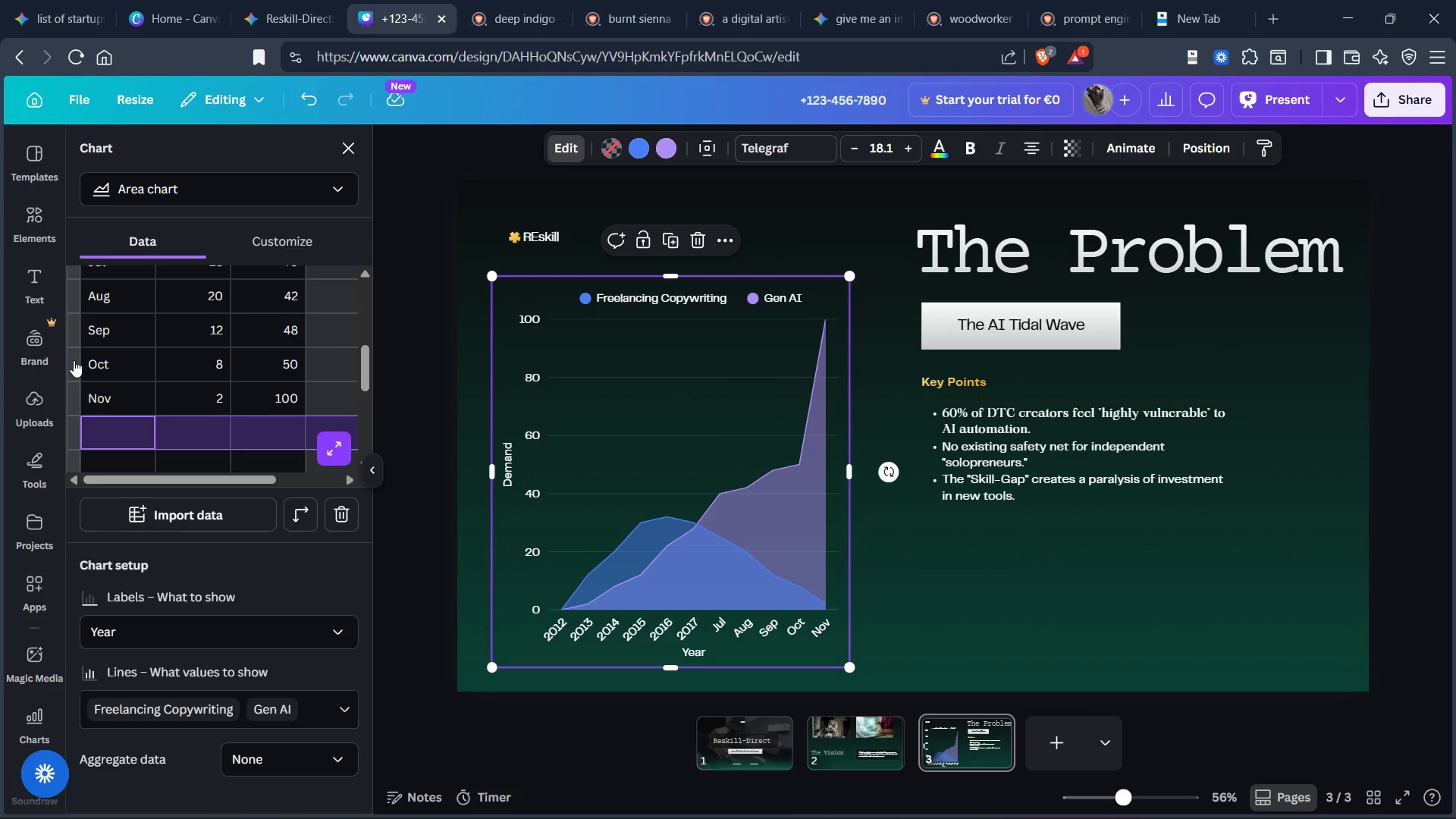 
left_click([74, 359])
 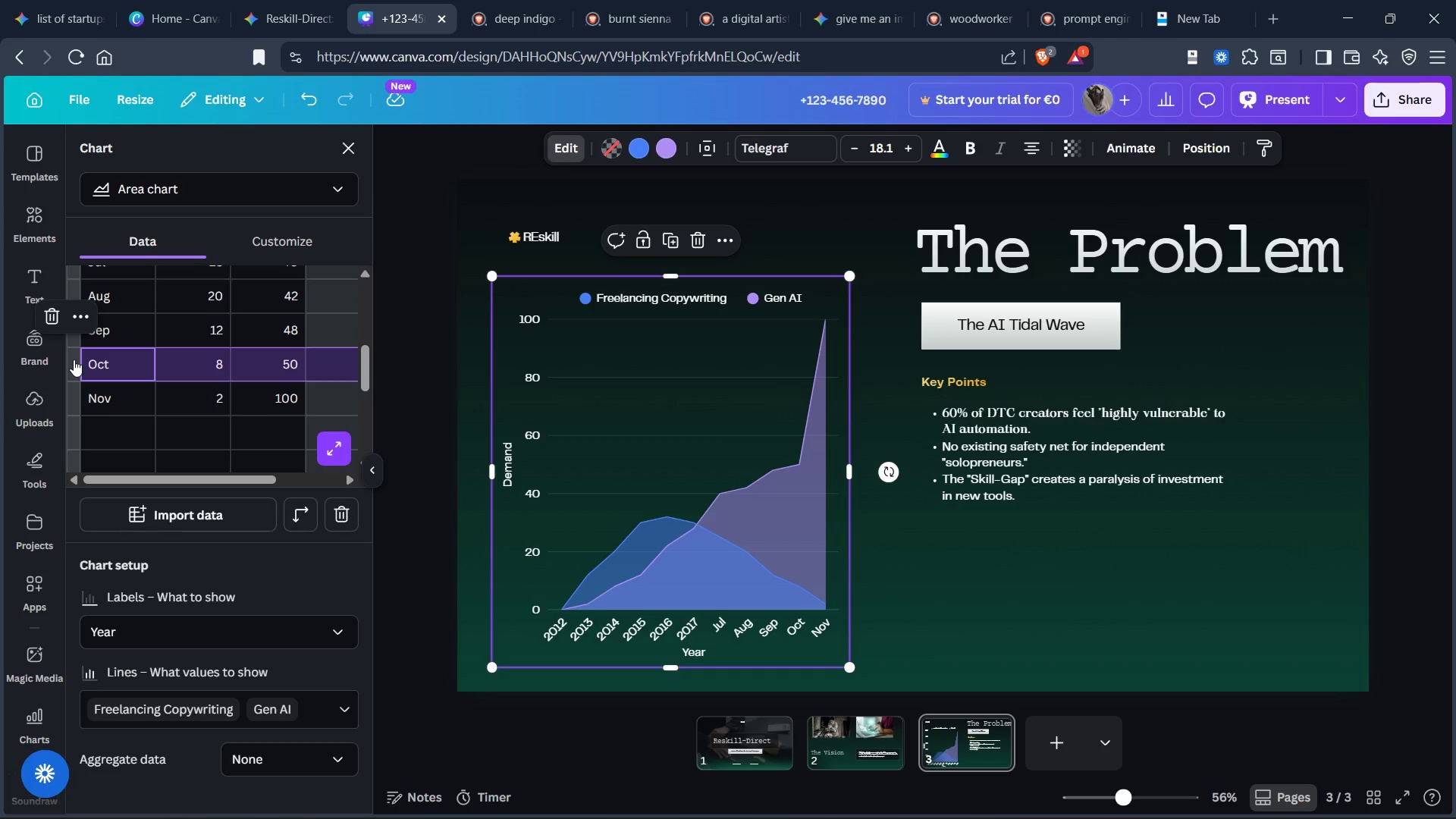 
key(Control+X)
 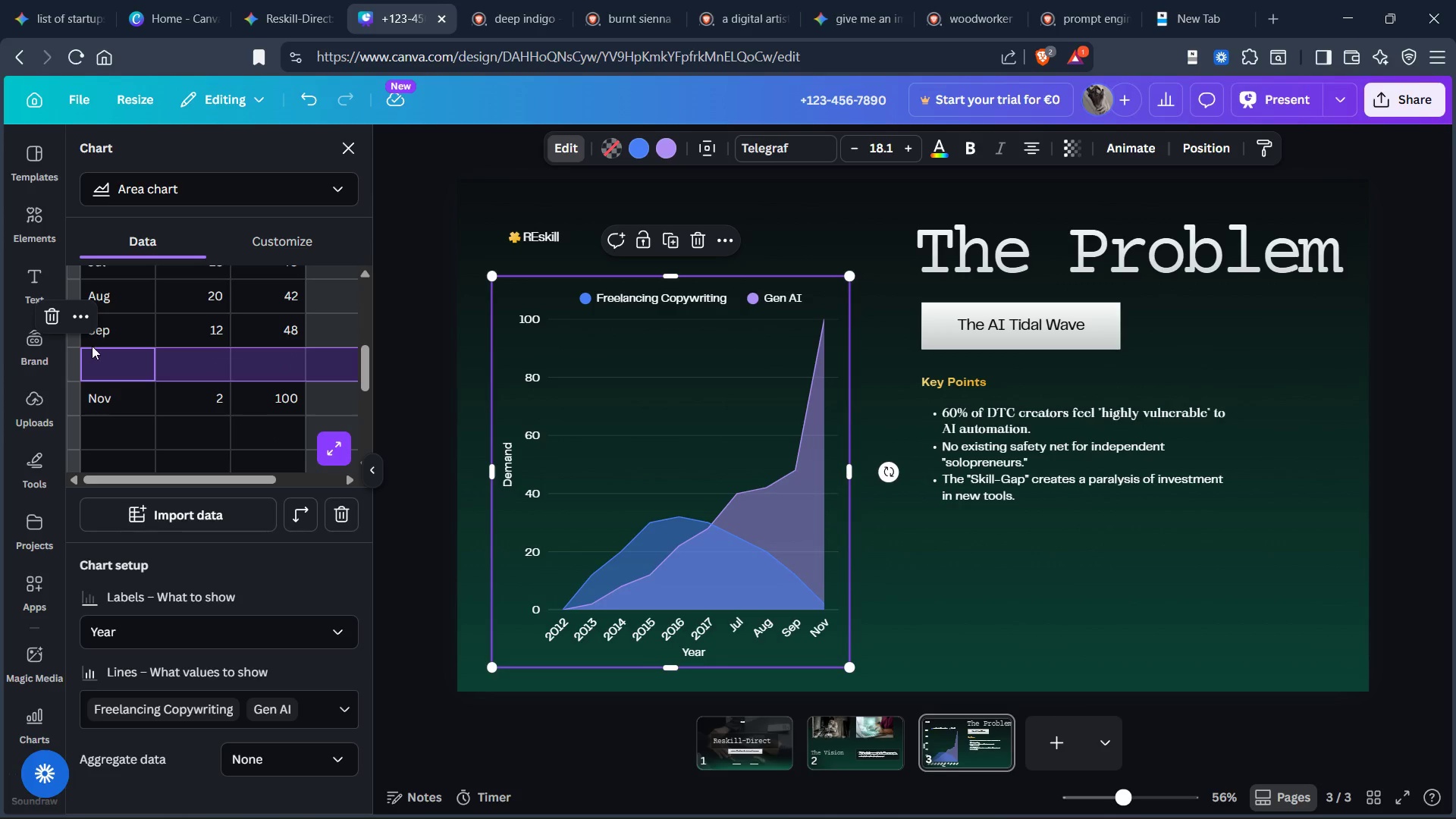 
scroll: coordinate [118, 352], scroll_direction: up, amount: 4.0
 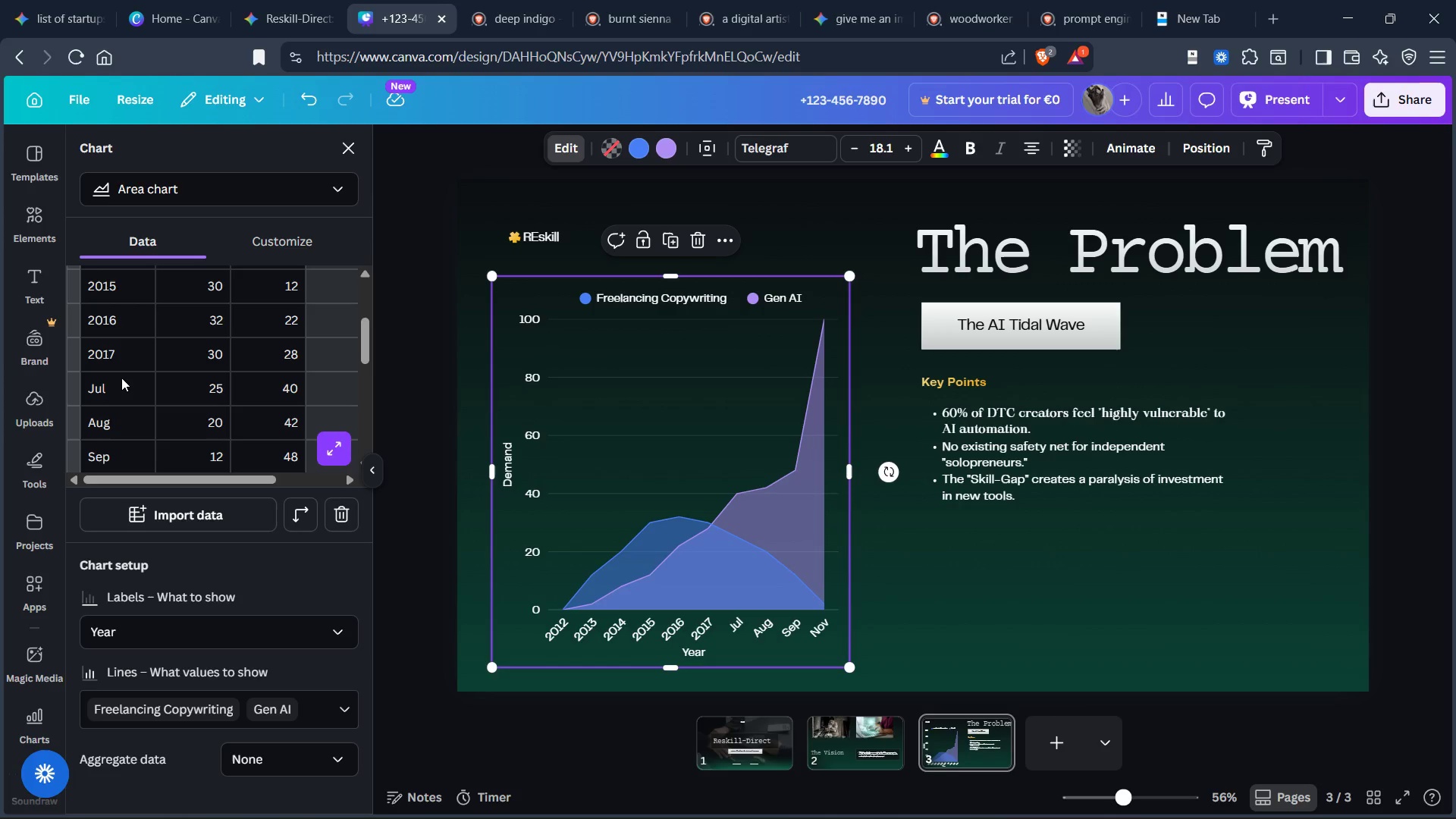 
left_click([121, 379])
 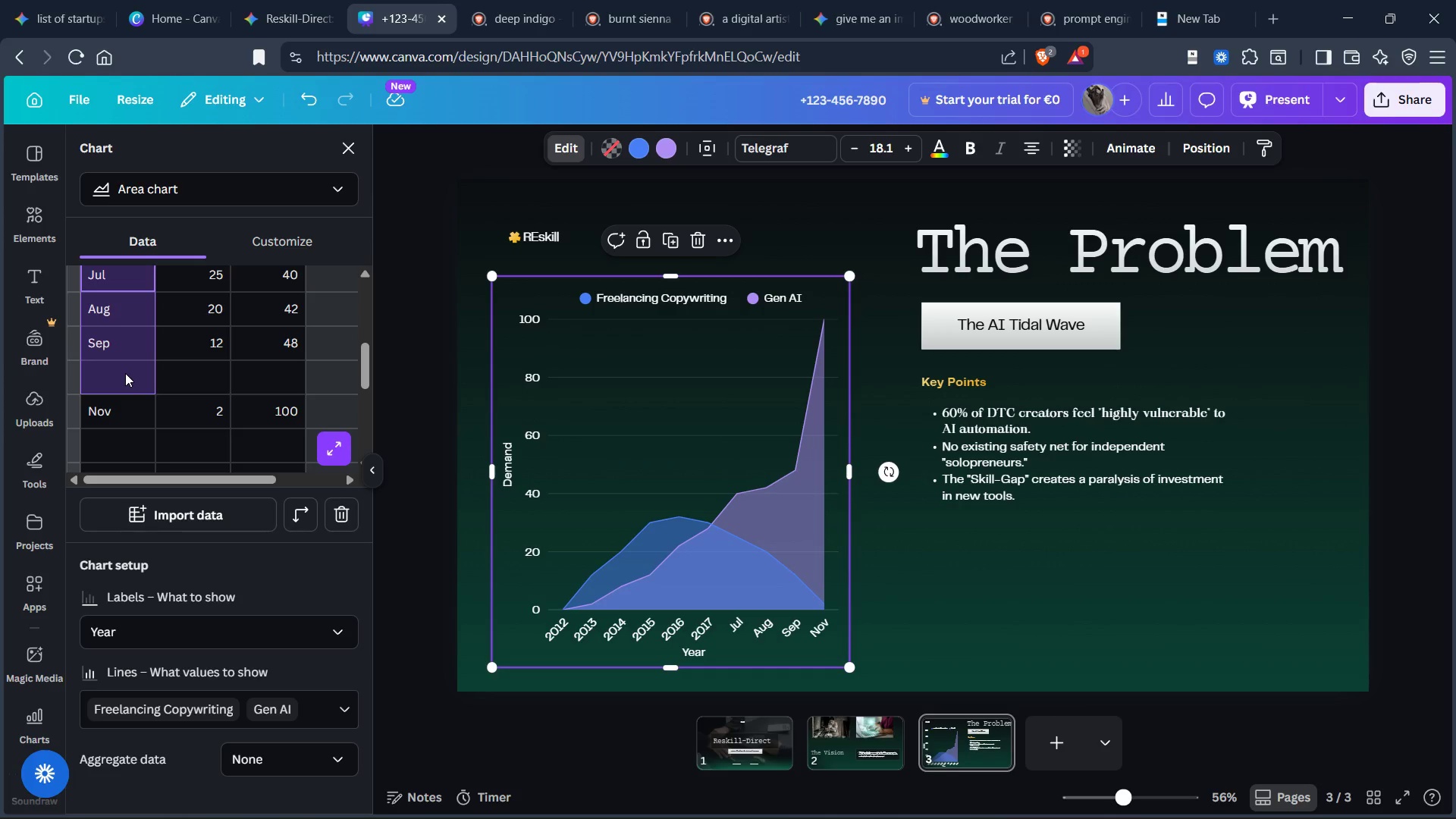 
scroll: coordinate [126, 373], scroll_direction: up, amount: 3.0
 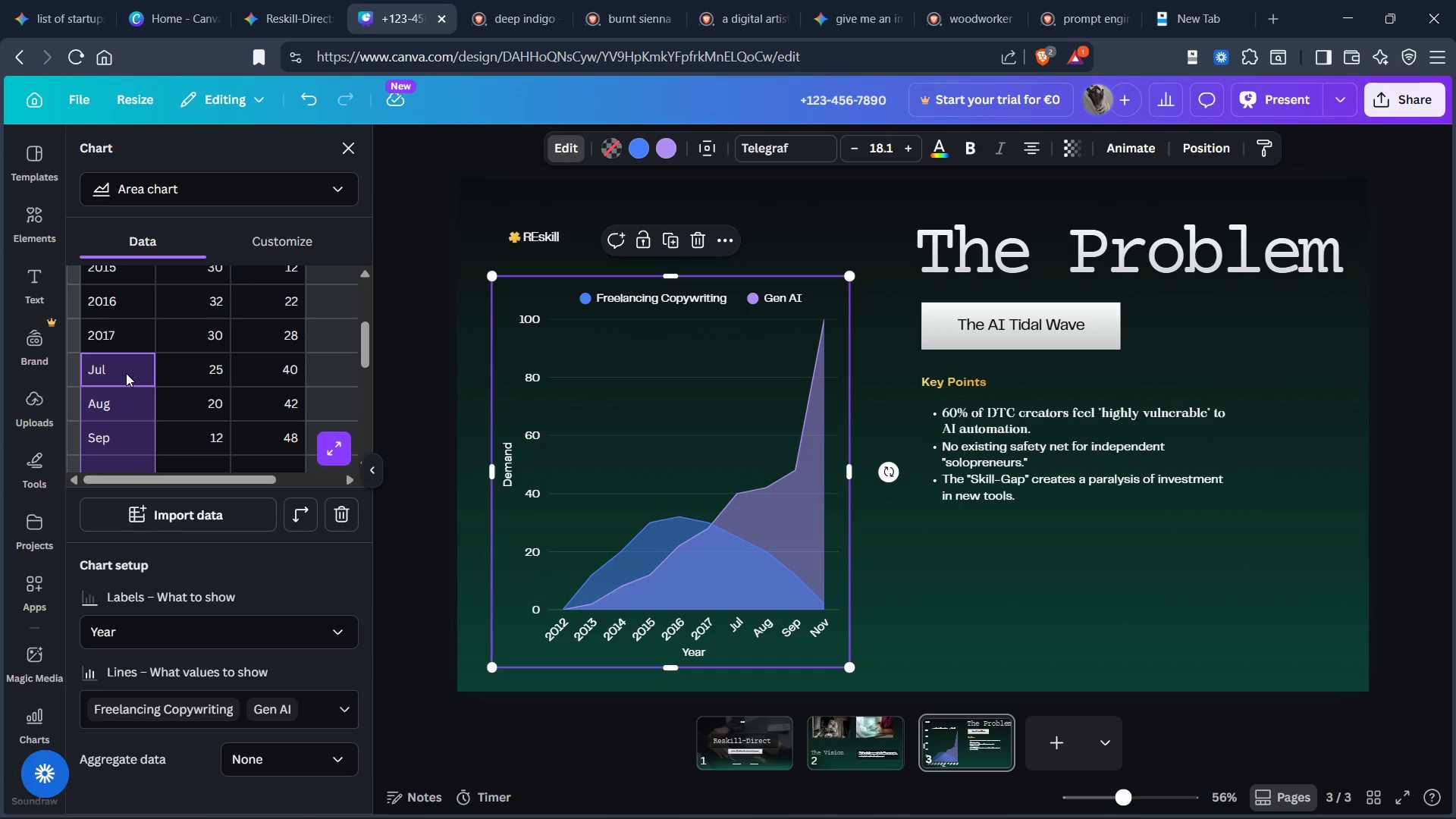 
left_click([136, 340])
 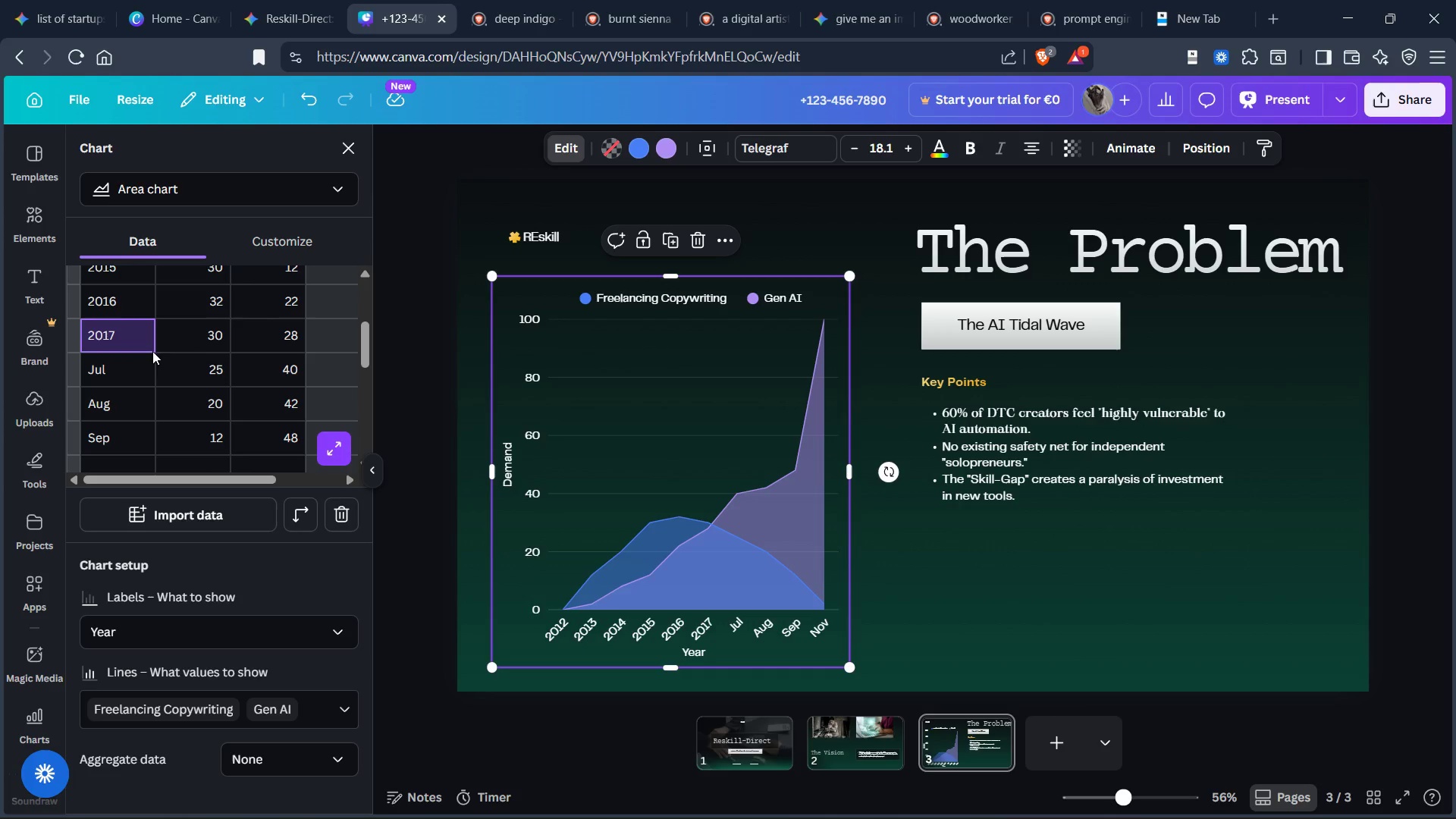 
left_click([130, 373])
 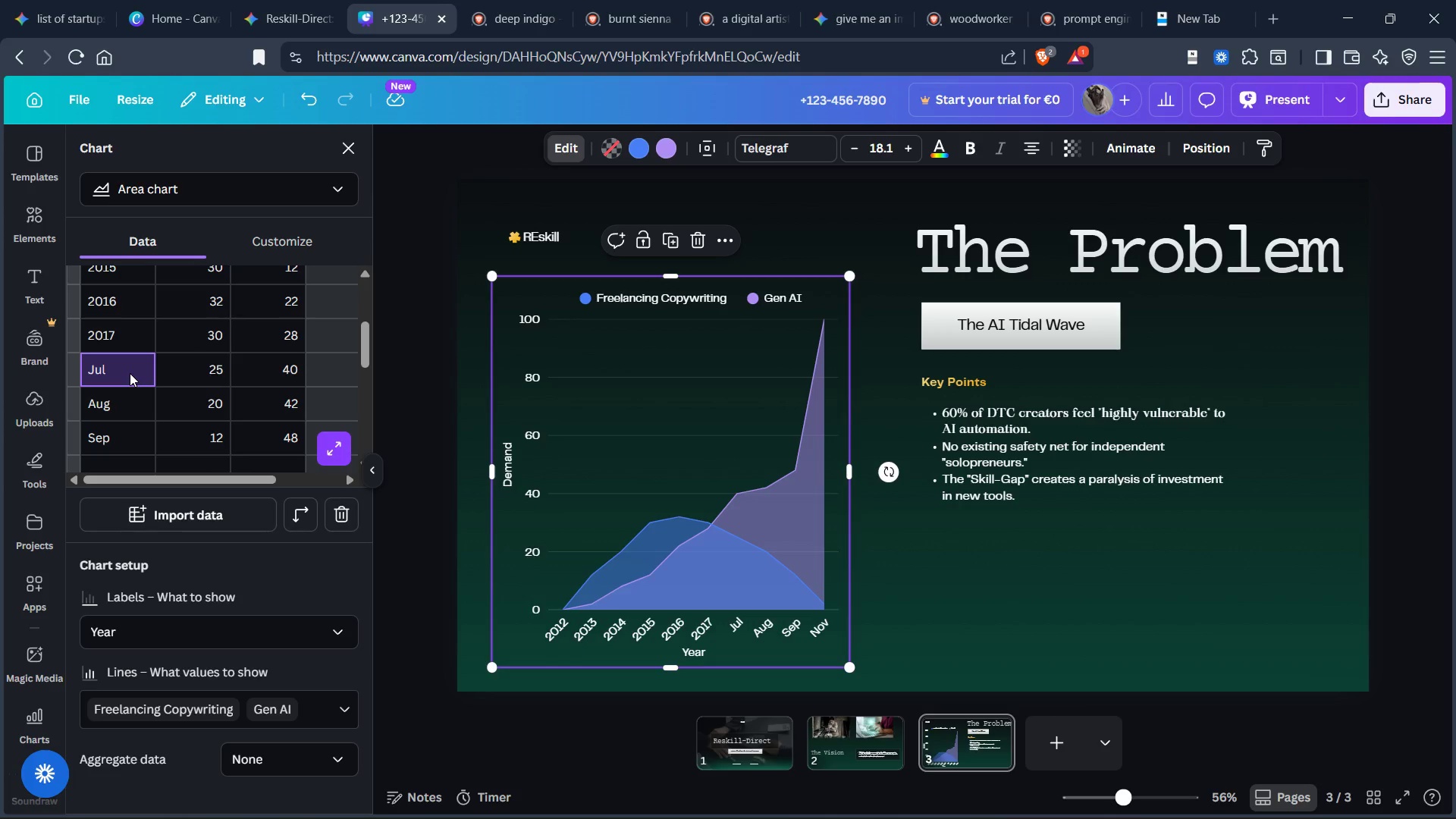 
left_click_drag(start_coordinate=[129, 373], to_coordinate=[130, 422])
 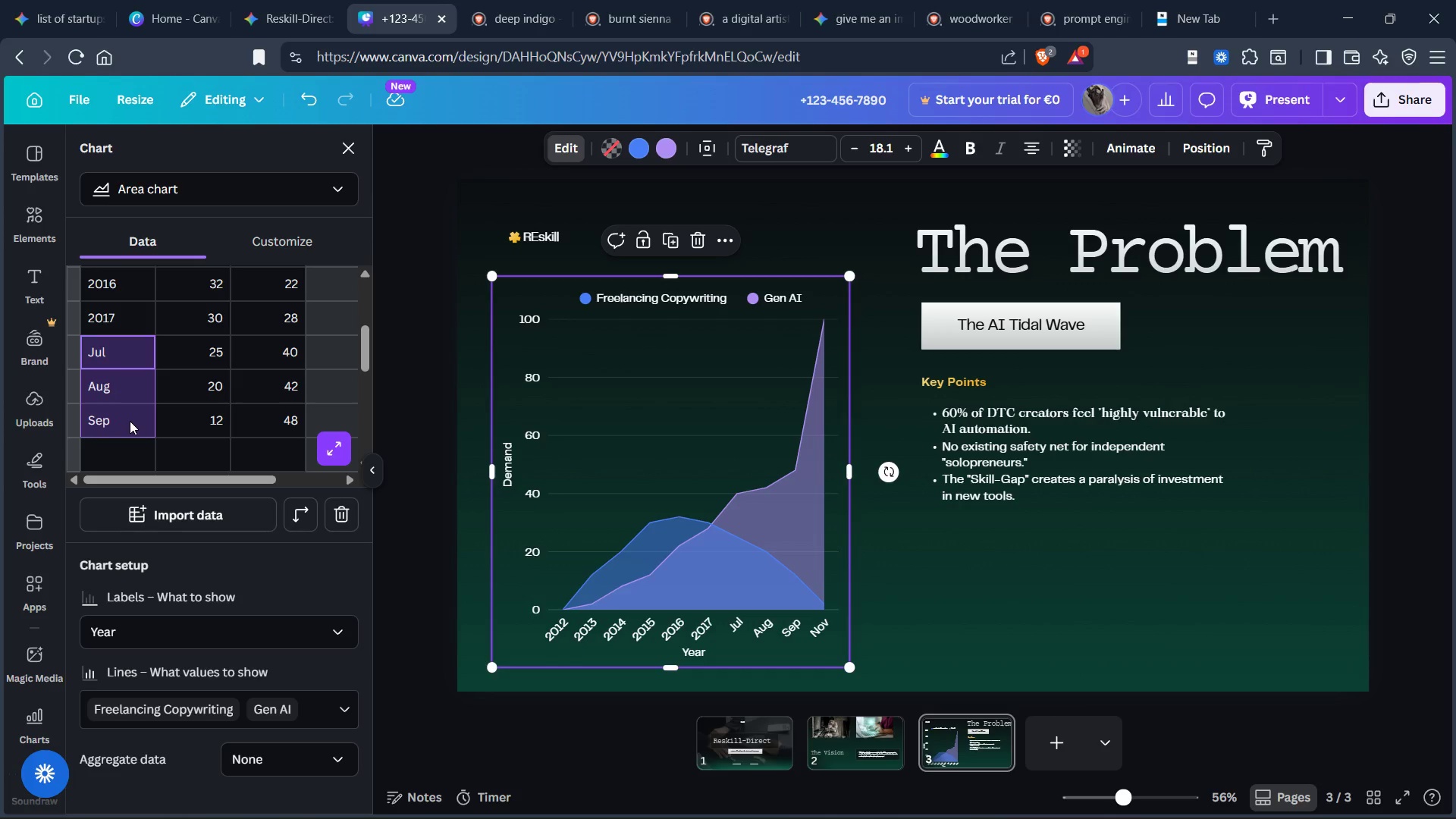 
type(2018)
key(Tab)
 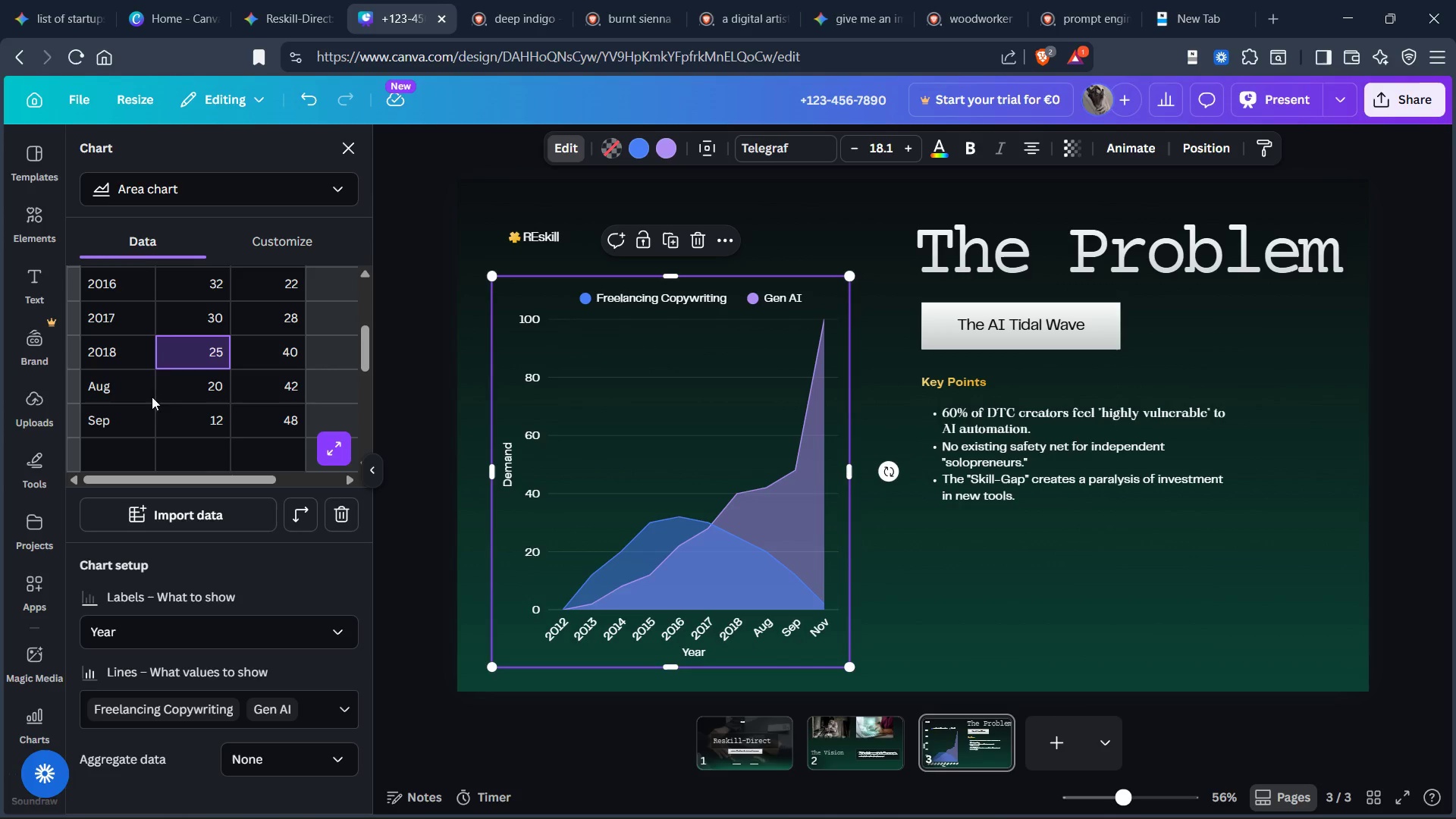 
left_click_drag(start_coordinate=[126, 385], to_coordinate=[128, 414])
 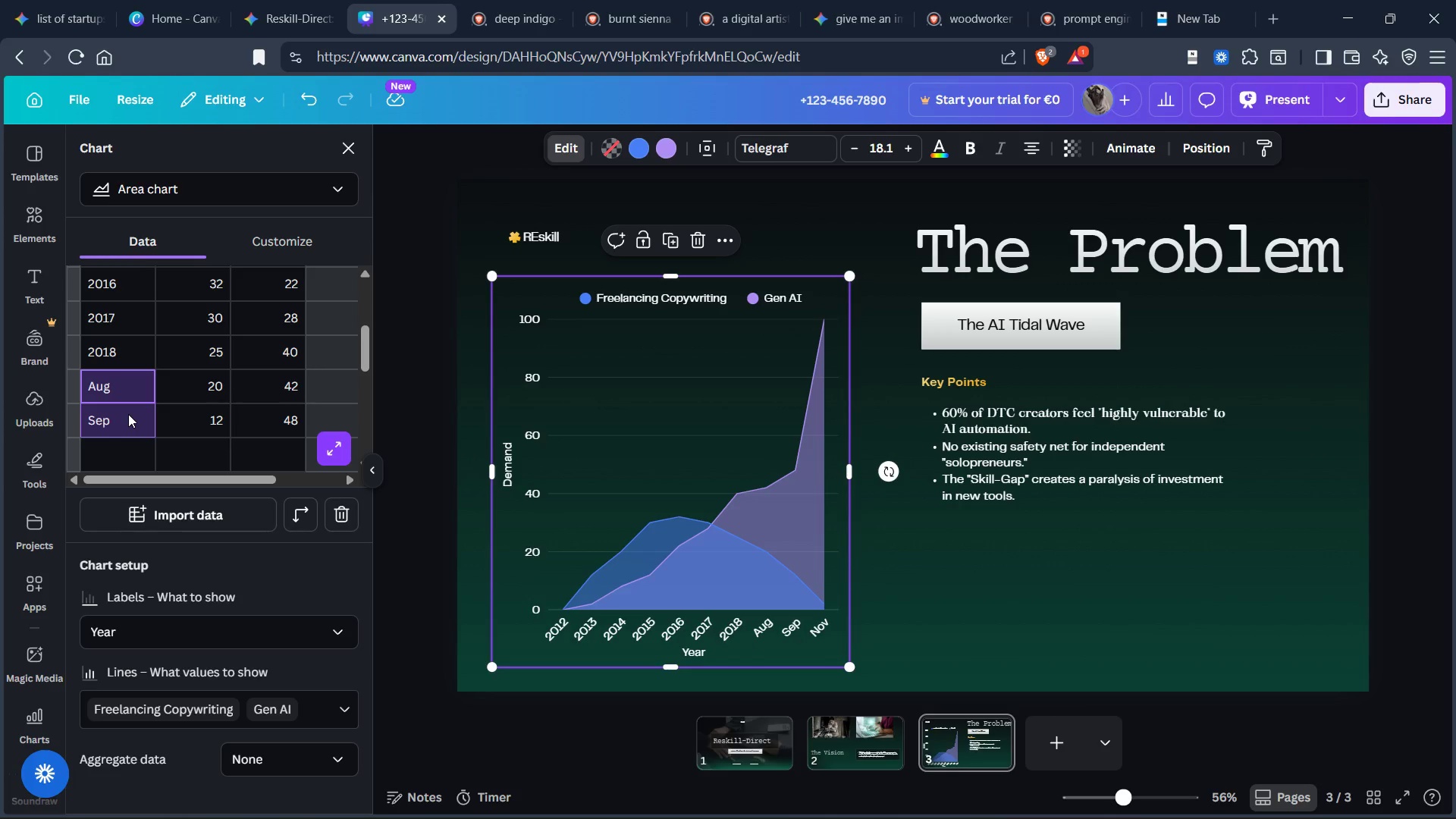 
type(20191)
key(Backspace)
 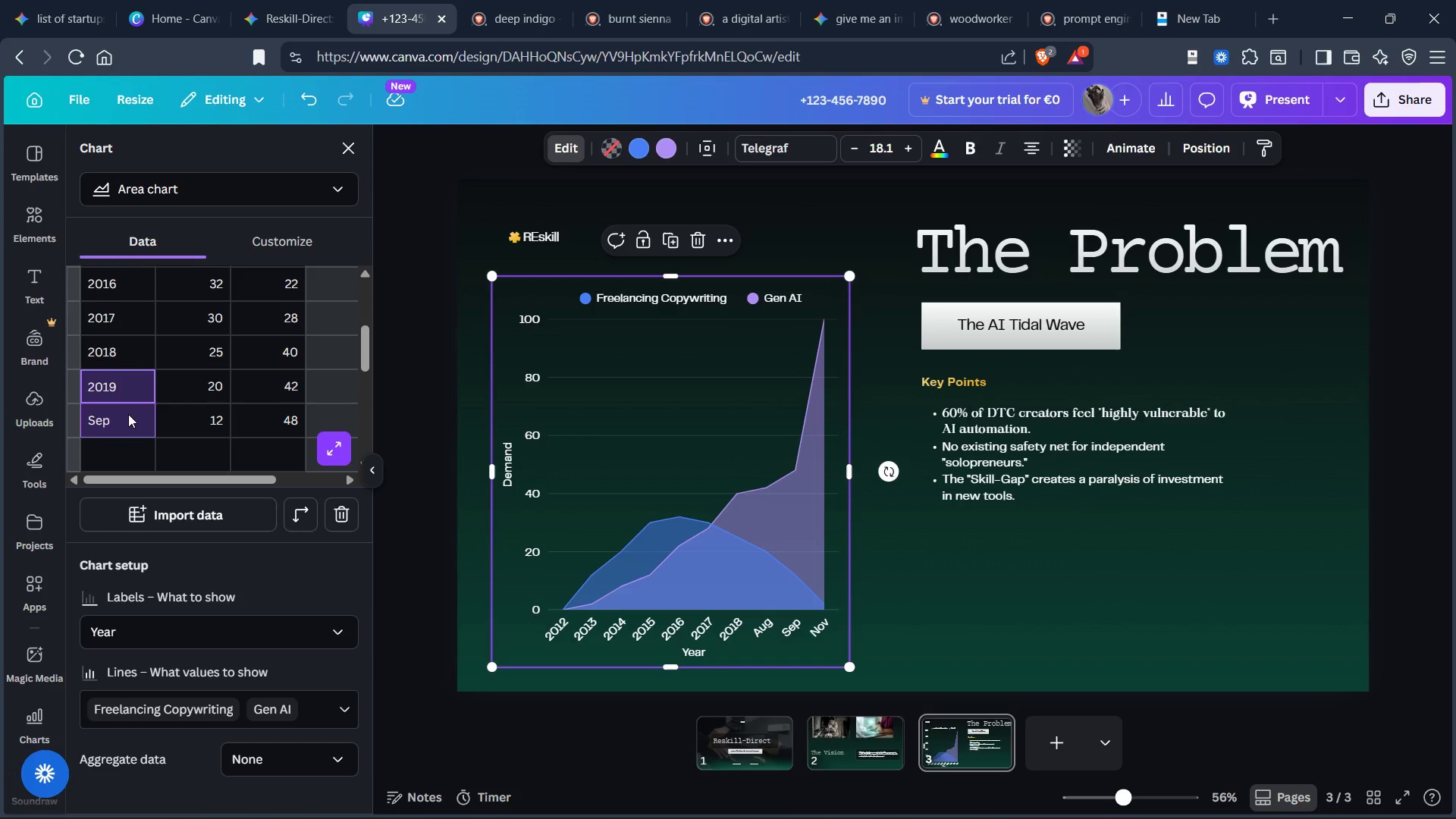 
key(ArrowDown)
 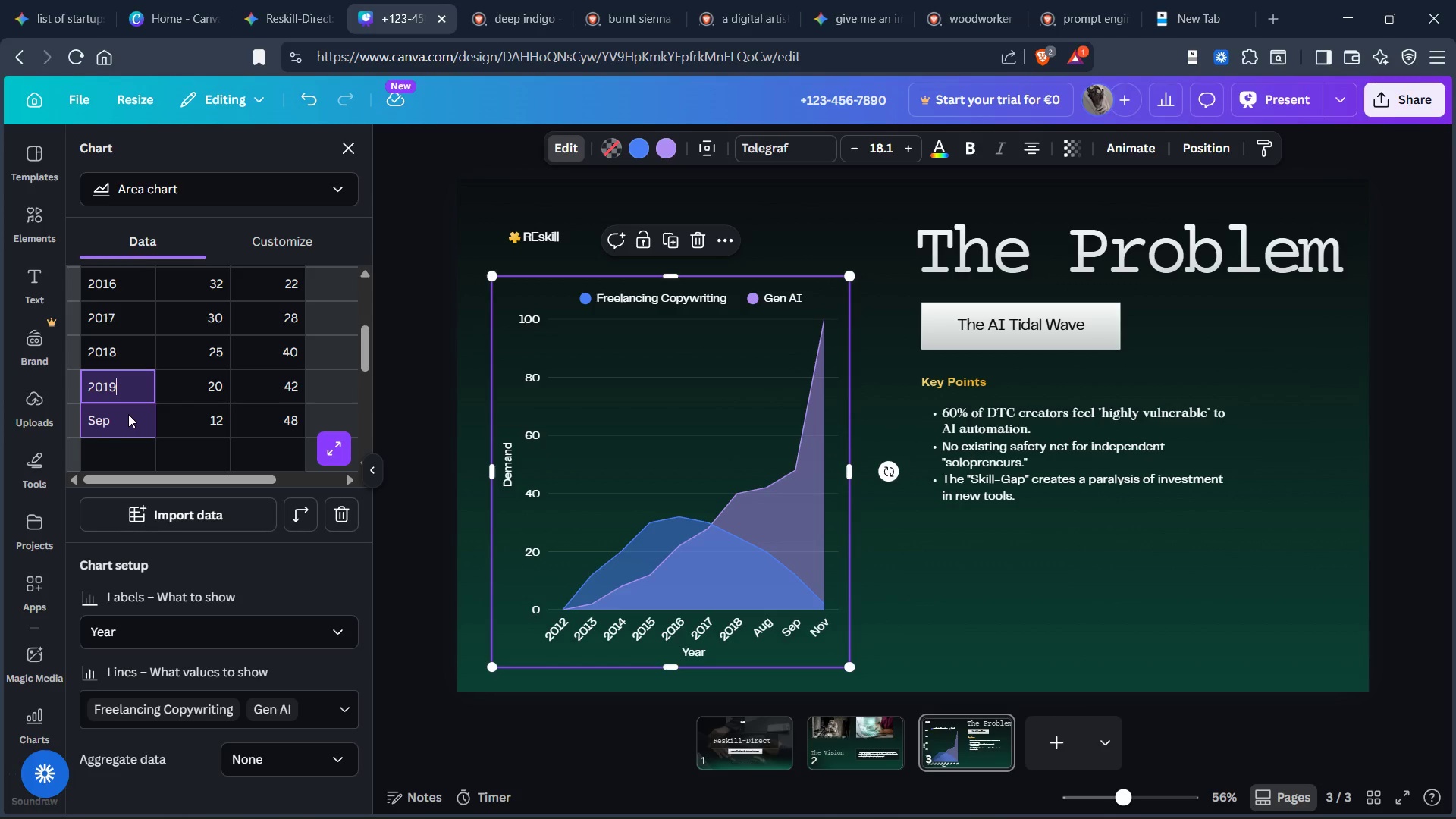 
hold_key(key=ArrowDown, duration=0.5)
 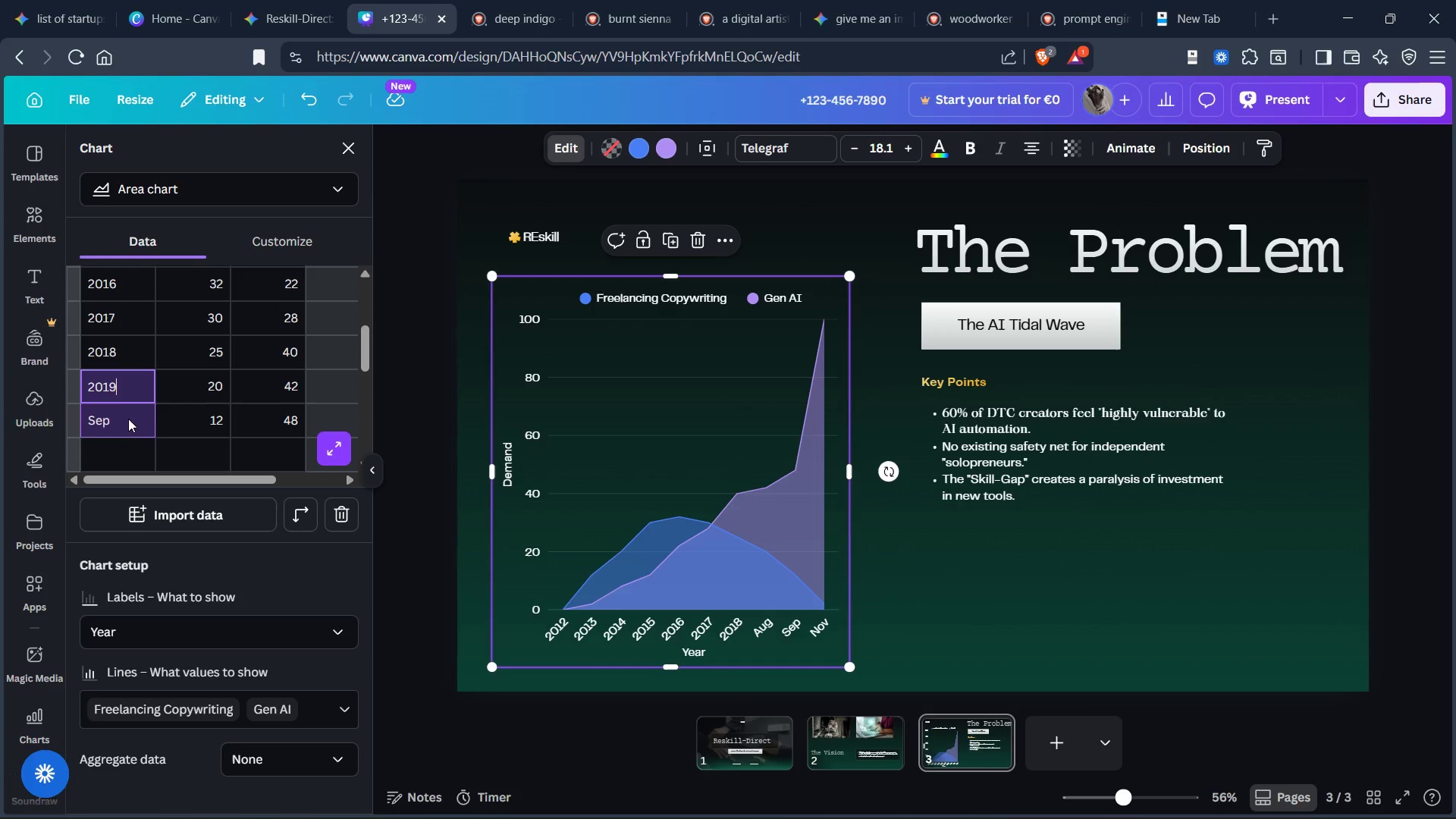 
left_click([127, 425])
 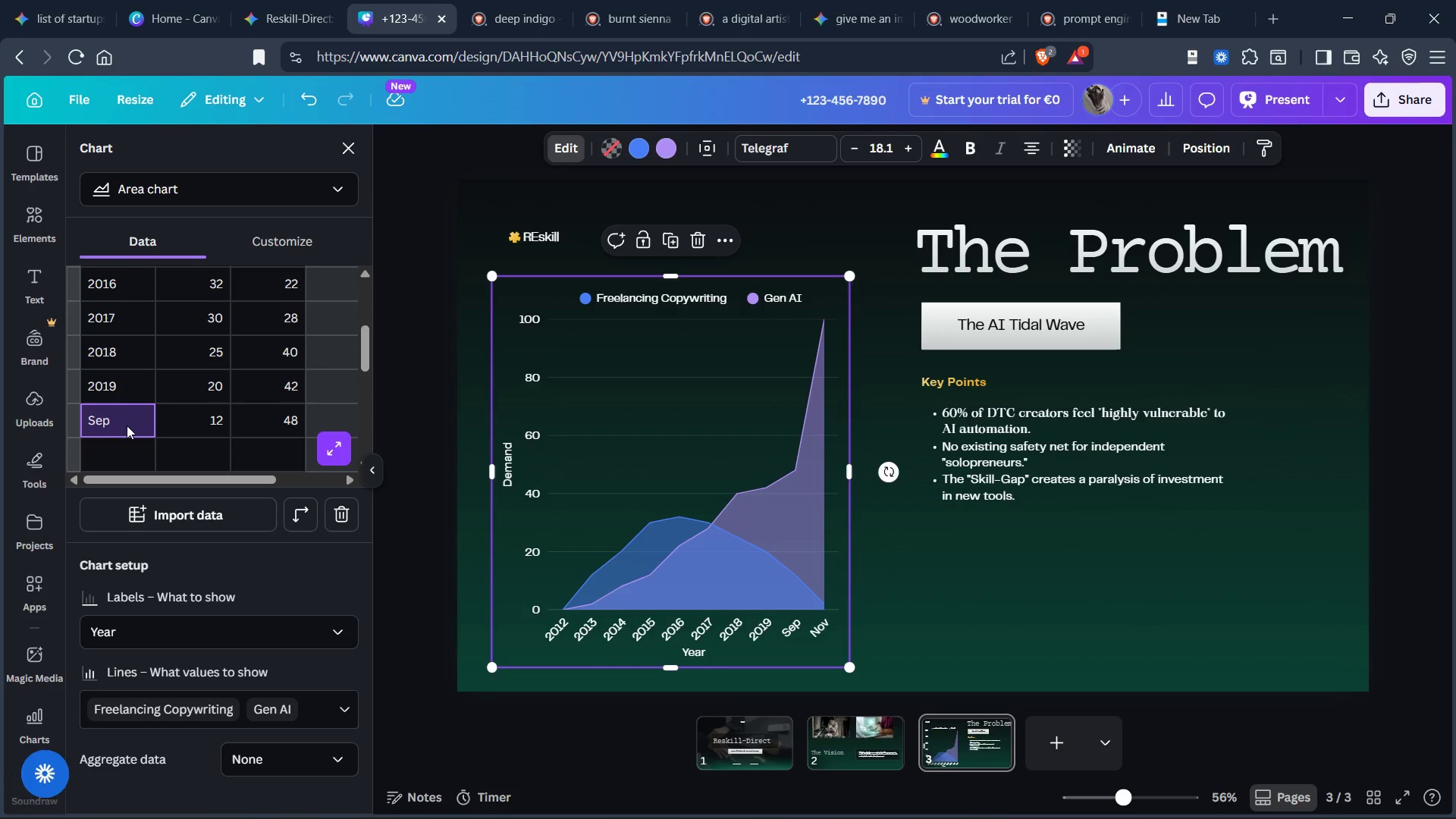 
type(1010)
key(Backspace)
key(Backspace)
key(Backspace)
key(Backspace)
type(2020)
 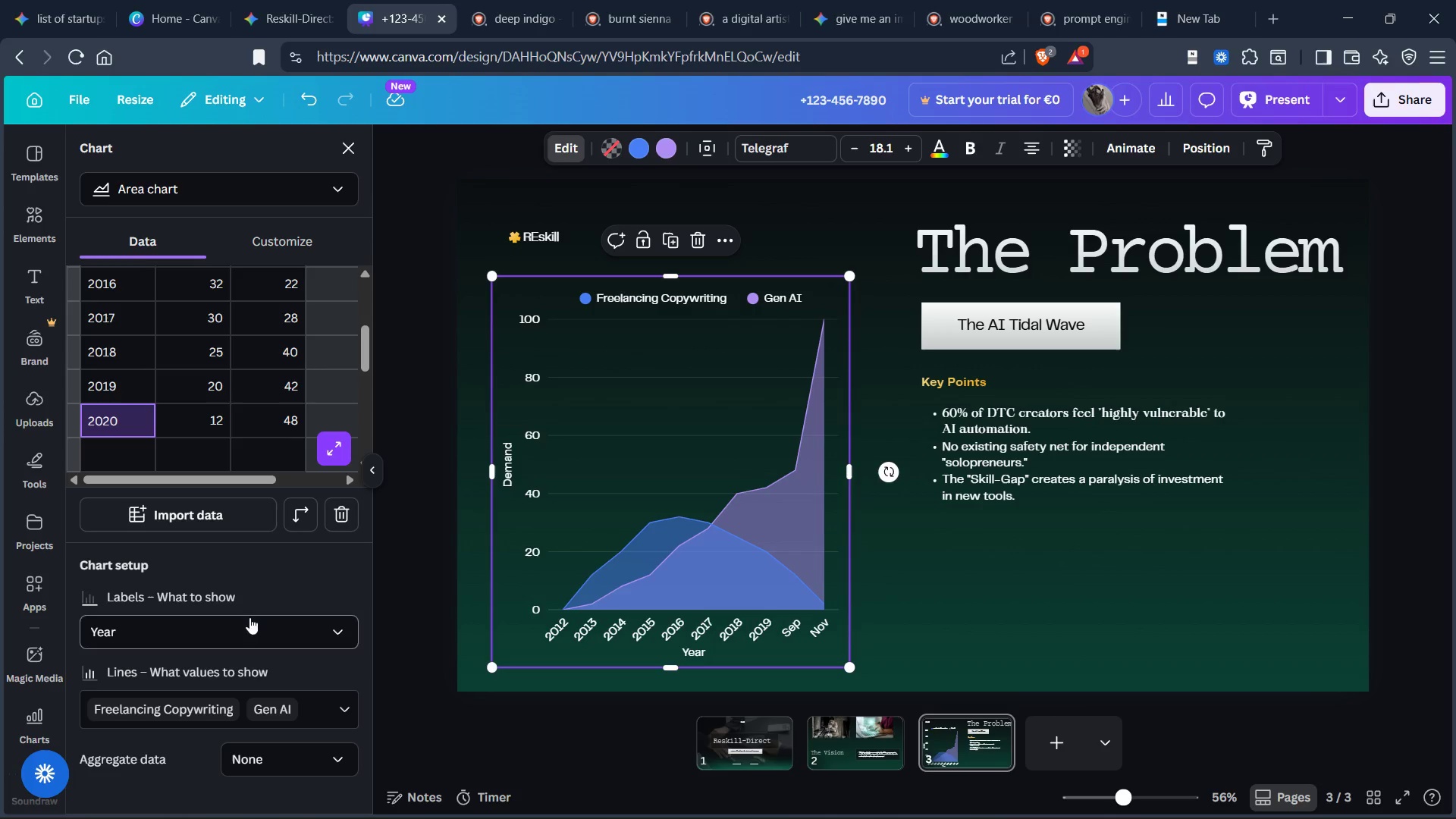 
left_click([315, 573])
 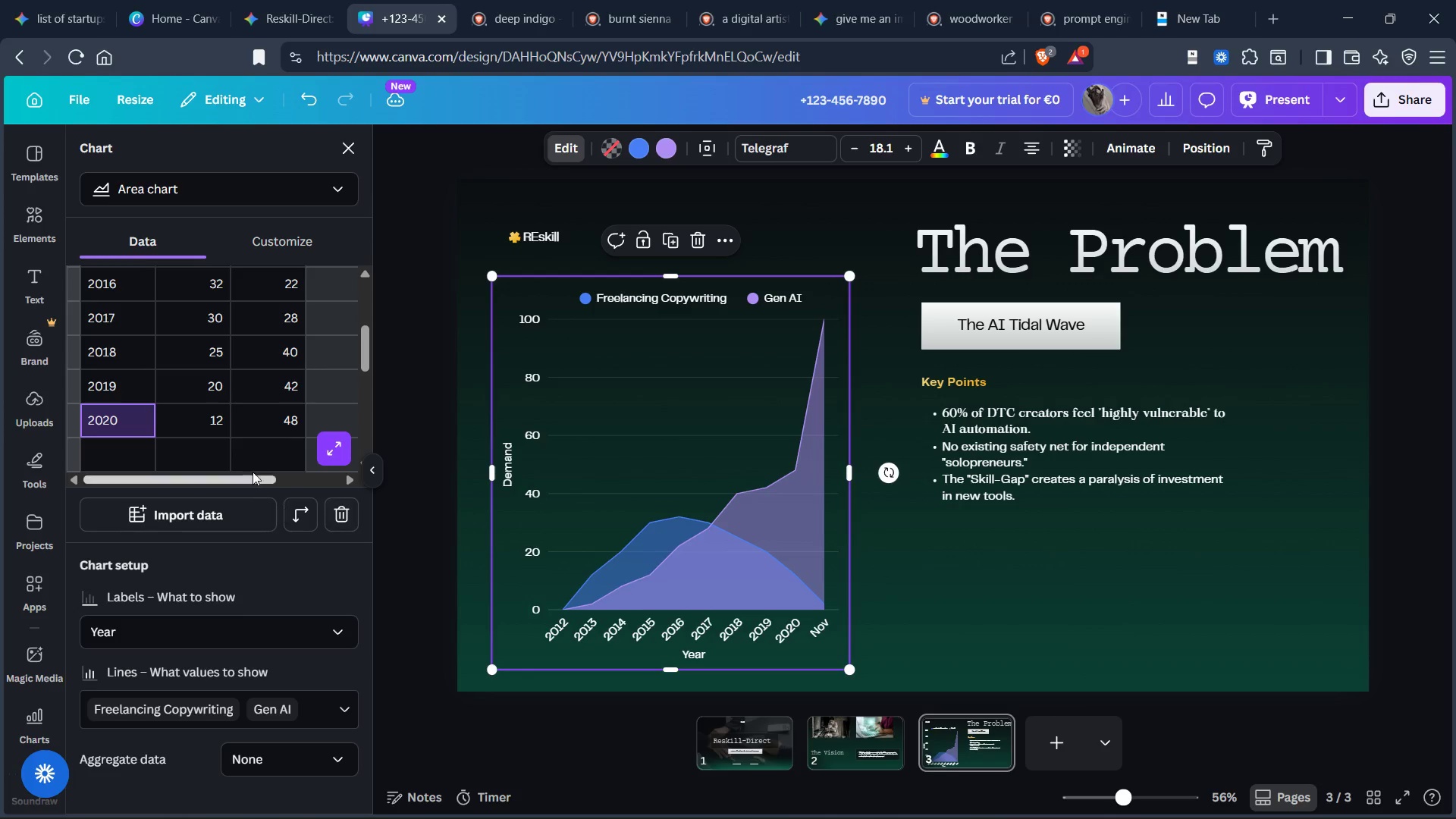 
scroll: coordinate [198, 391], scroll_direction: down, amount: 3.0
 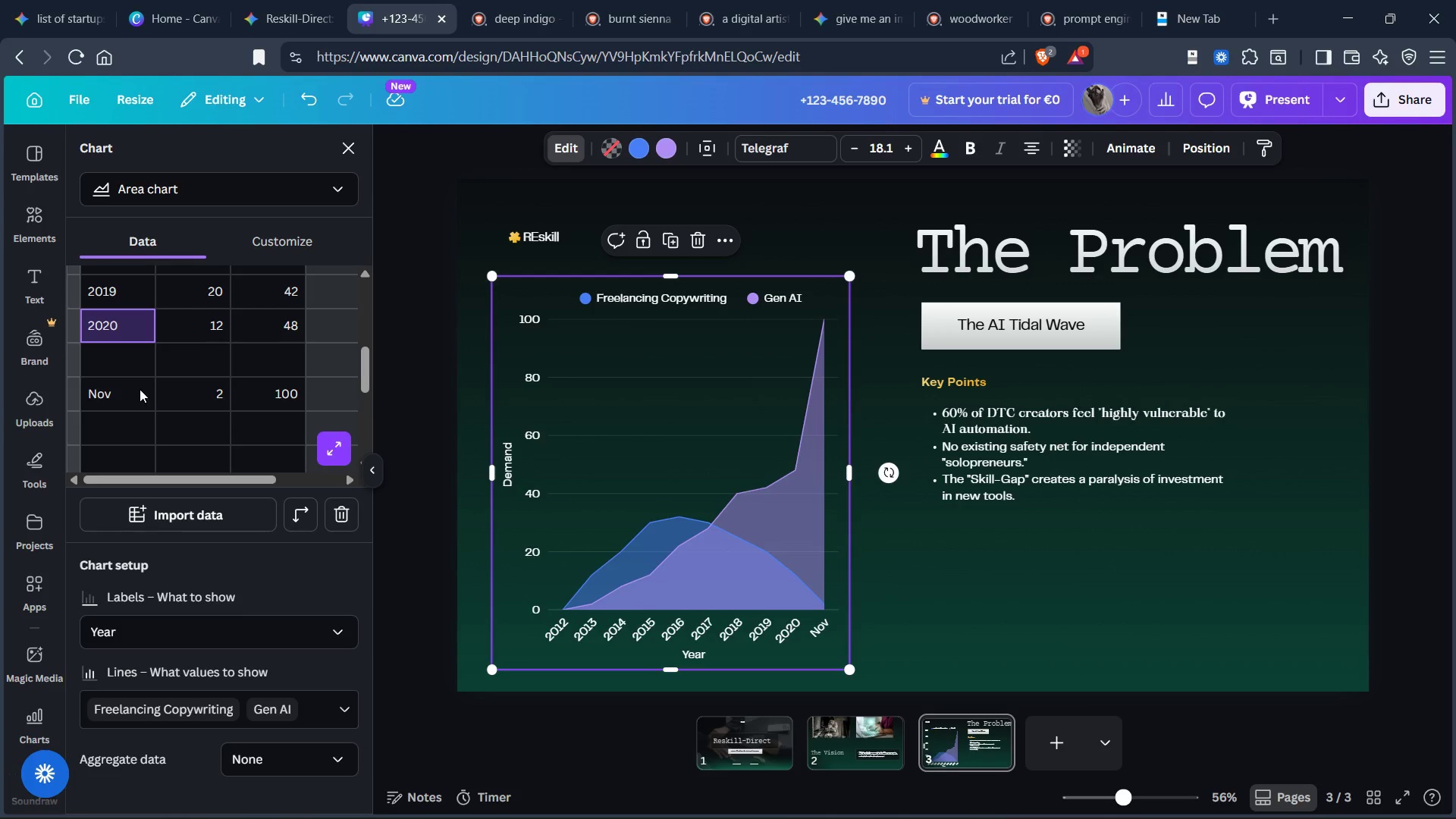 
left_click([129, 389])
 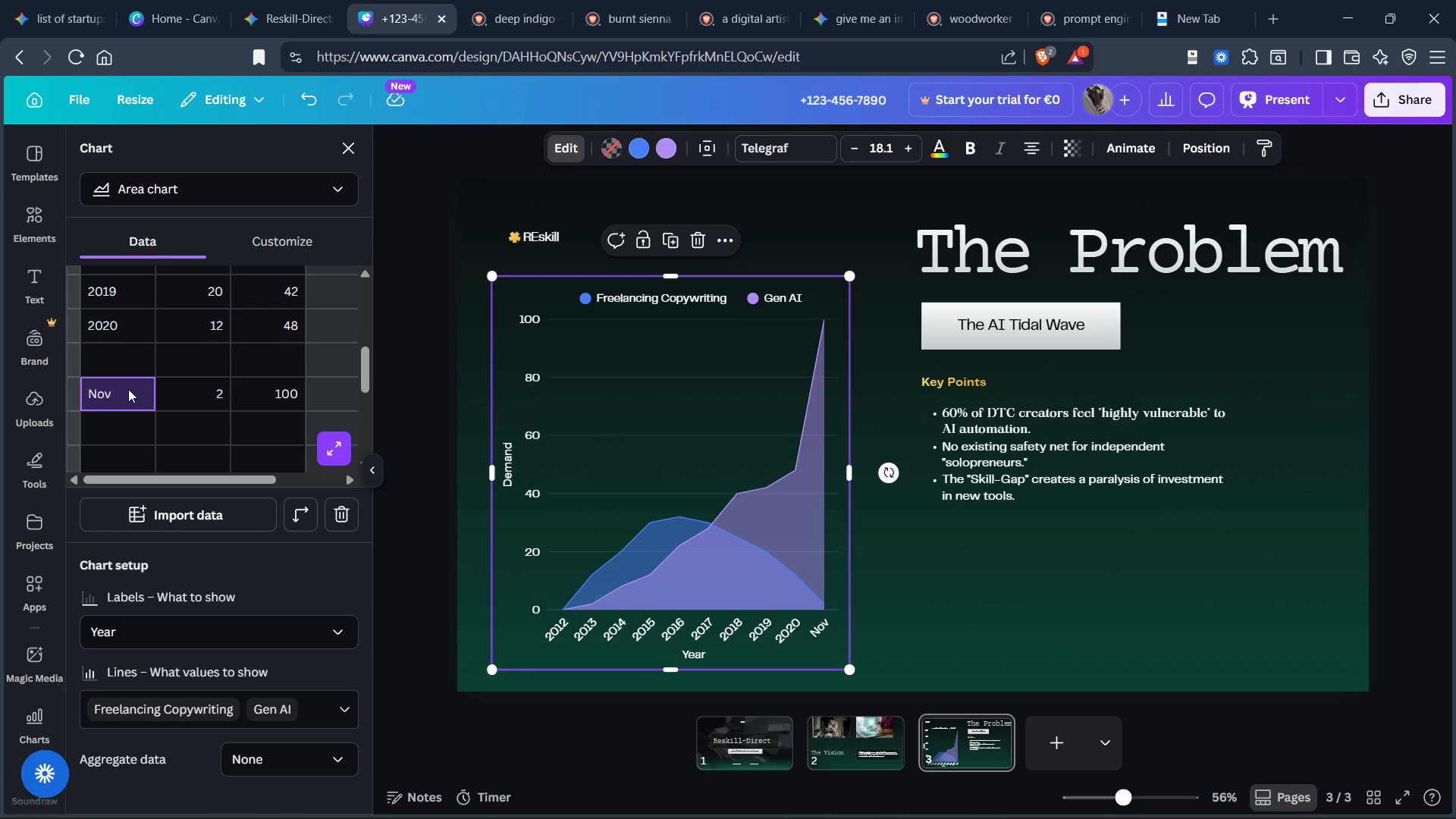 
double_click([128, 389])
 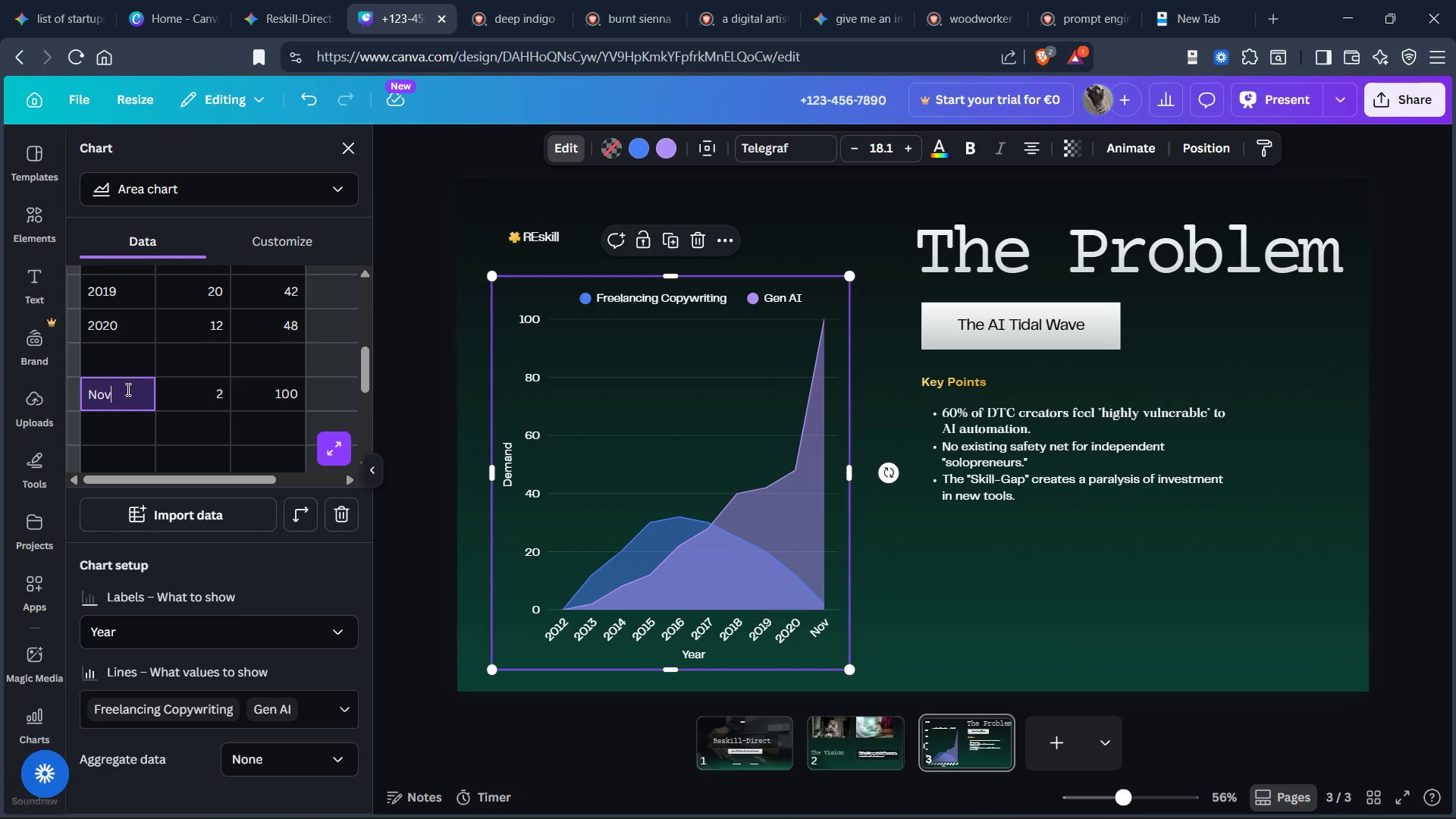 
key(Backspace)
key(Backspace)
key(Backspace)
type(2021)
 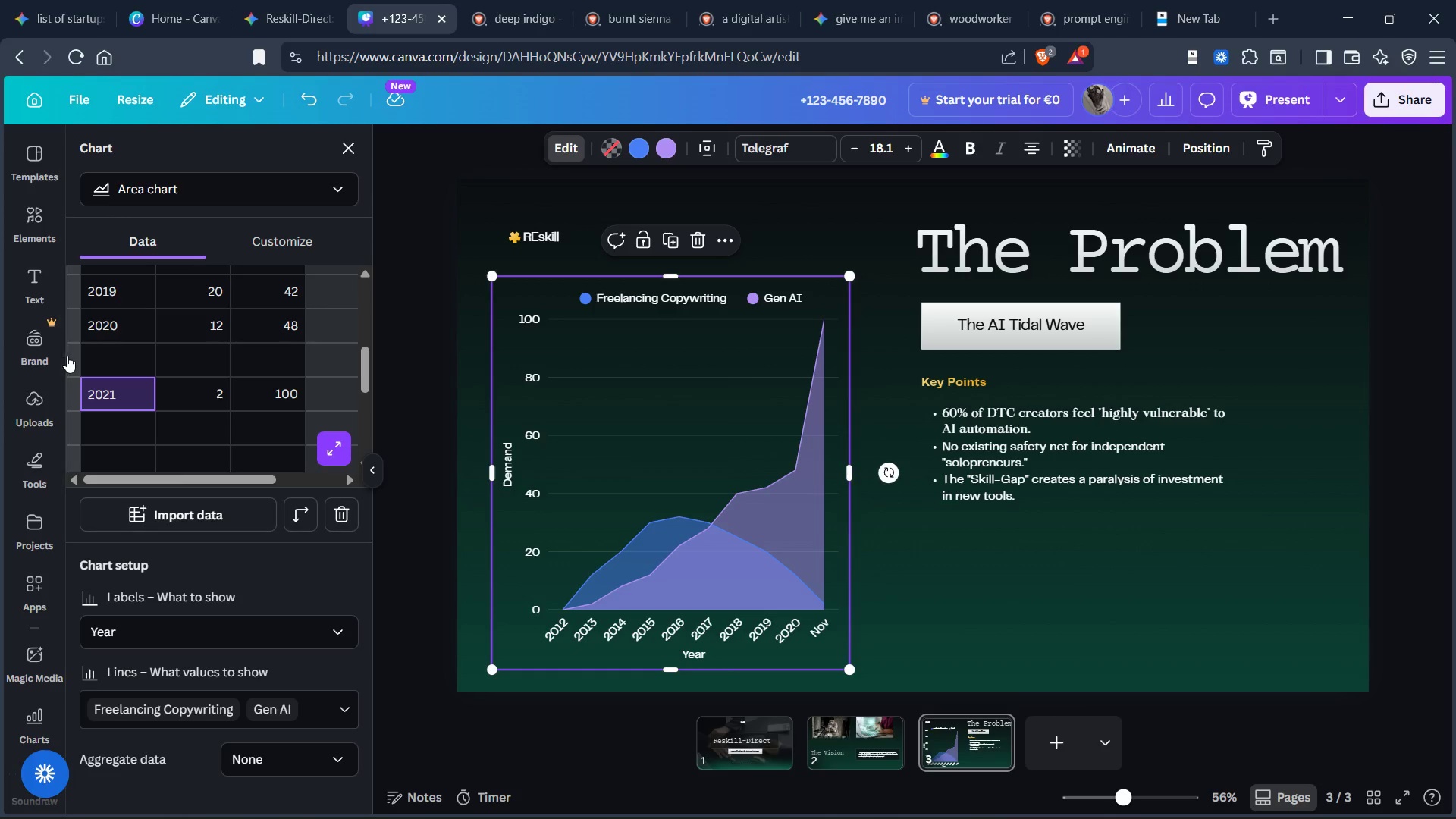 
left_click([70, 356])
 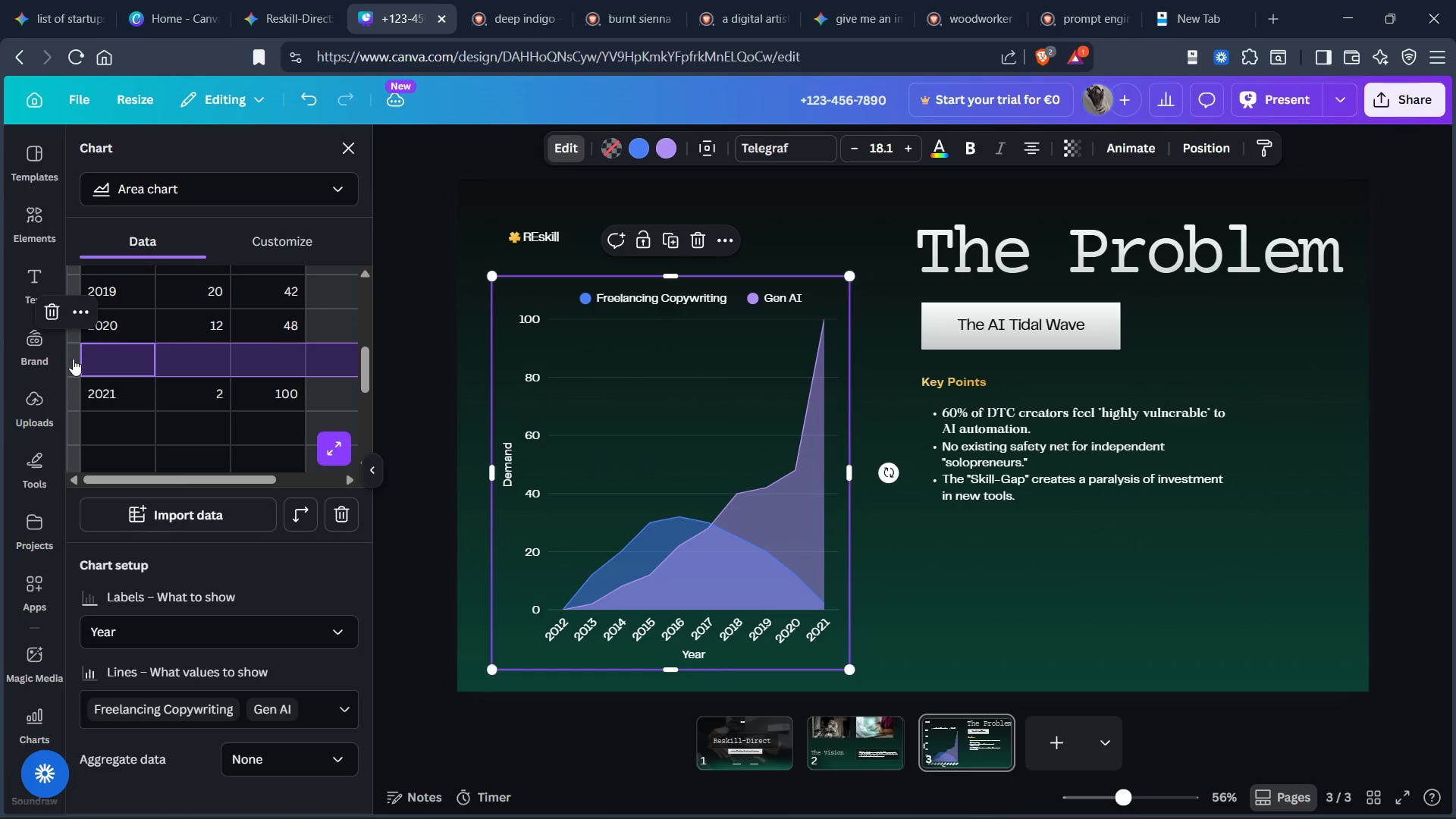 
key(Control+X)
 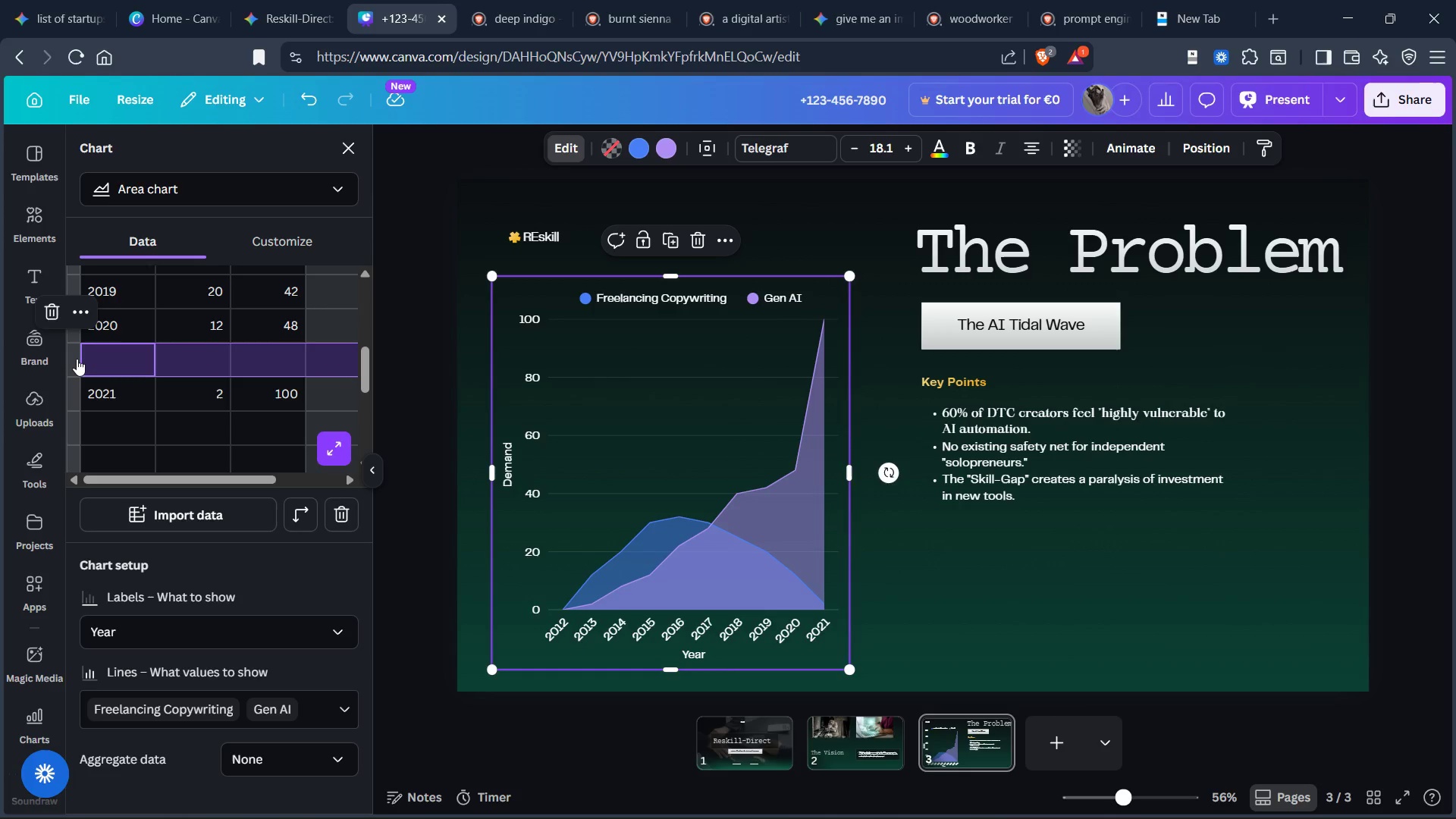 
key(Control+X)
 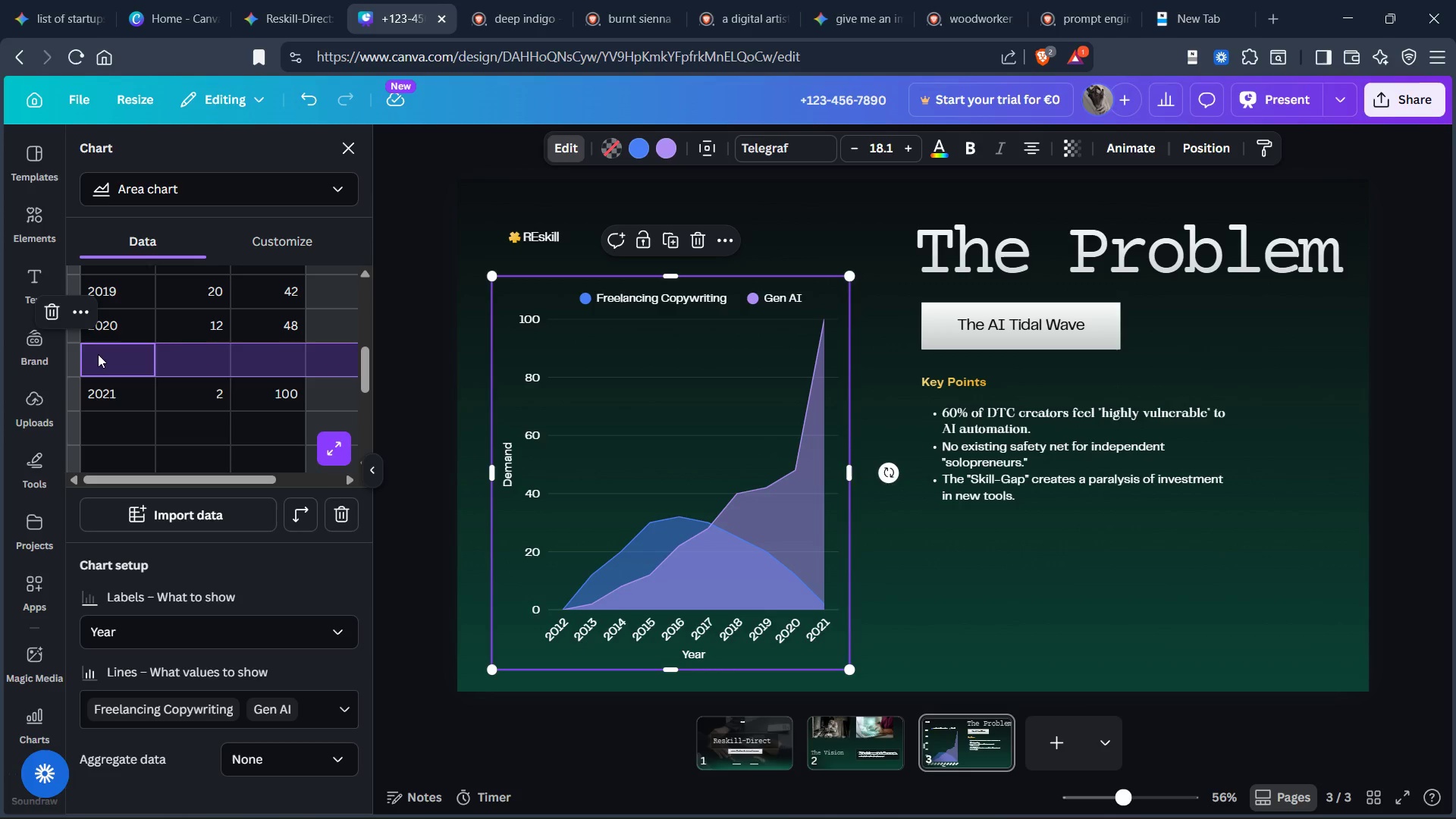 
right_click([99, 353])
 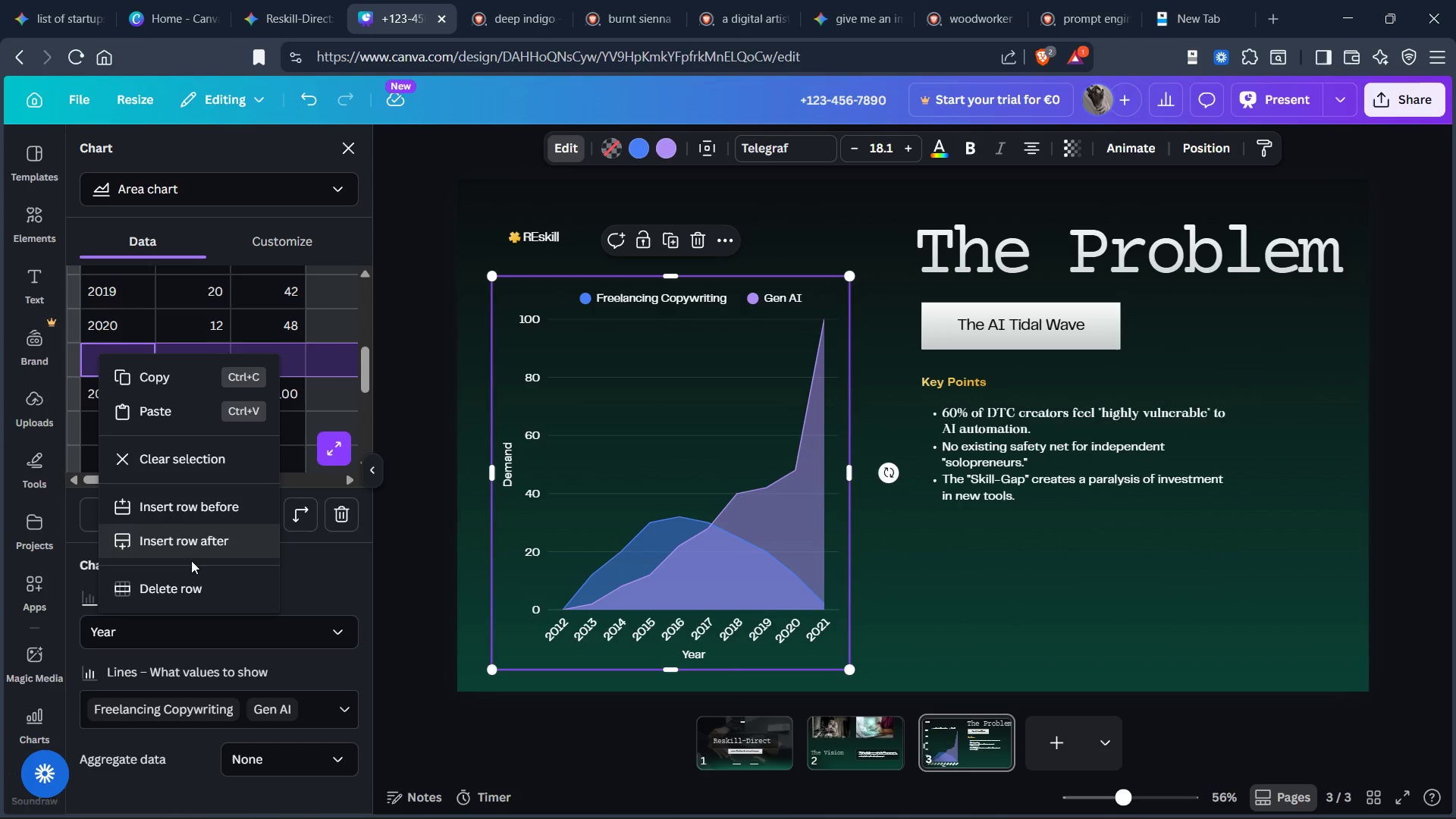 
left_click([191, 585])
 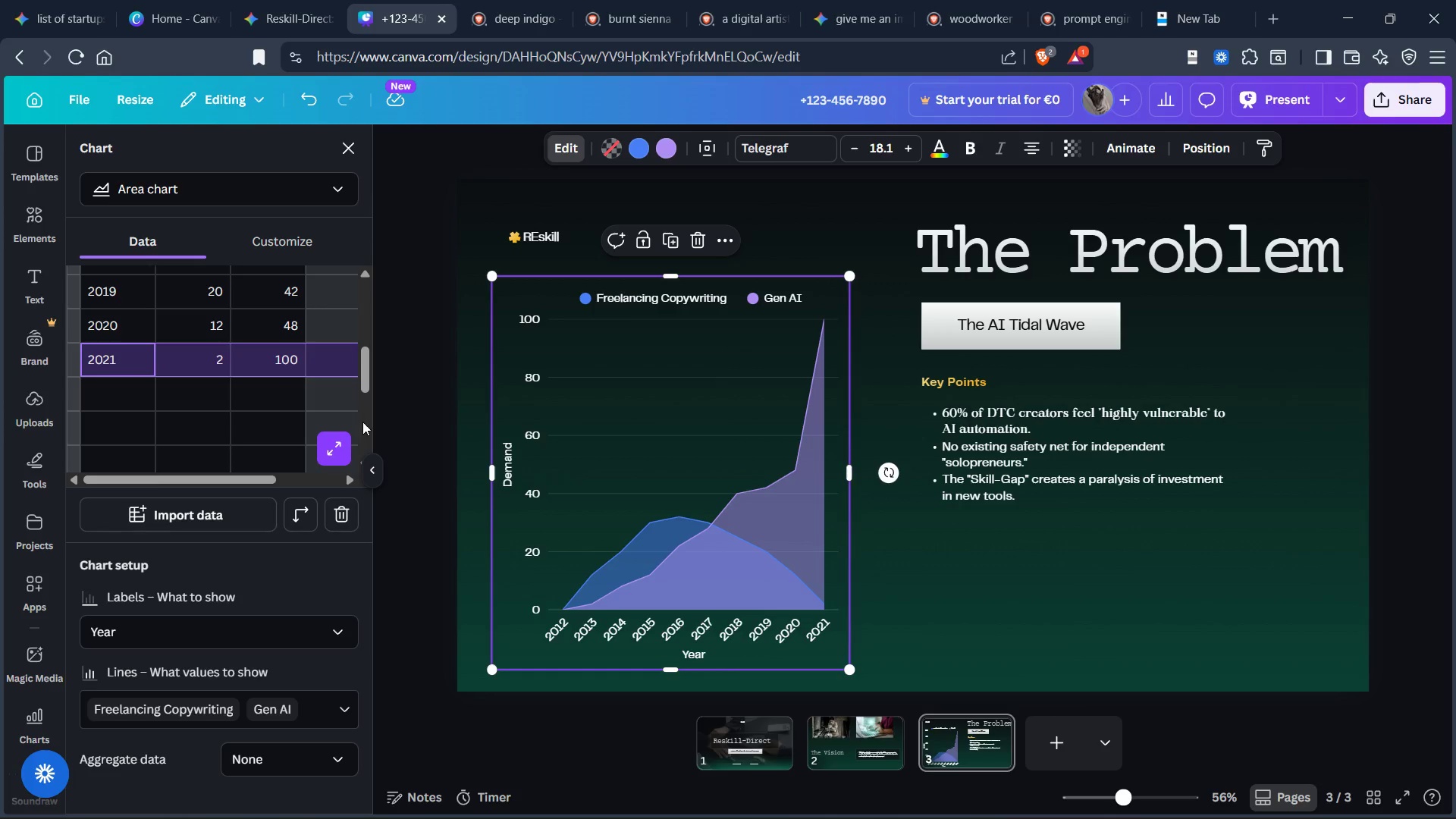 
left_click([428, 480])
 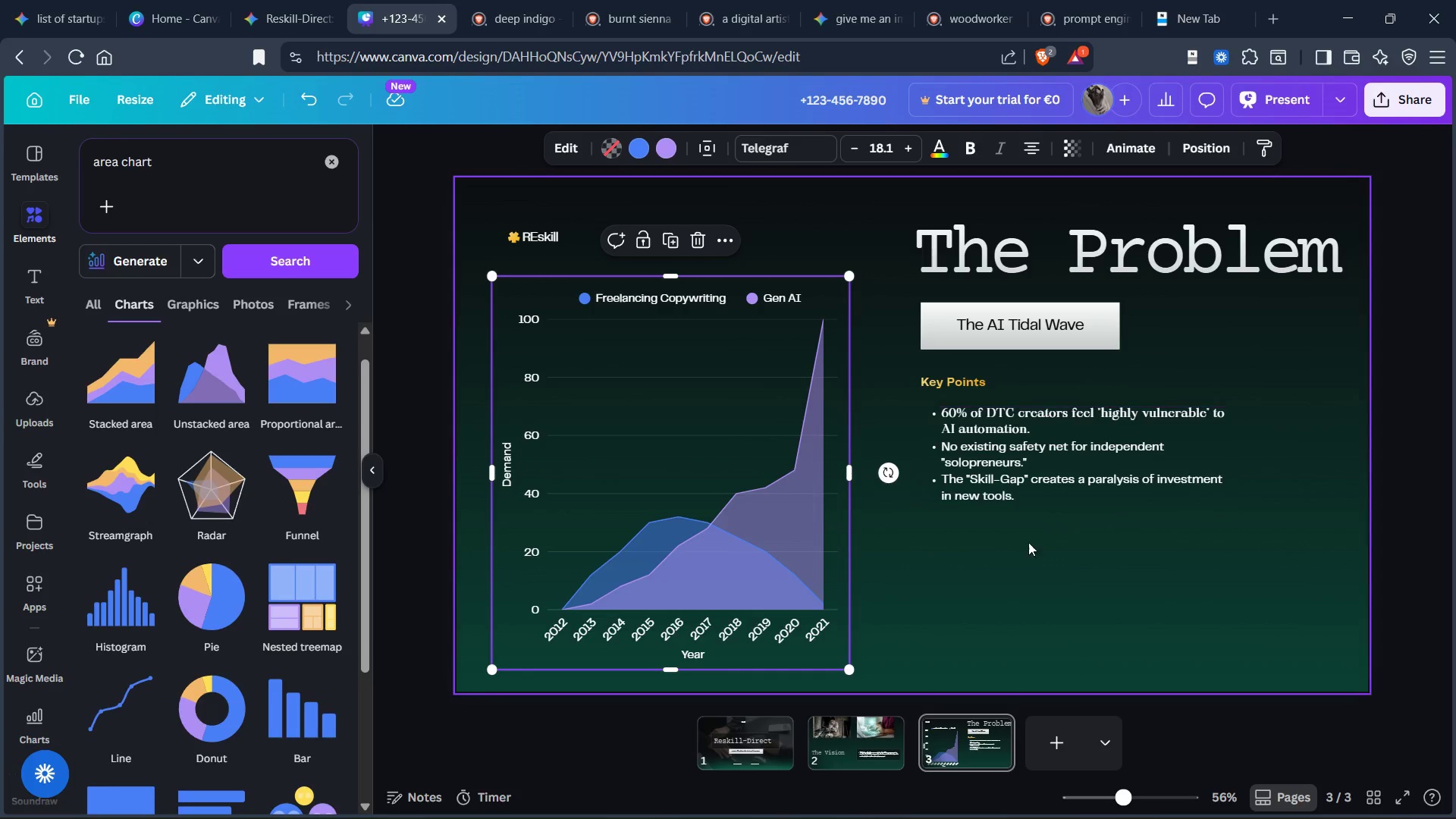 
left_click([1020, 573])
 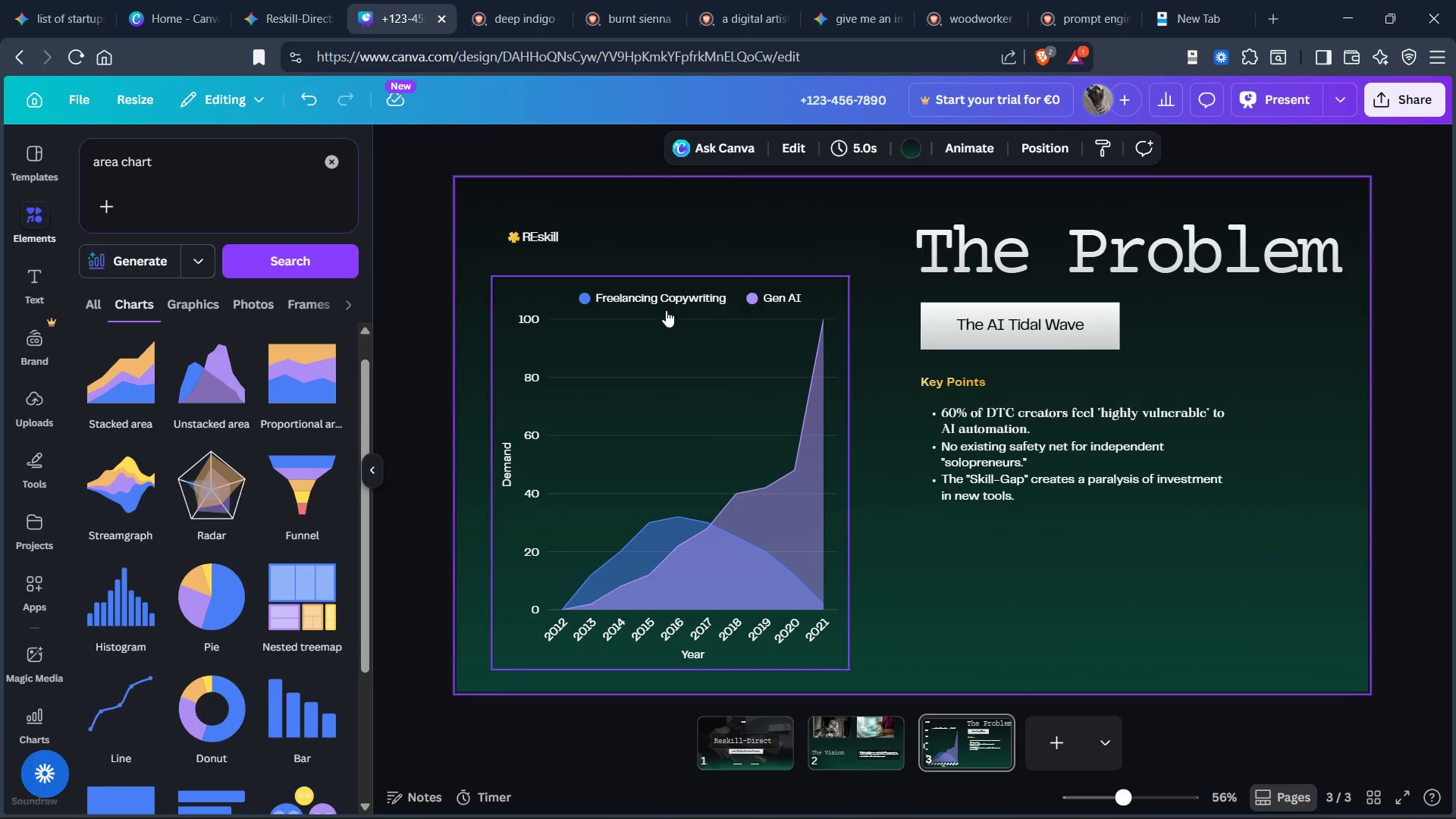 
wait(6.44)
 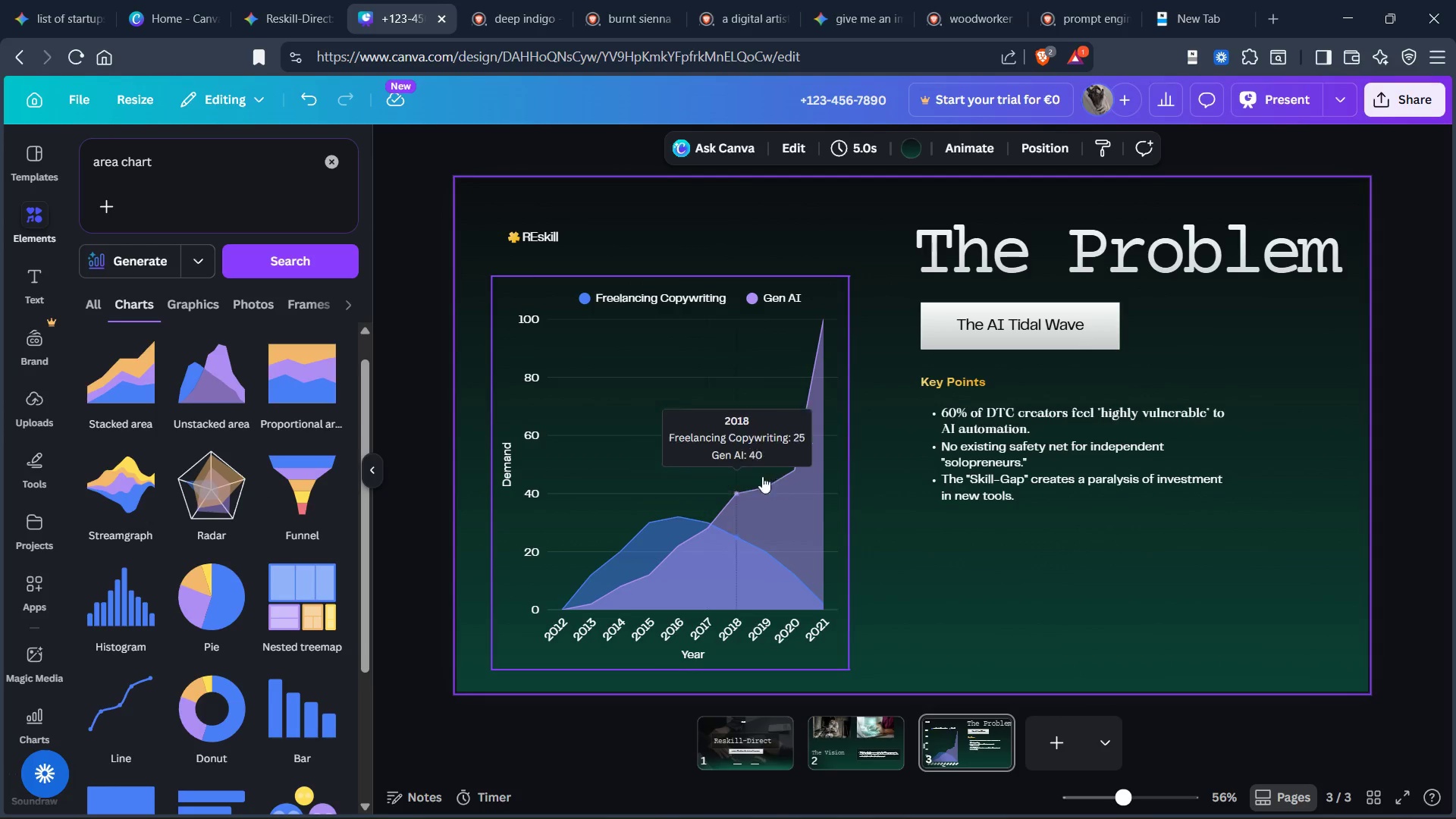 
left_click([674, 329])
 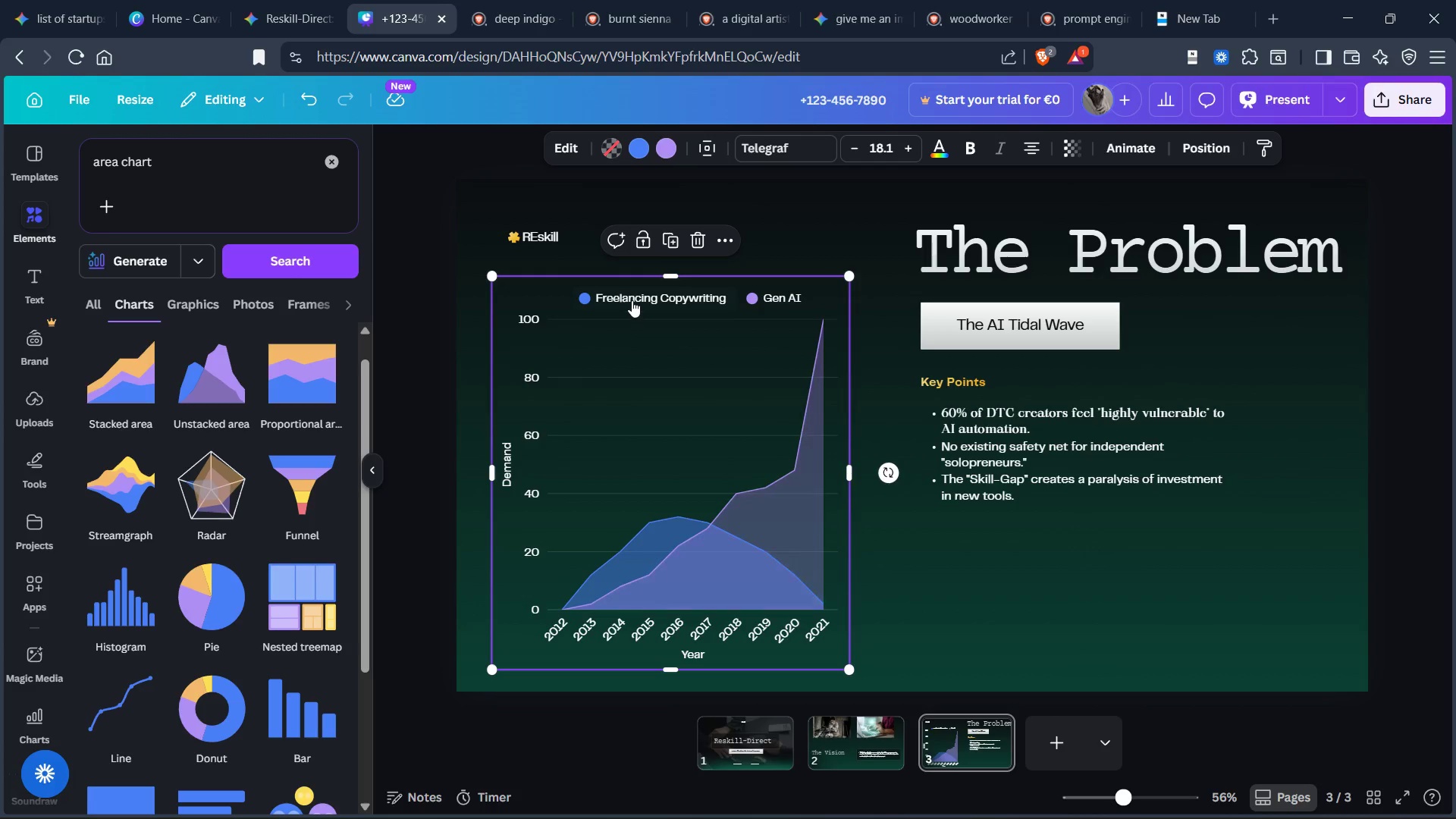 
double_click([632, 299])
 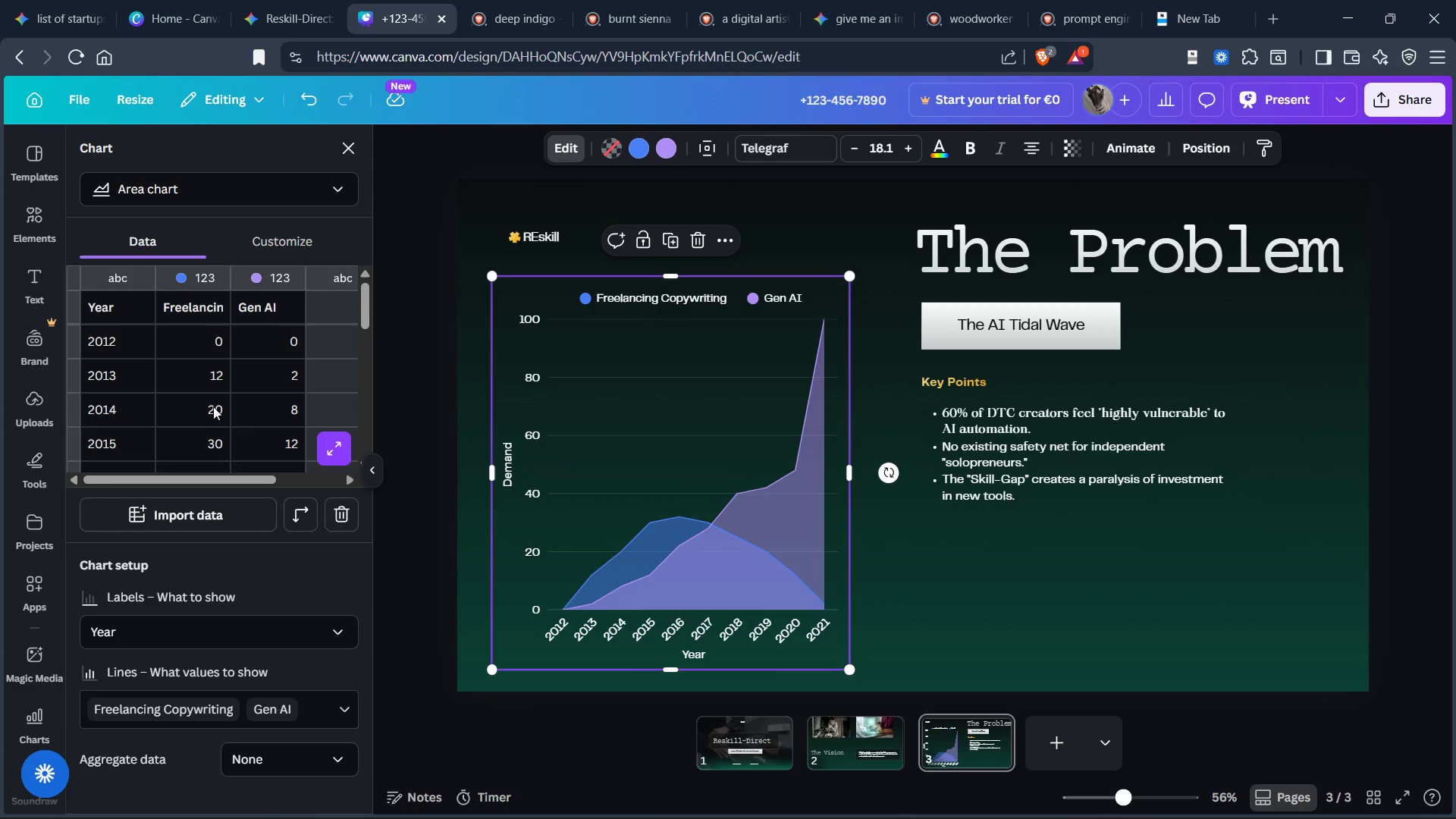 
scroll: coordinate [171, 632], scroll_direction: down, amount: 6.0
 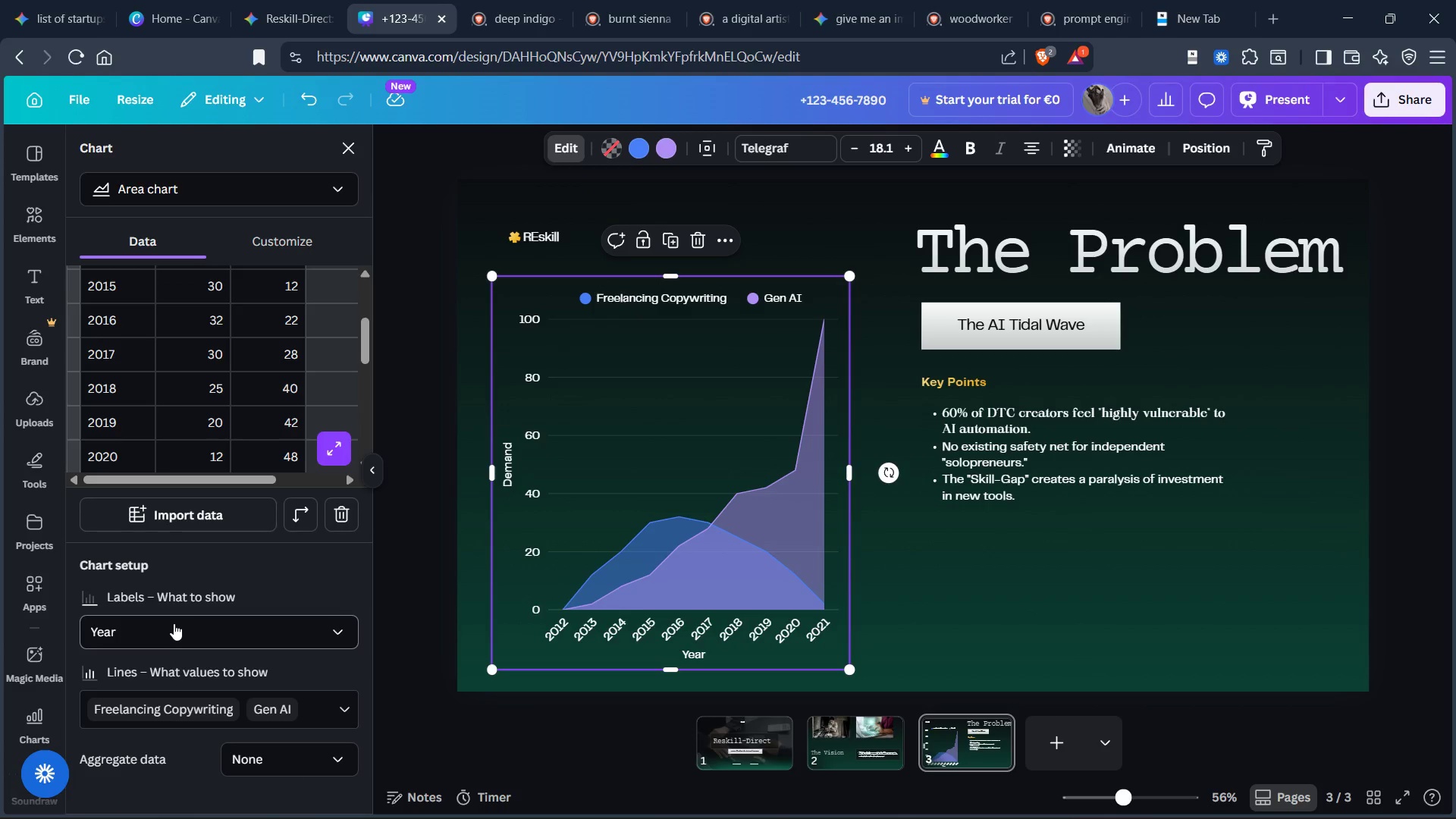 
scroll: coordinate [184, 397], scroll_direction: up, amount: 14.0
 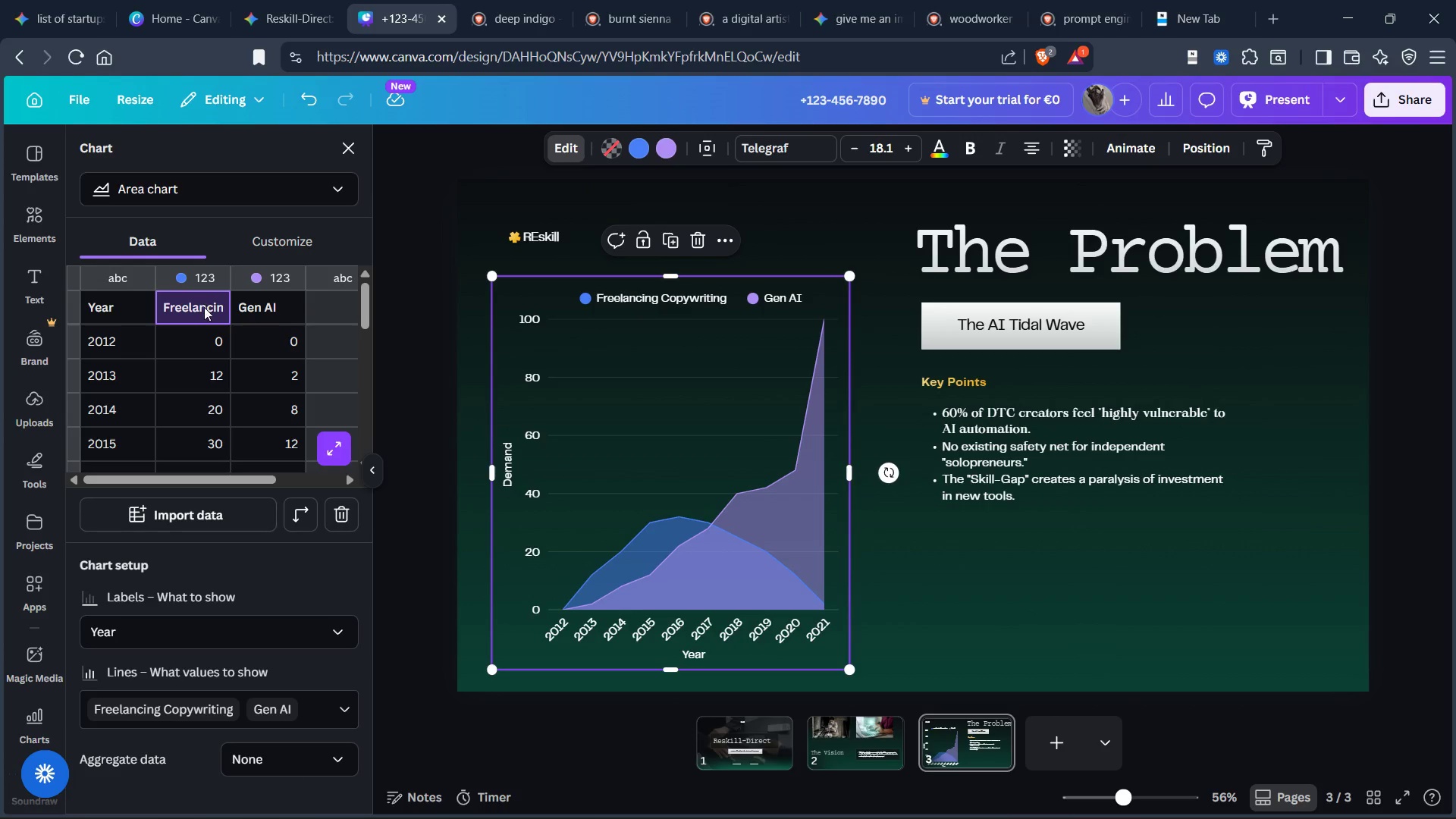 
left_click([213, 310])
 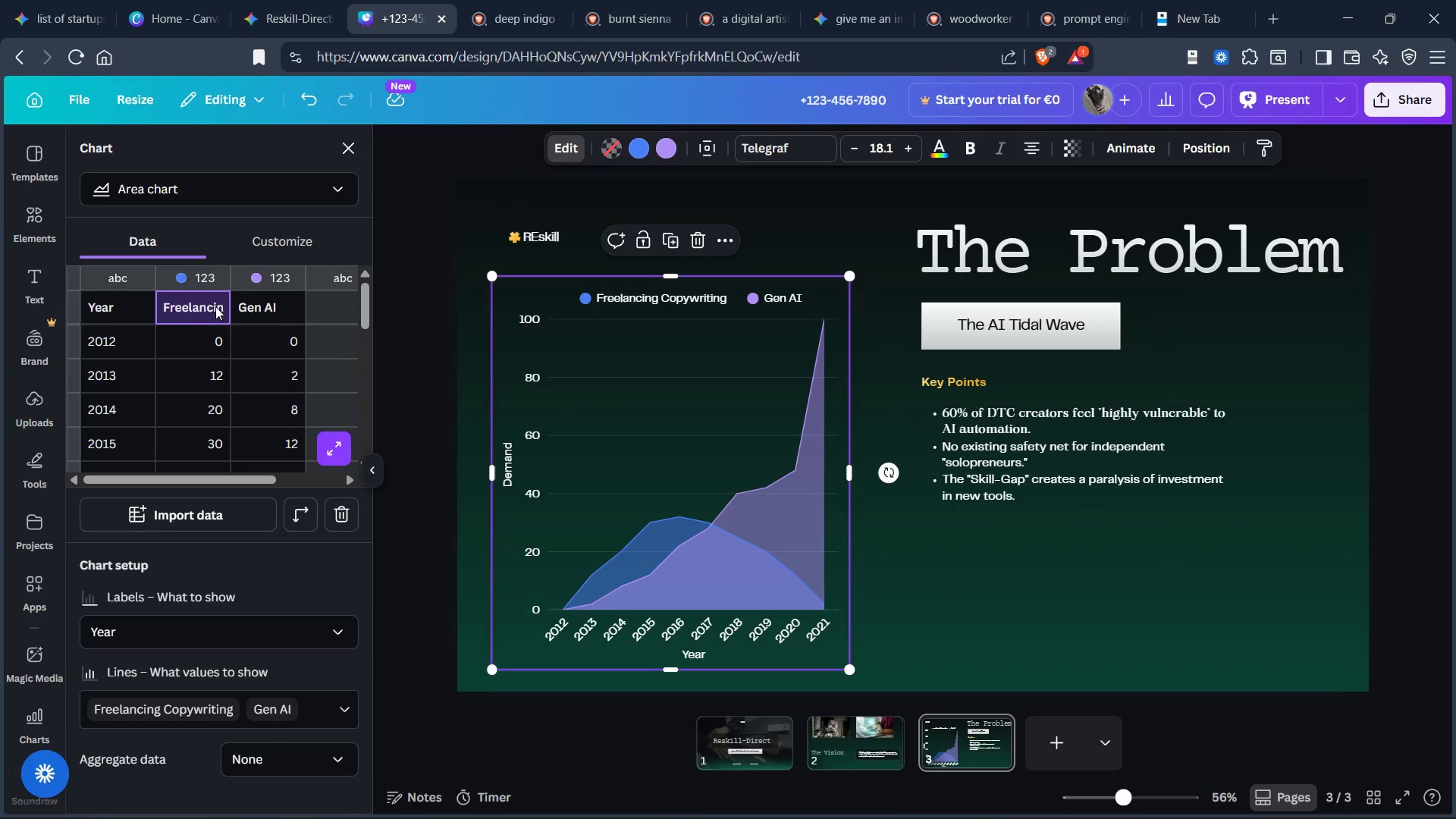 
double_click([215, 306])
 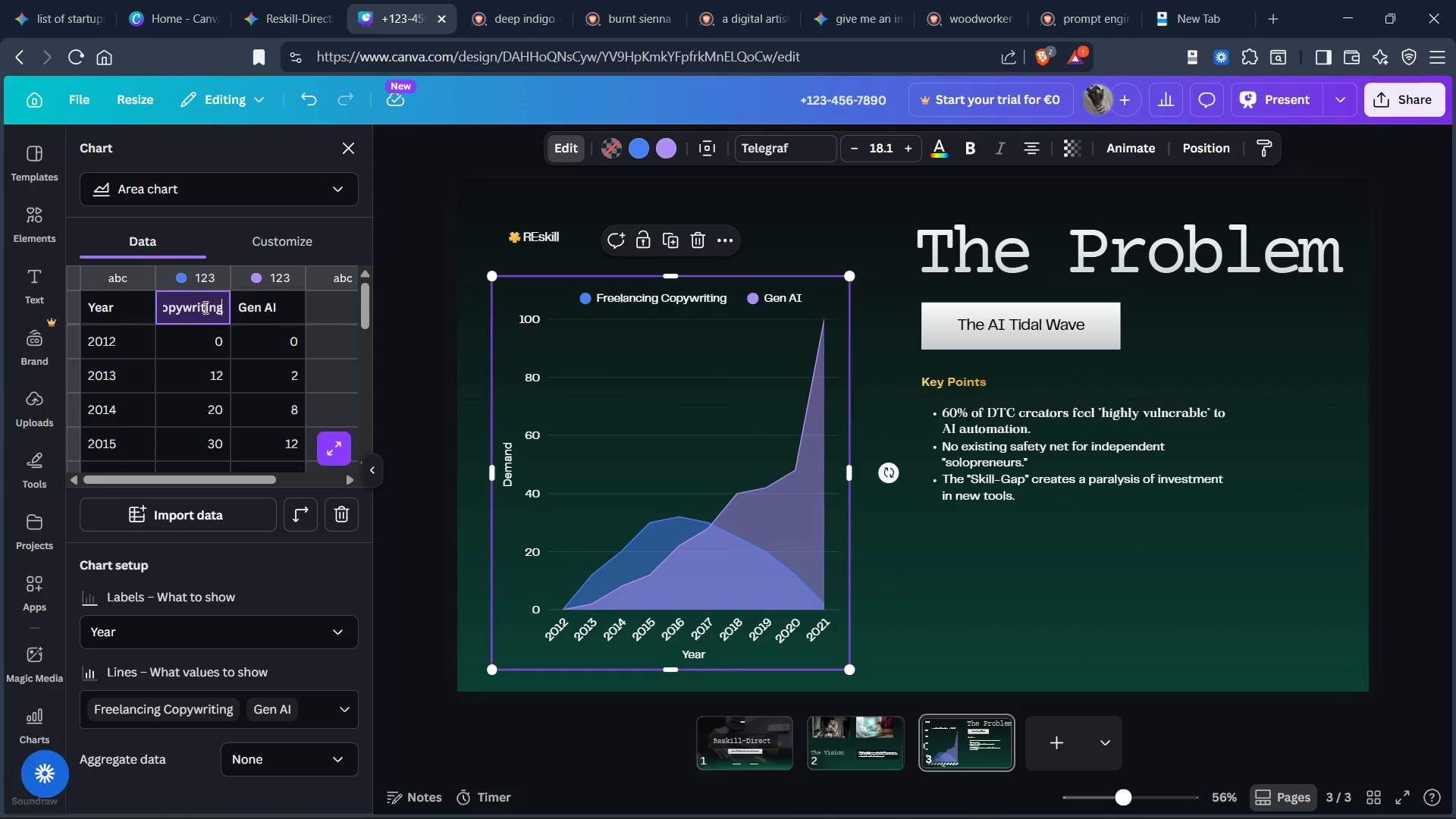 
key(Alt+AltLeft)
 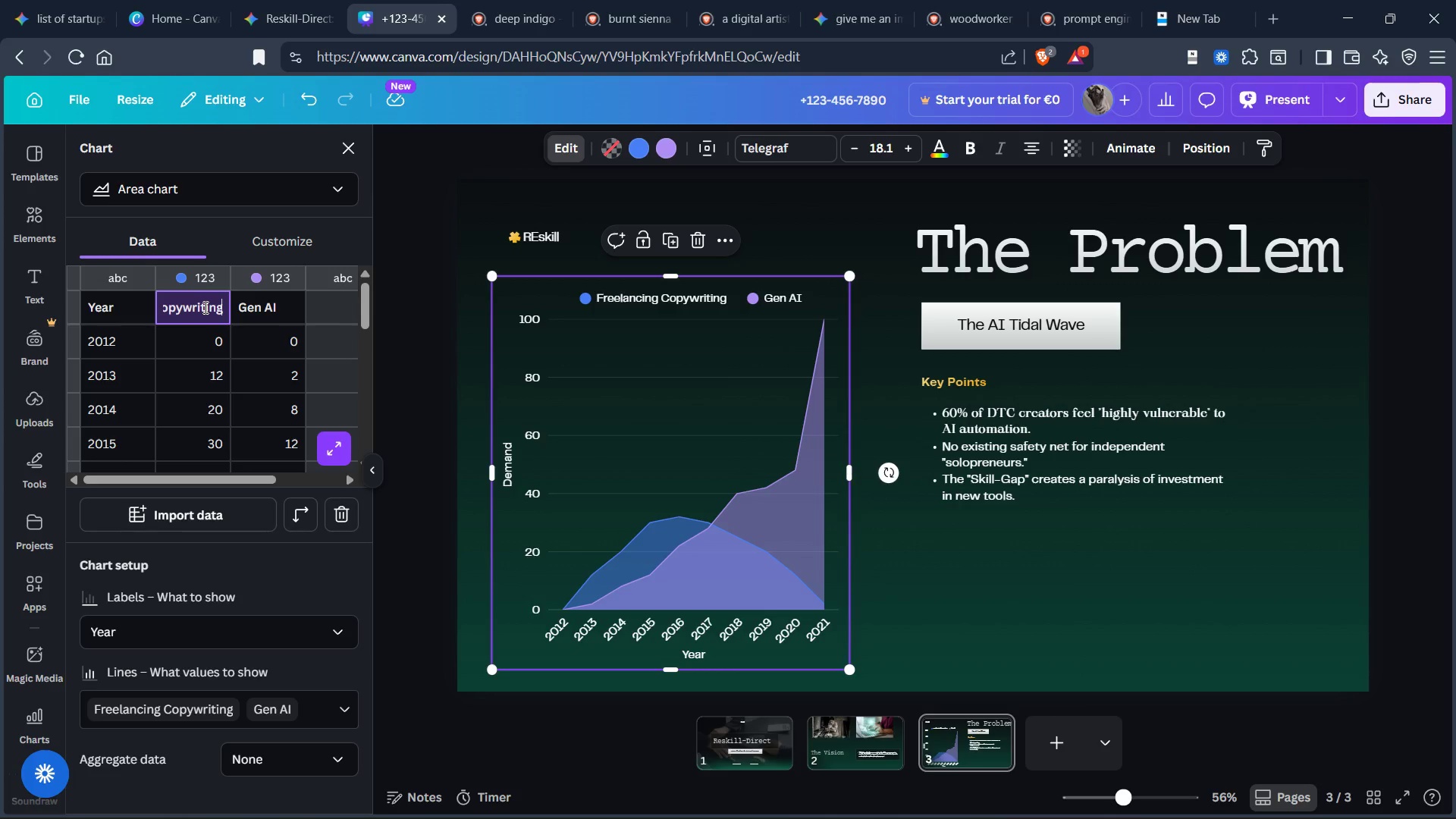 
key(Control+ArrowLeft)
 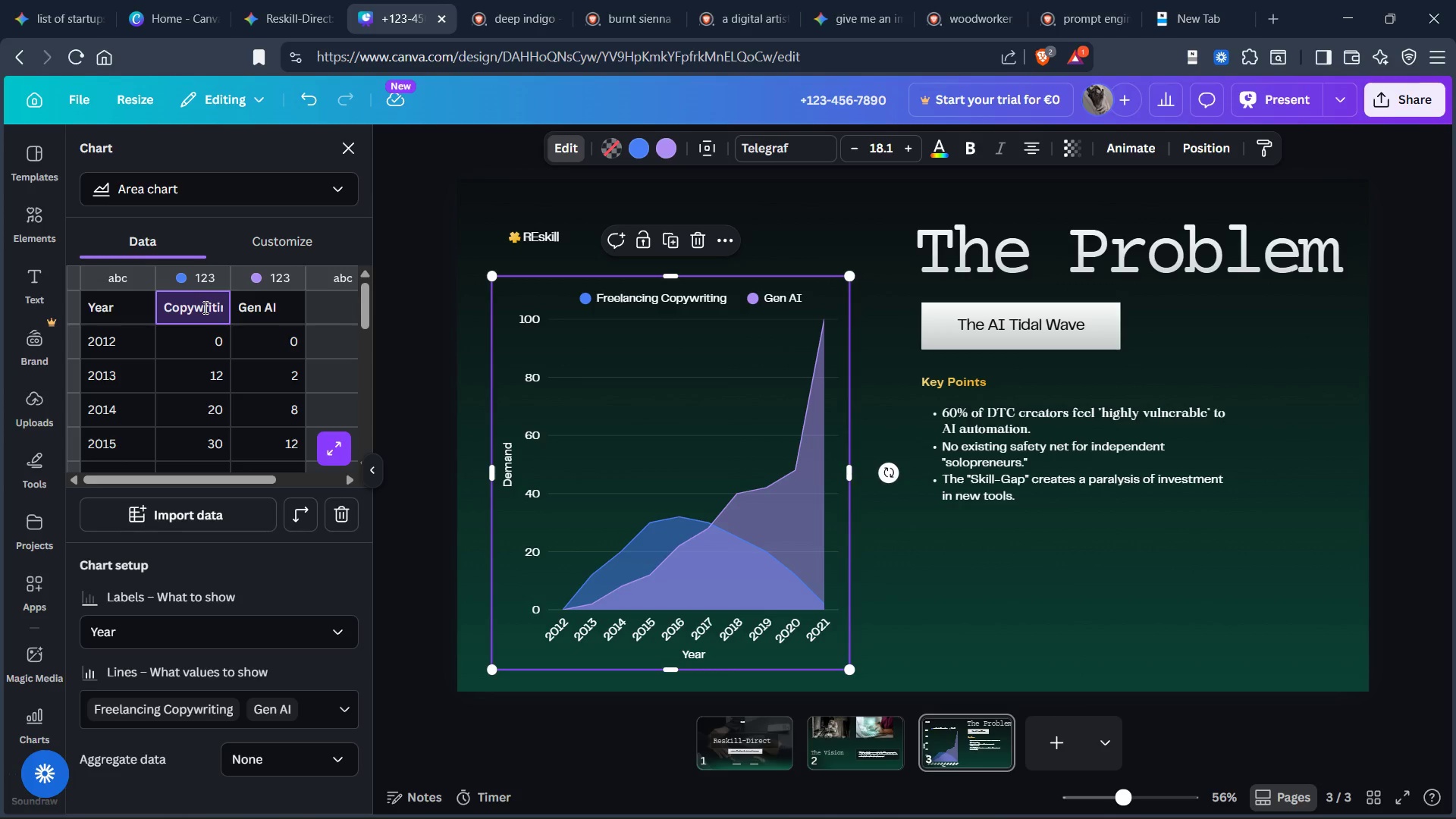 
key(ArrowLeft)
 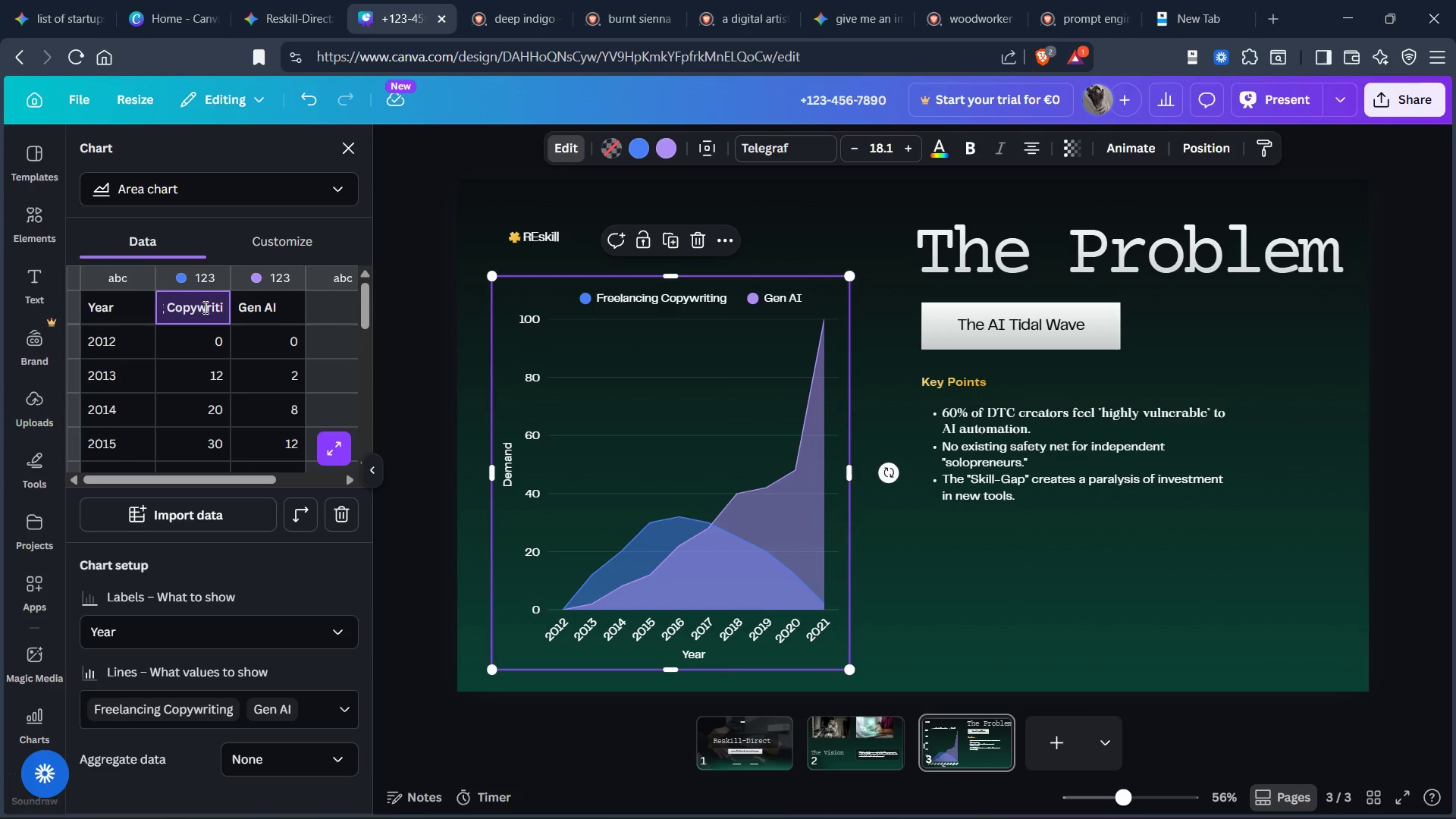 
key(ArrowLeft)
 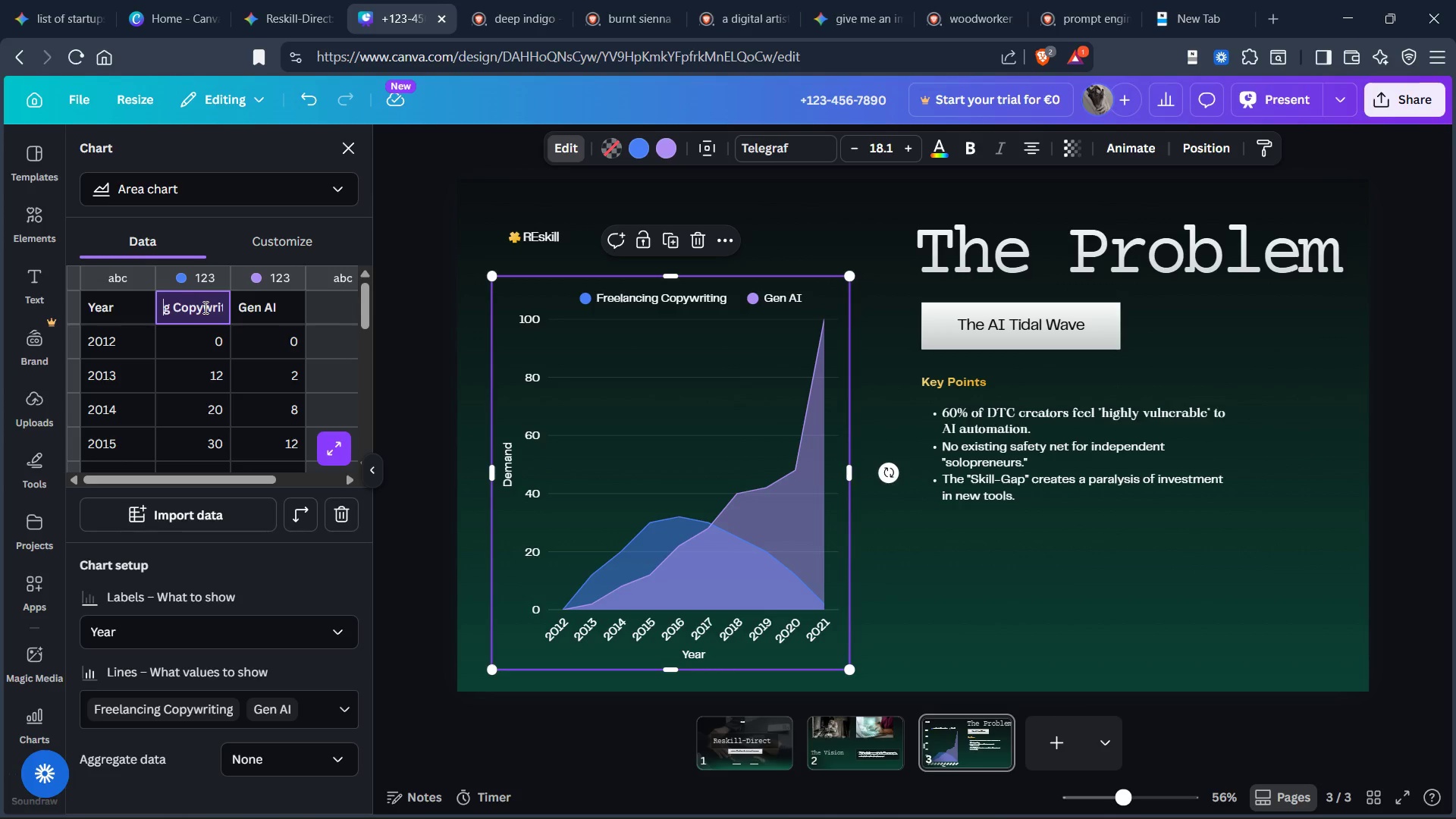 
key(ArrowRight)
 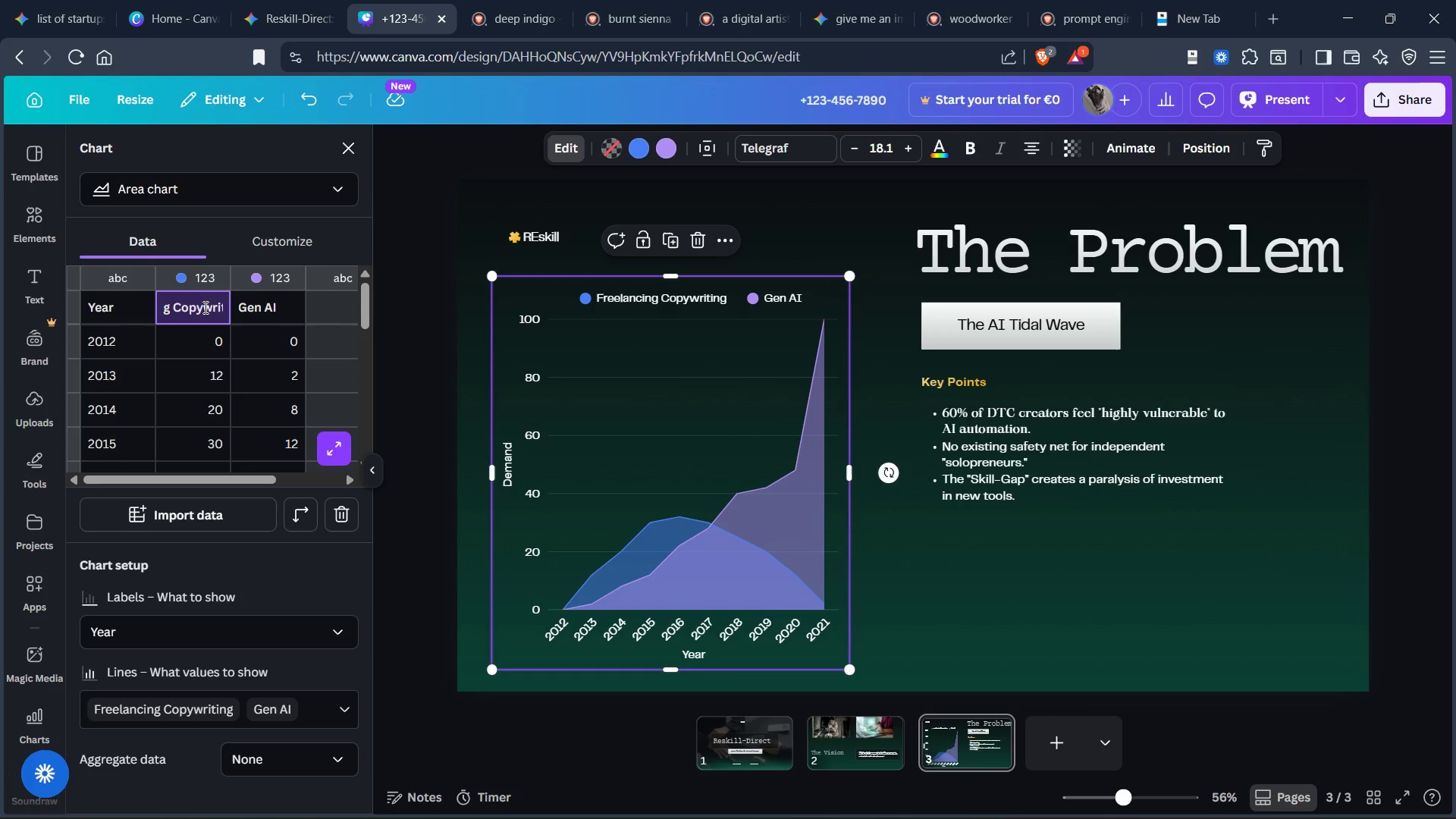 
key(Backspace)
 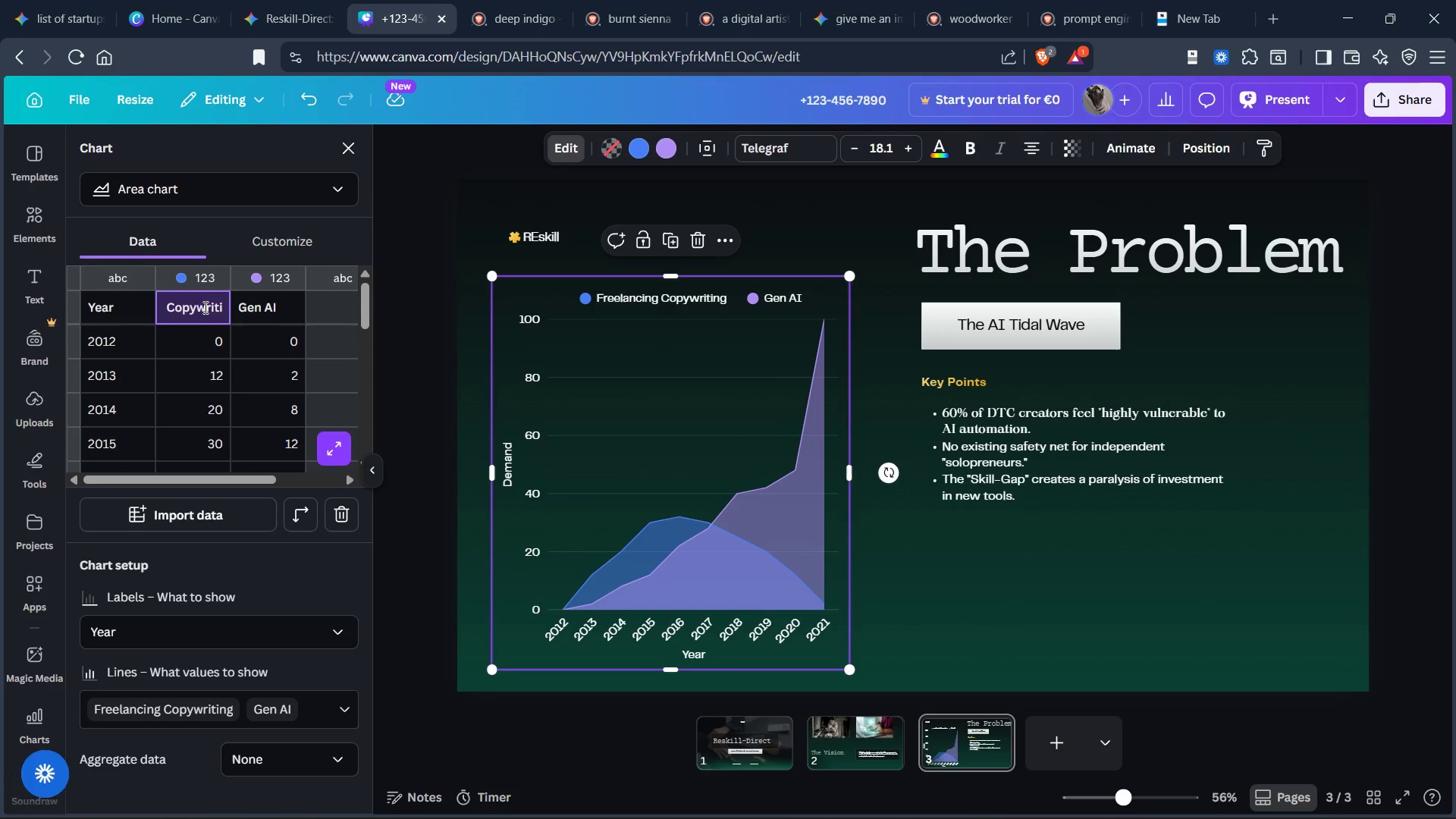 
key(Backspace)
 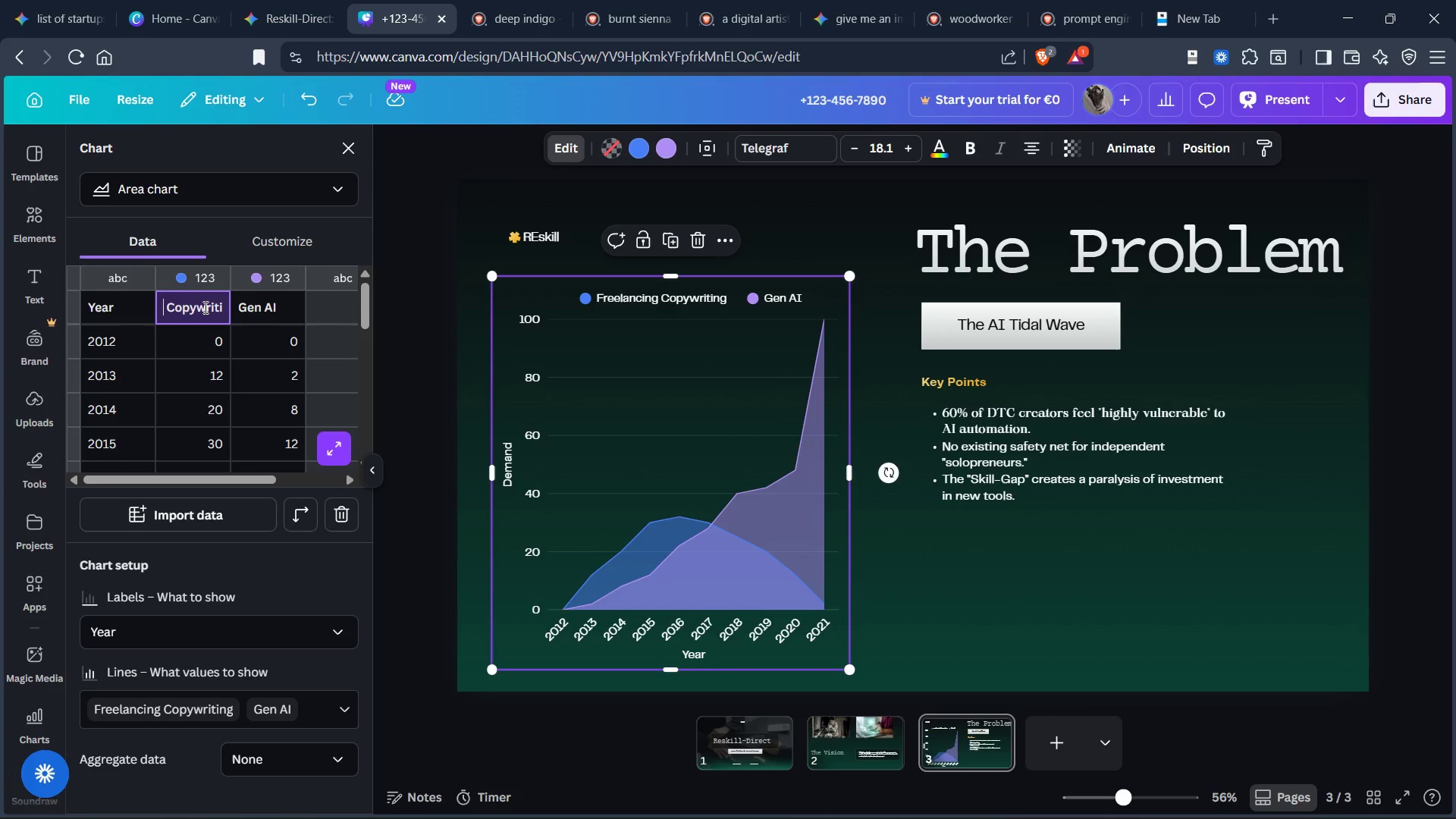 
hold_key(key=ArrowLeft, duration=0.81)
 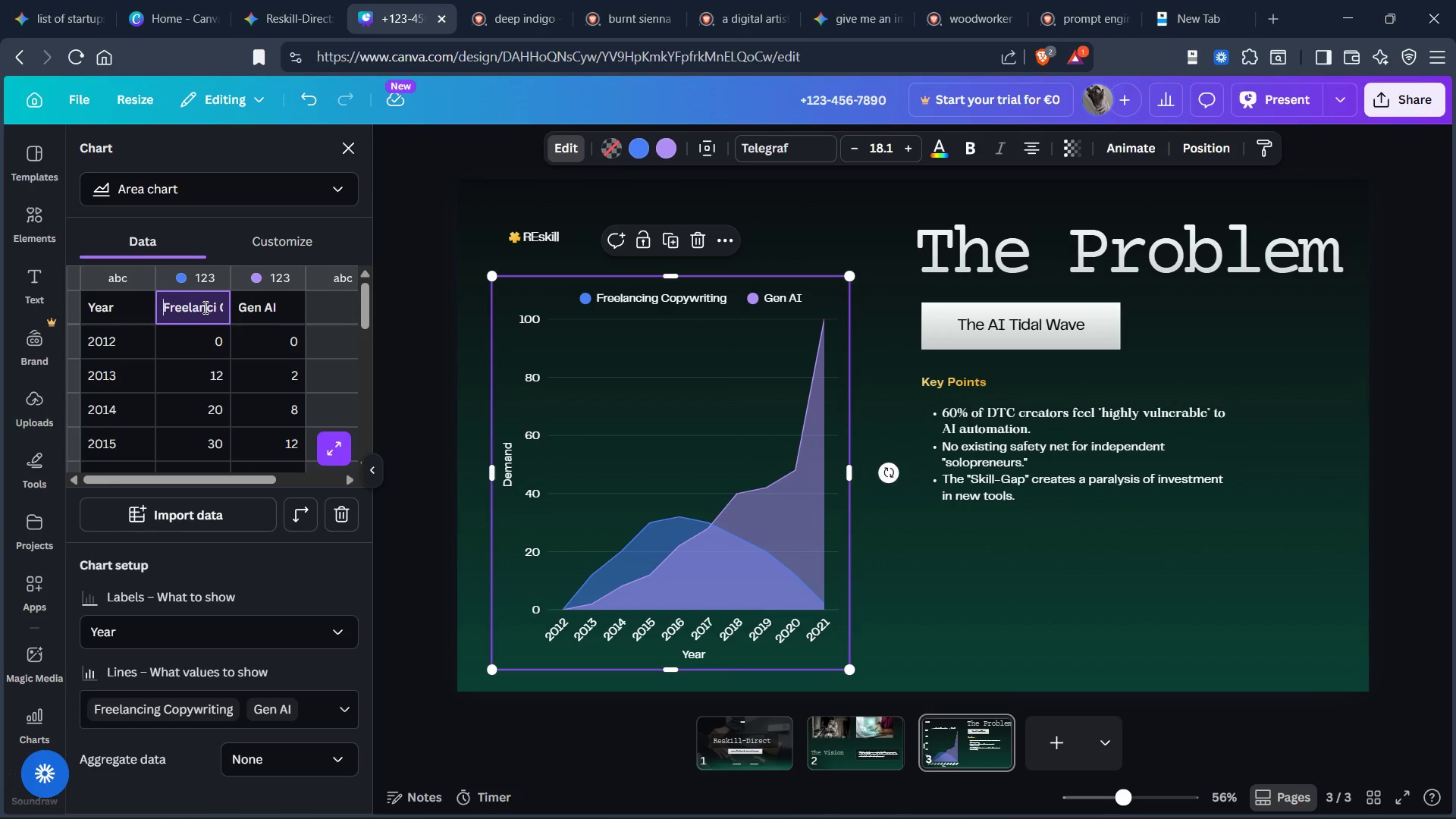 
key(ArrowRight)
 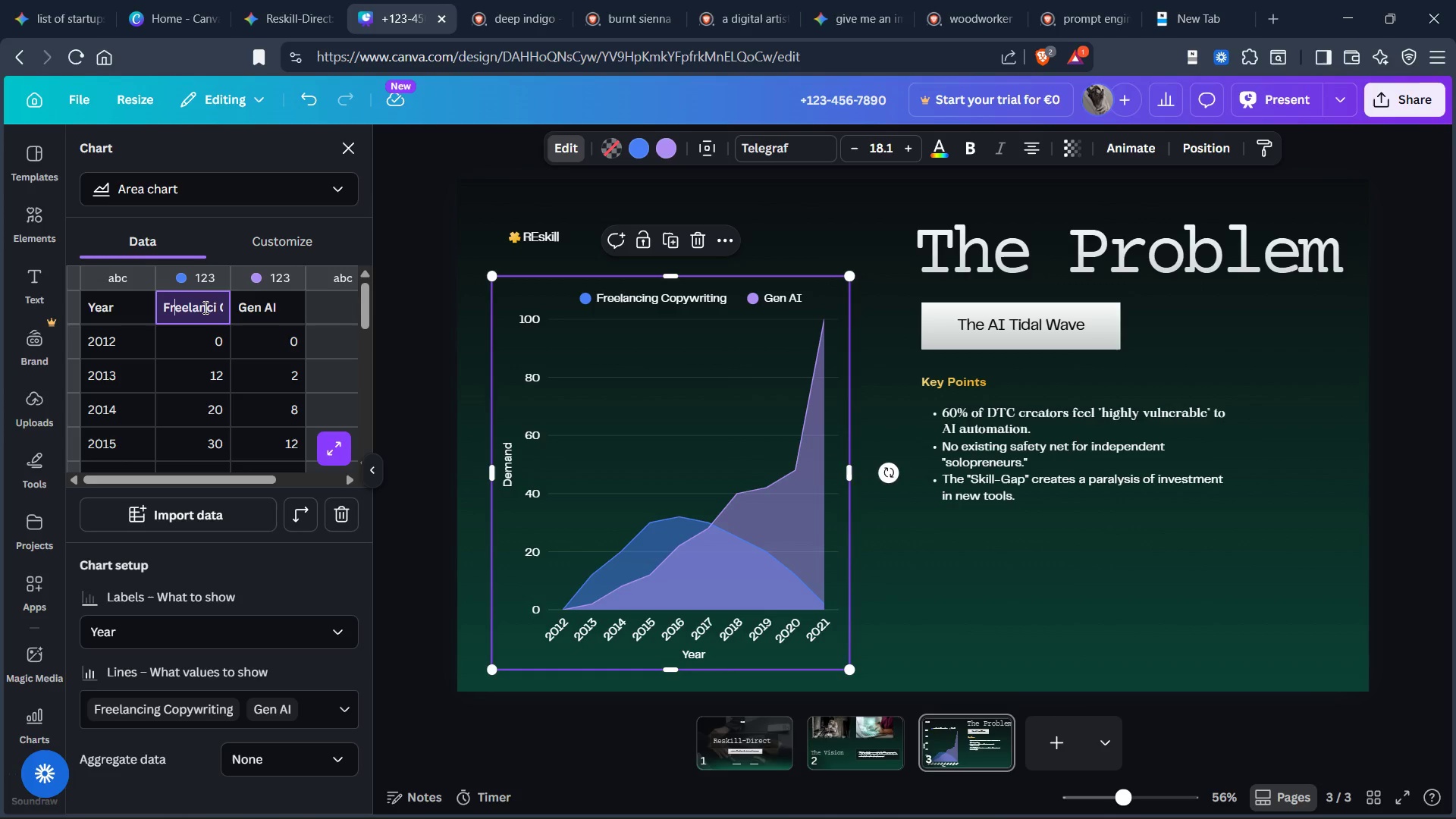 
key(ArrowRight)
 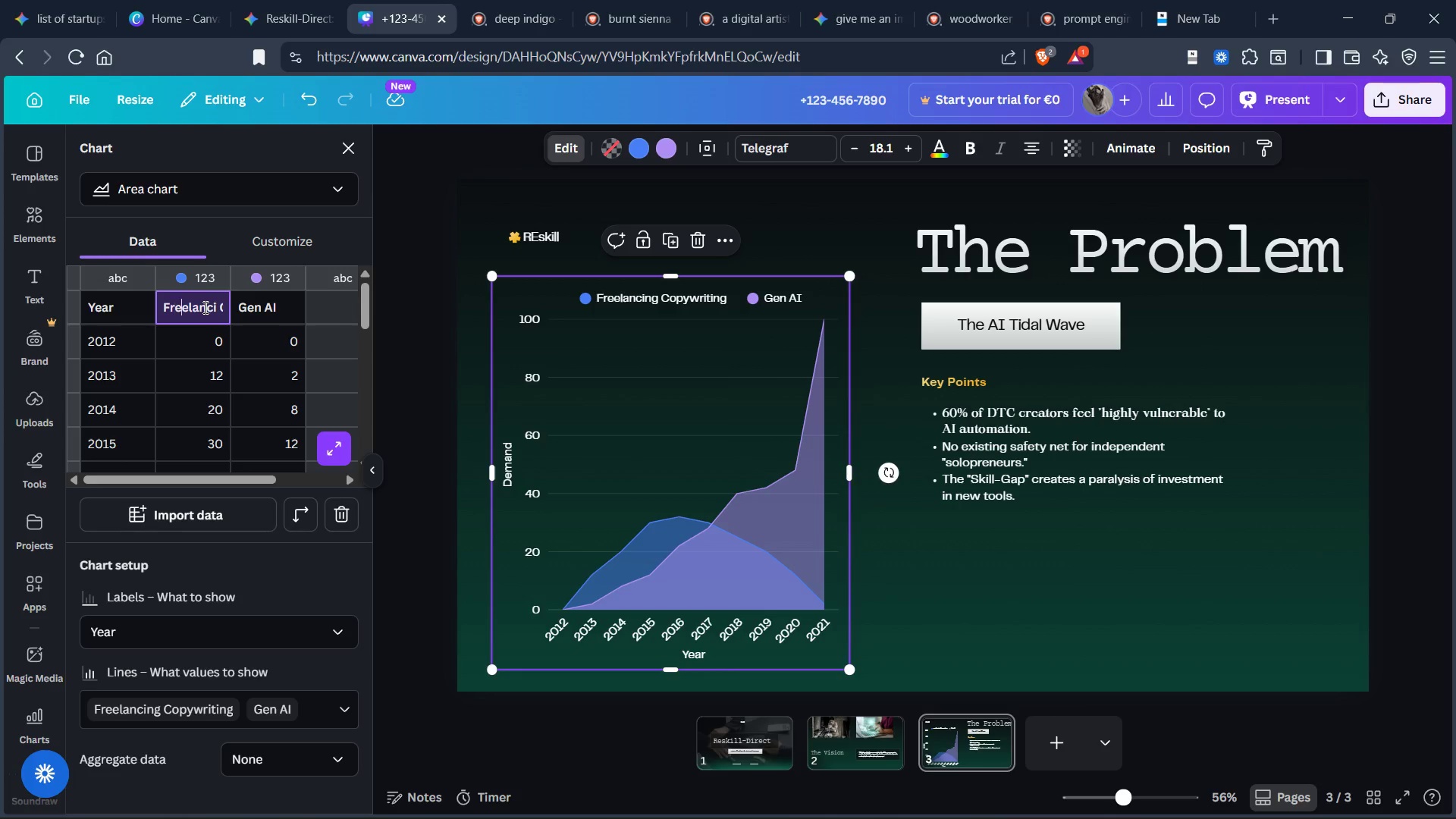 
key(ArrowRight)
 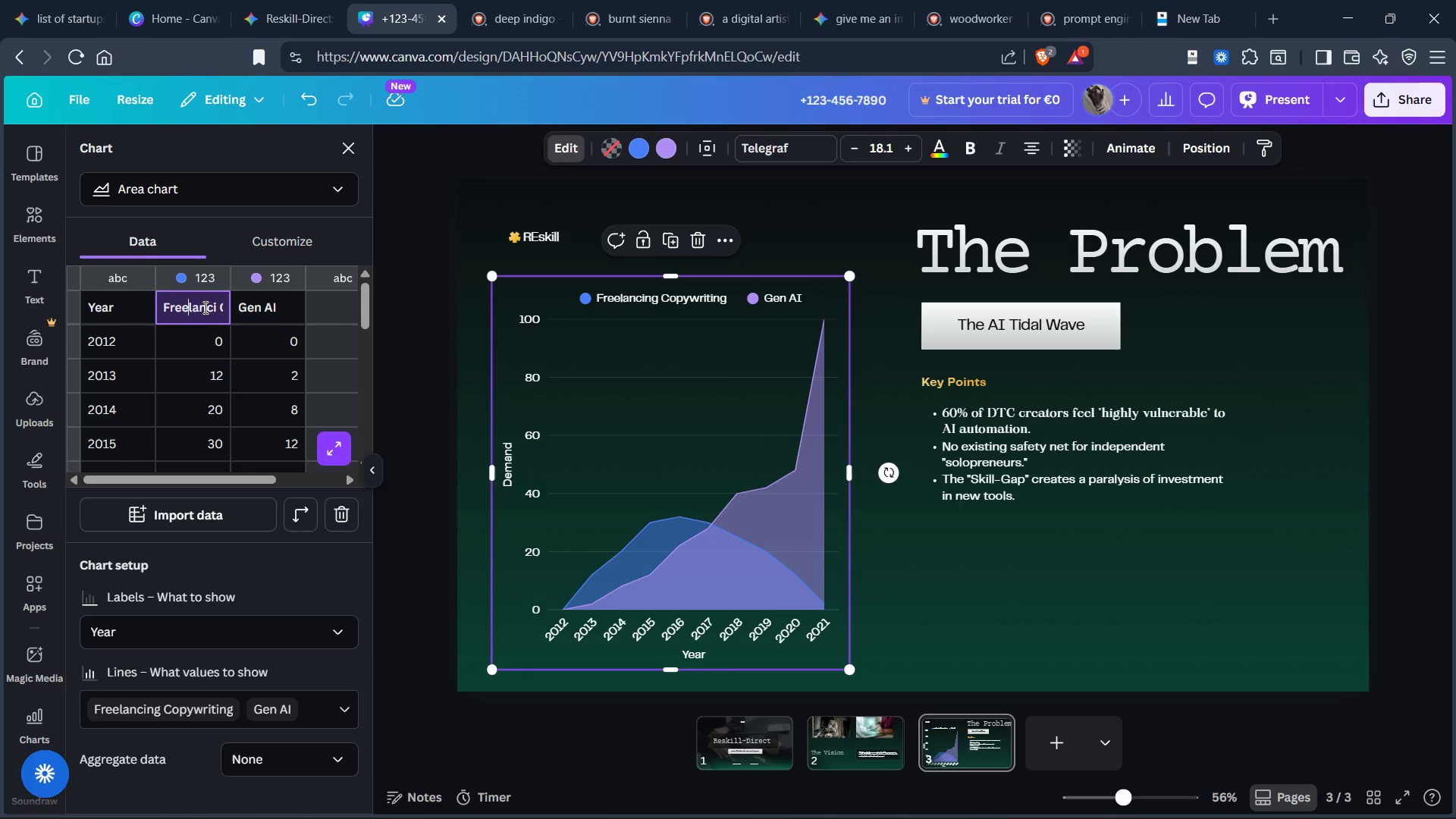 
hold_key(key=ArrowRight, duration=0.59)
 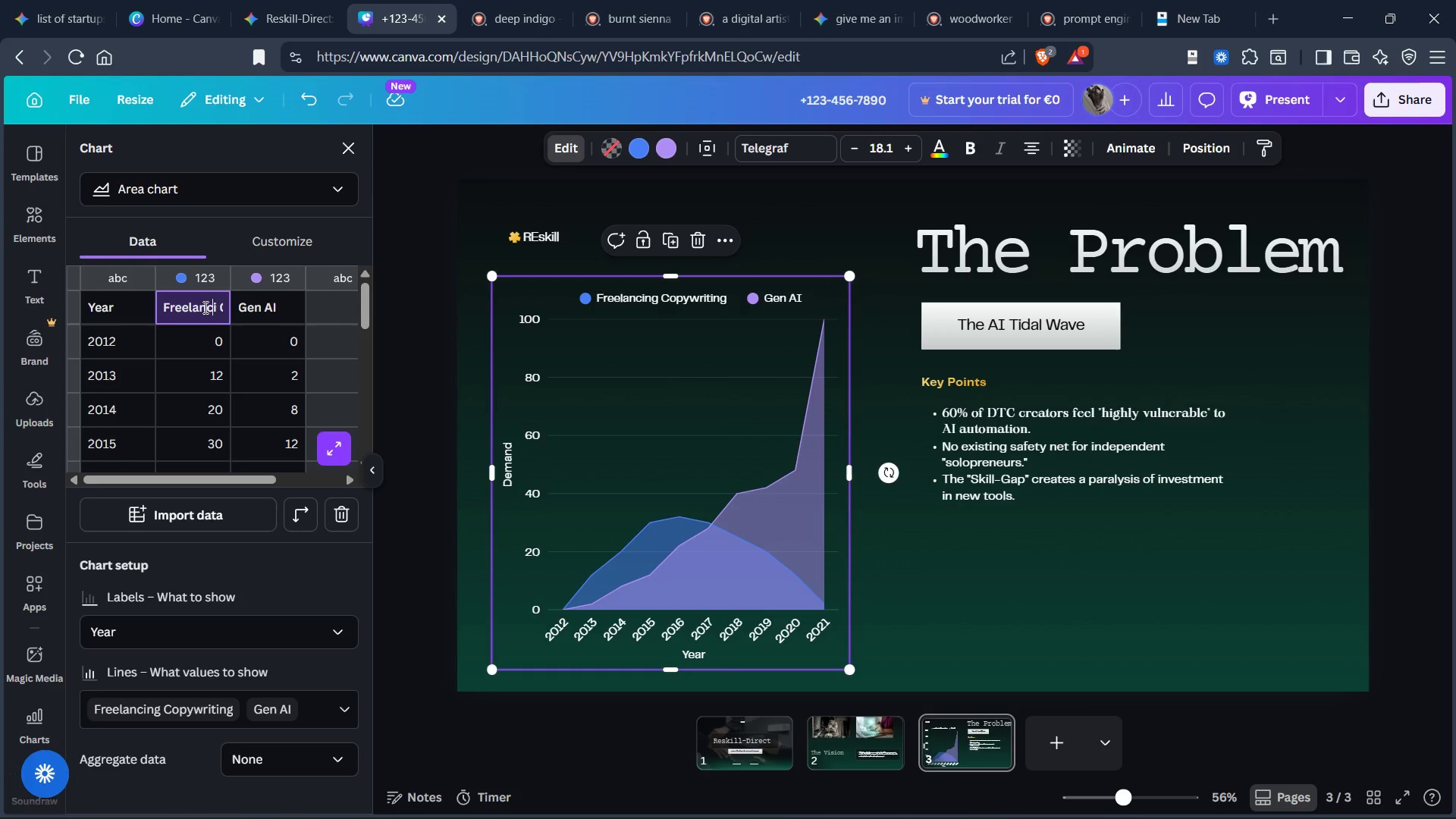 
key(ArrowRight)
 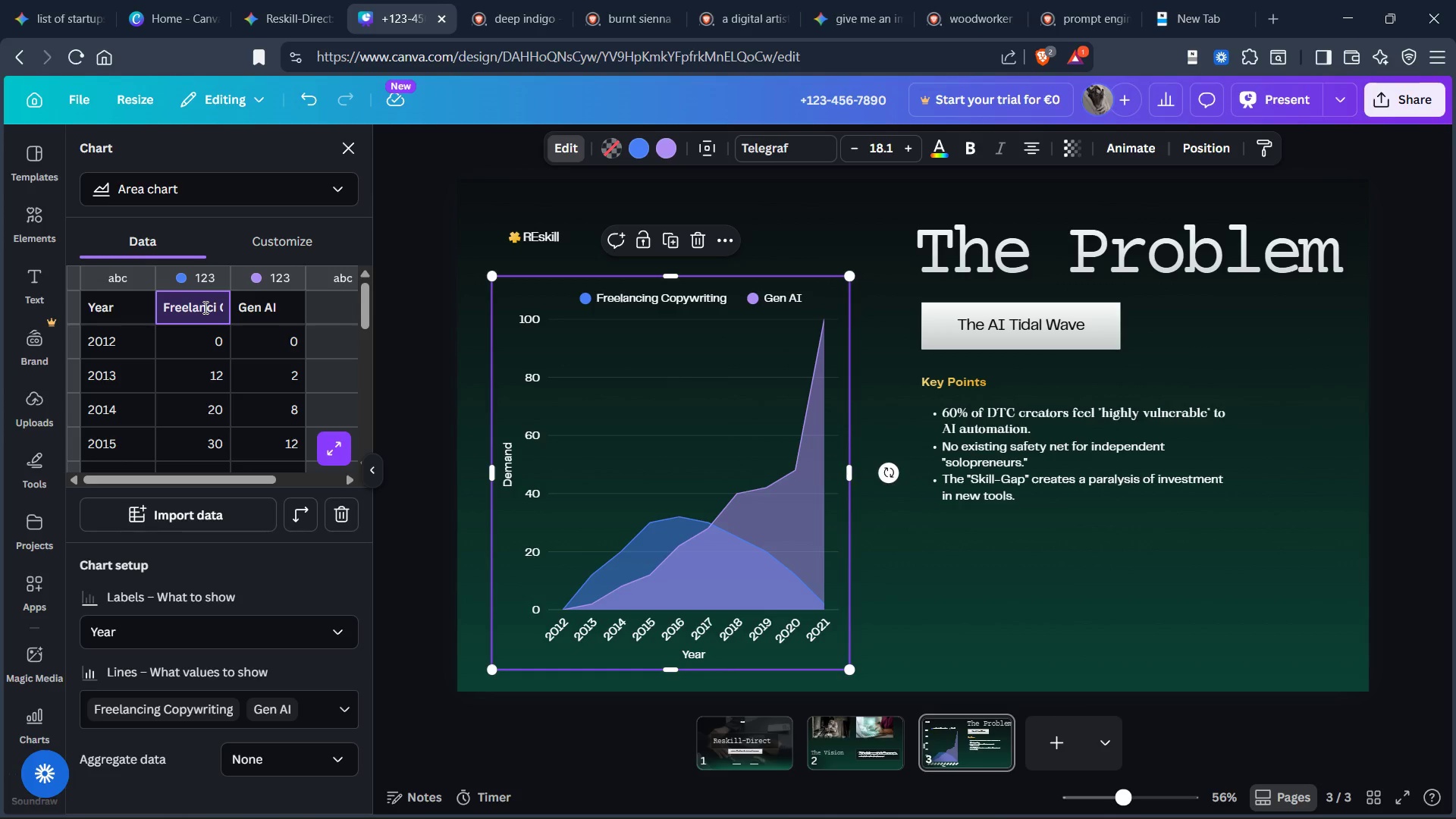 
key(Backspace)
 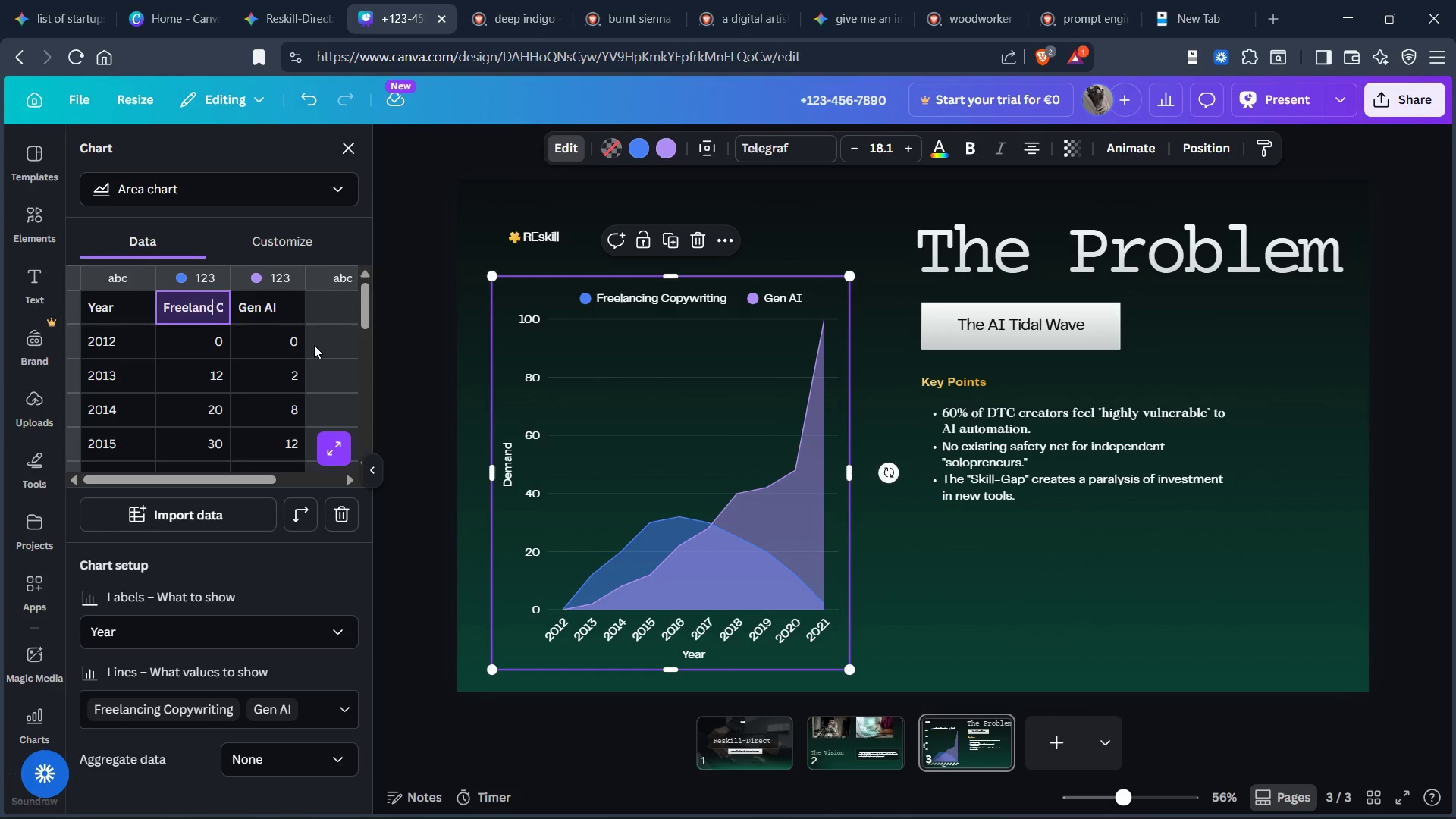 
key(E)
 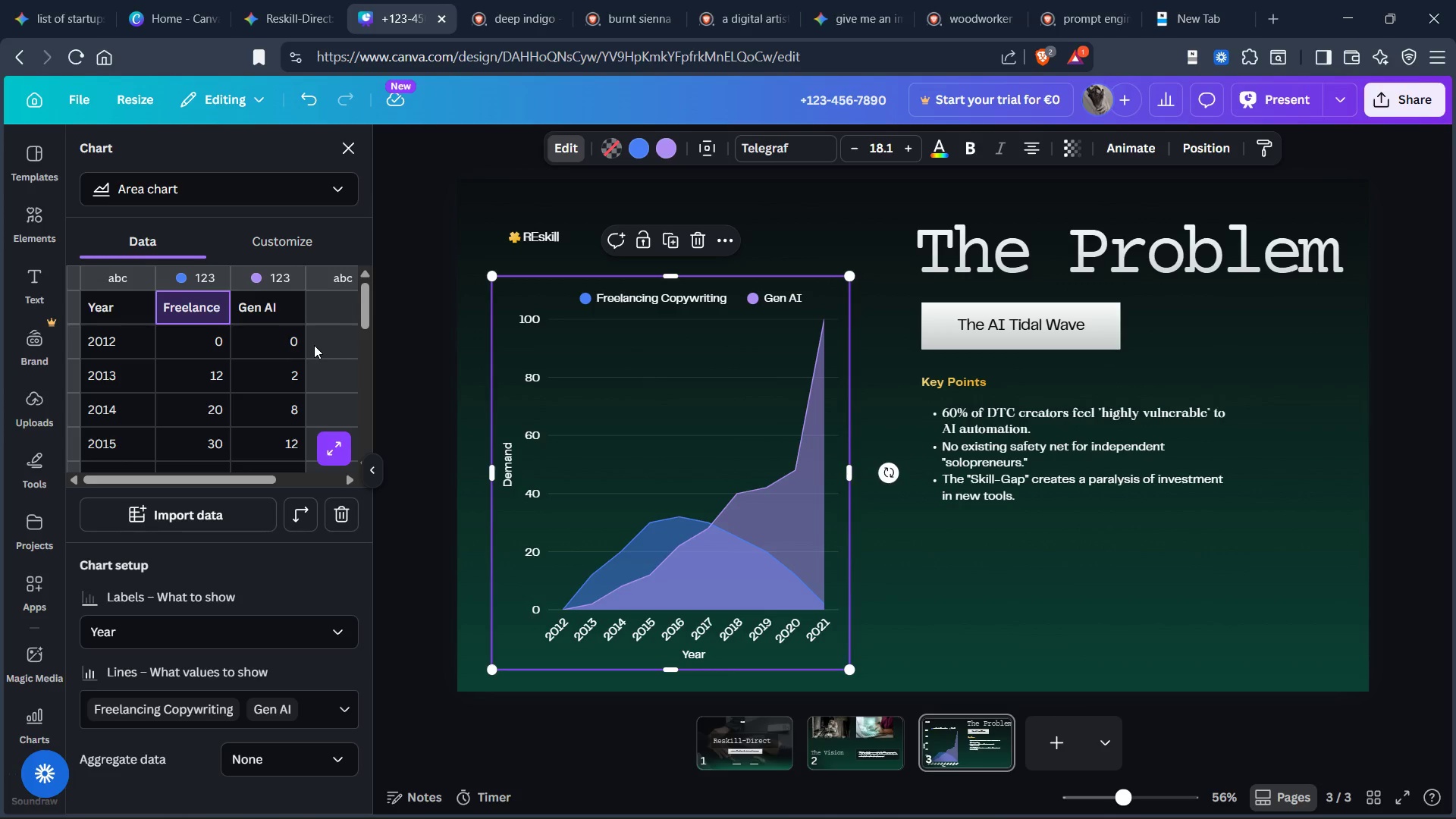 
key(Enter)
 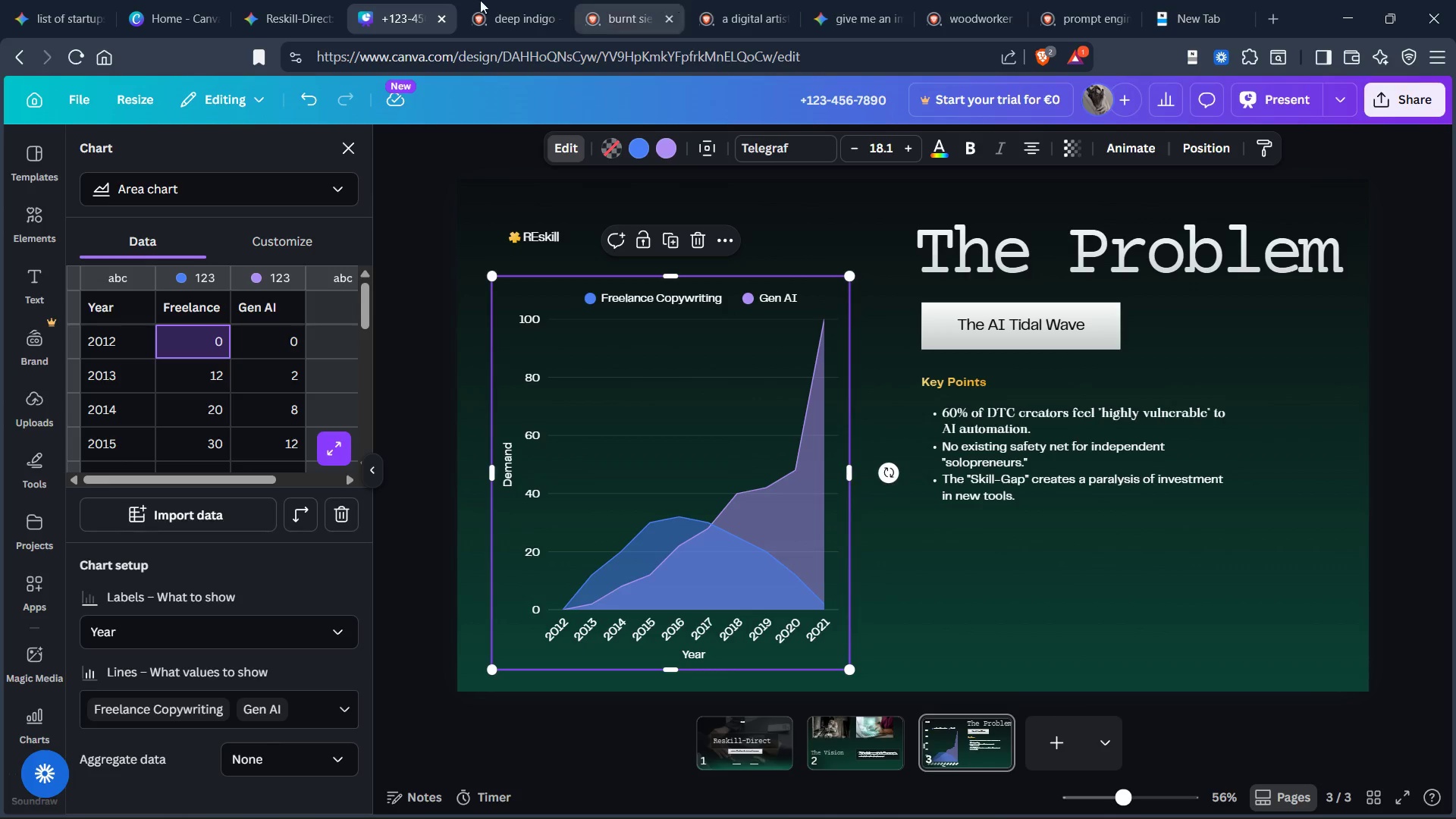 
left_click([287, 22])
 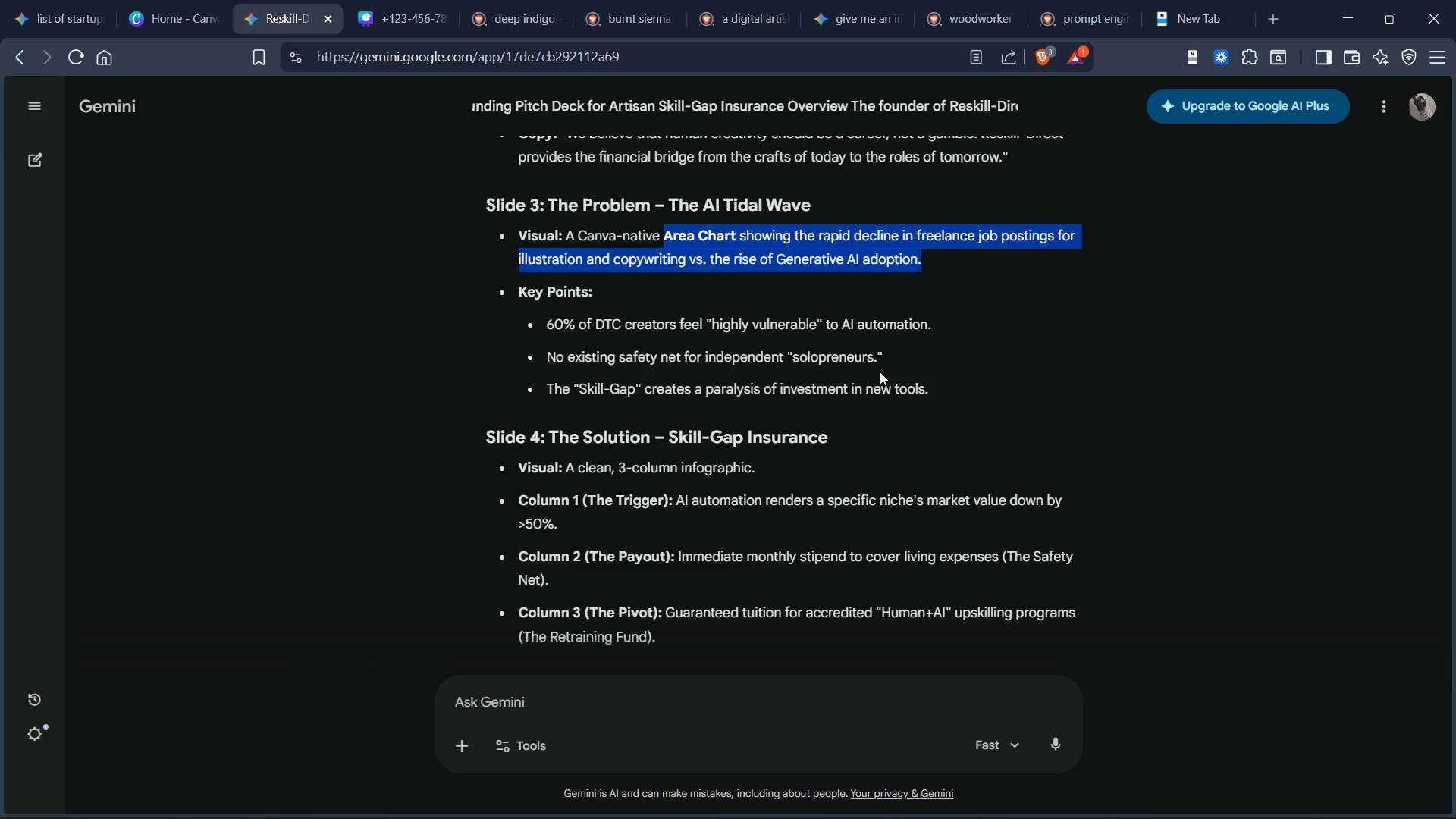 
left_click([880, 372])
 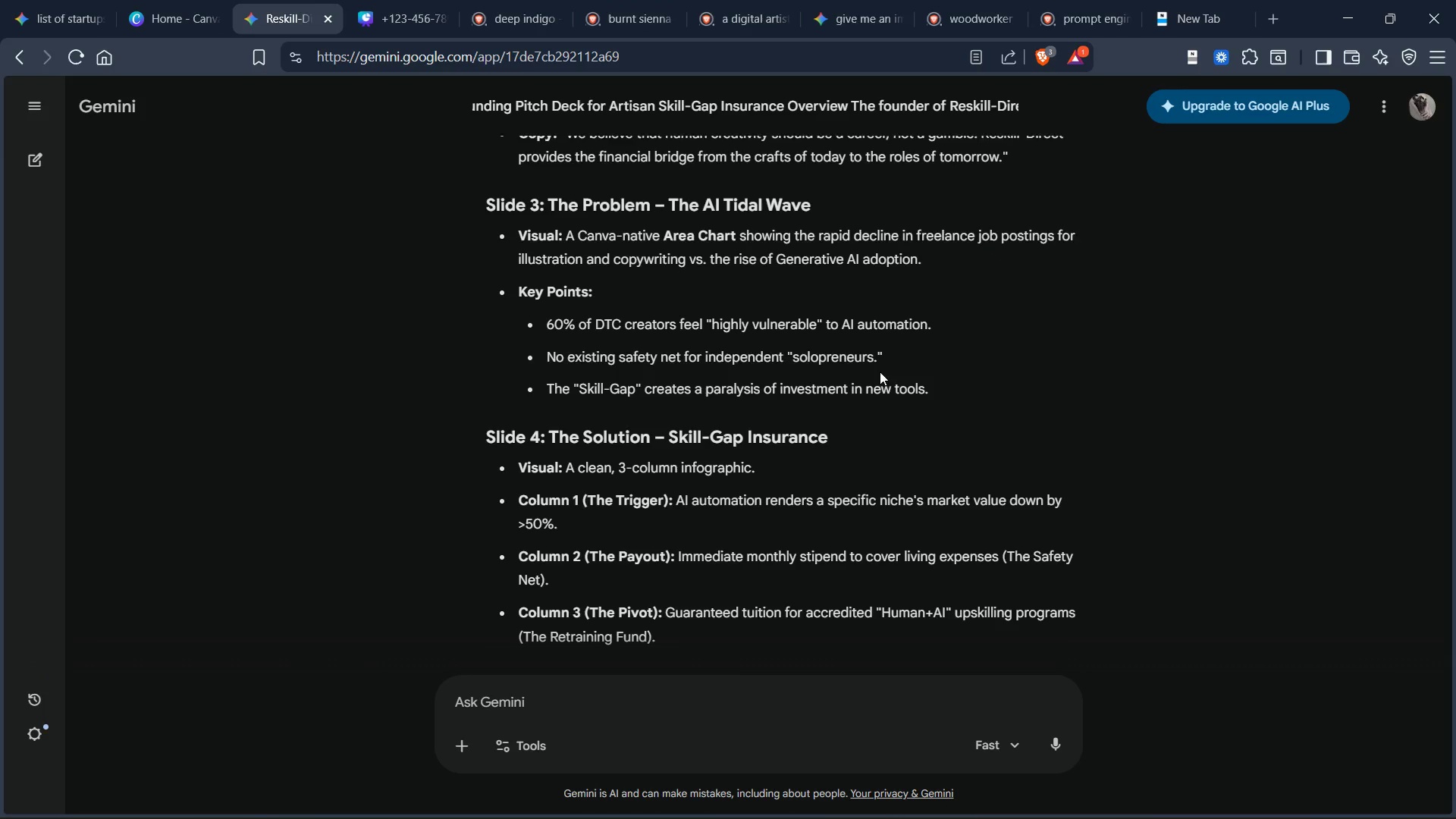 
scroll: coordinate [880, 372], scroll_direction: down, amount: 4.0
 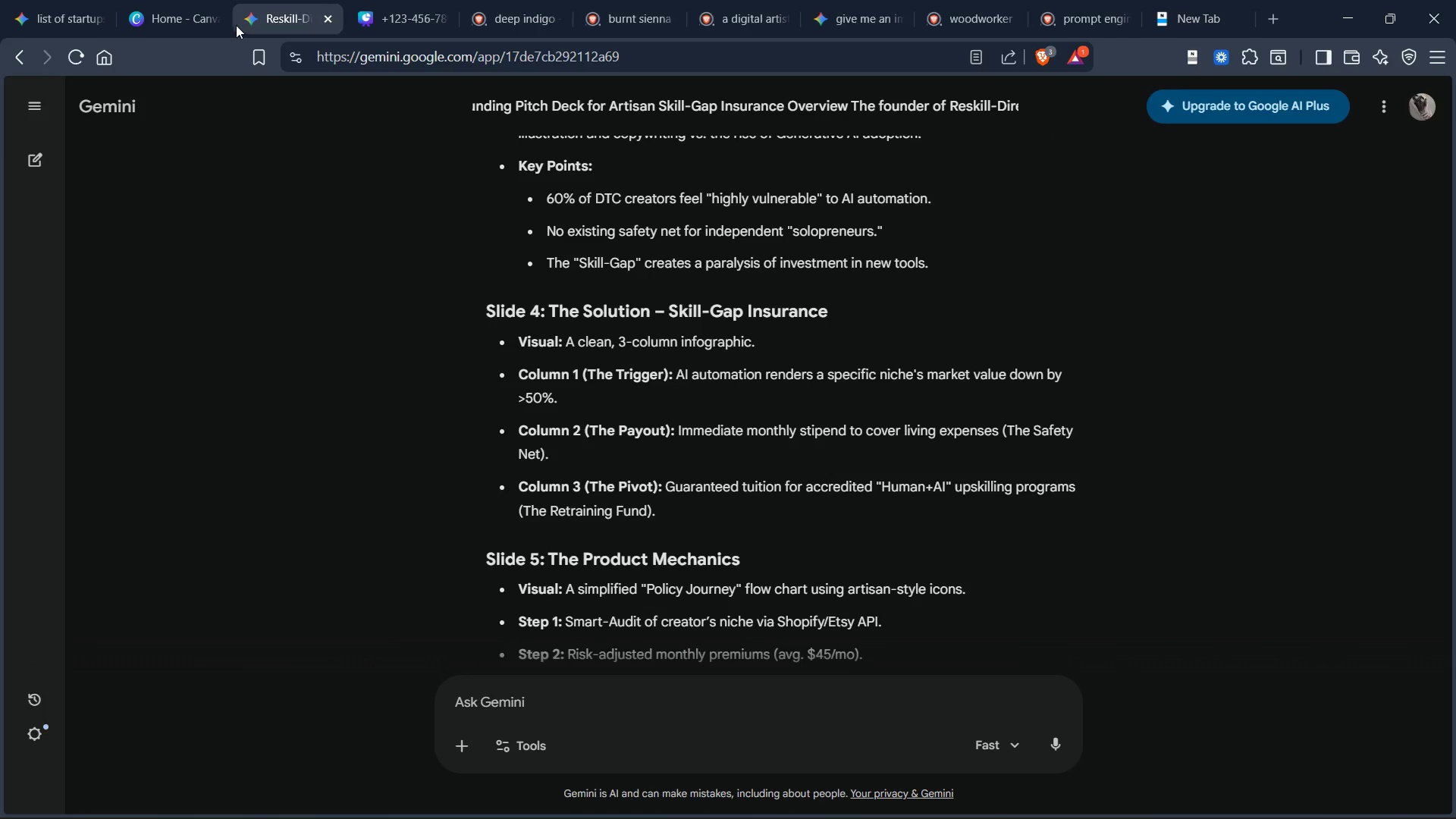 
left_click([385, 17])
 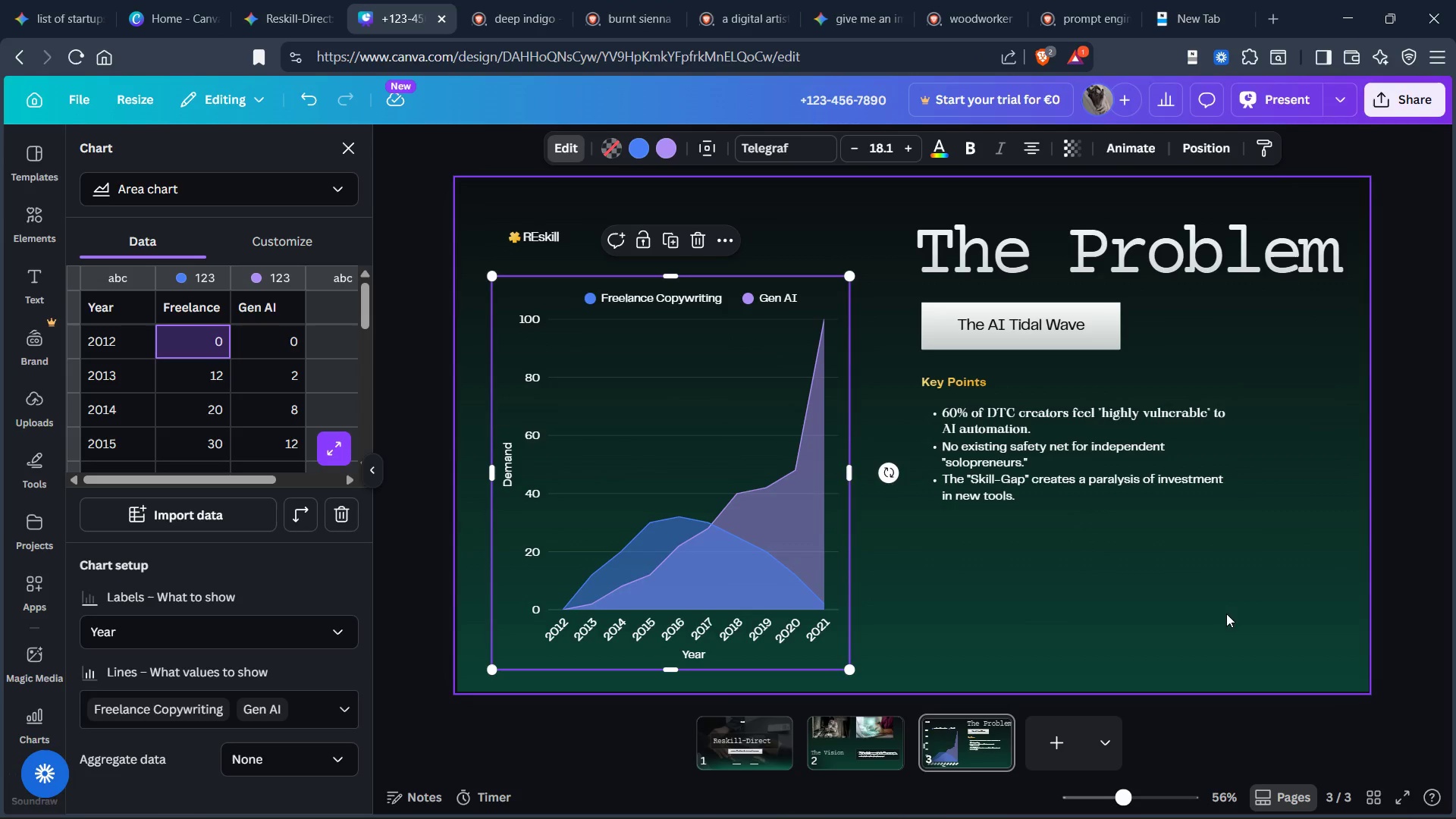 
left_click_drag(start_coordinate=[1247, 635], to_coordinate=[1246, 632])
 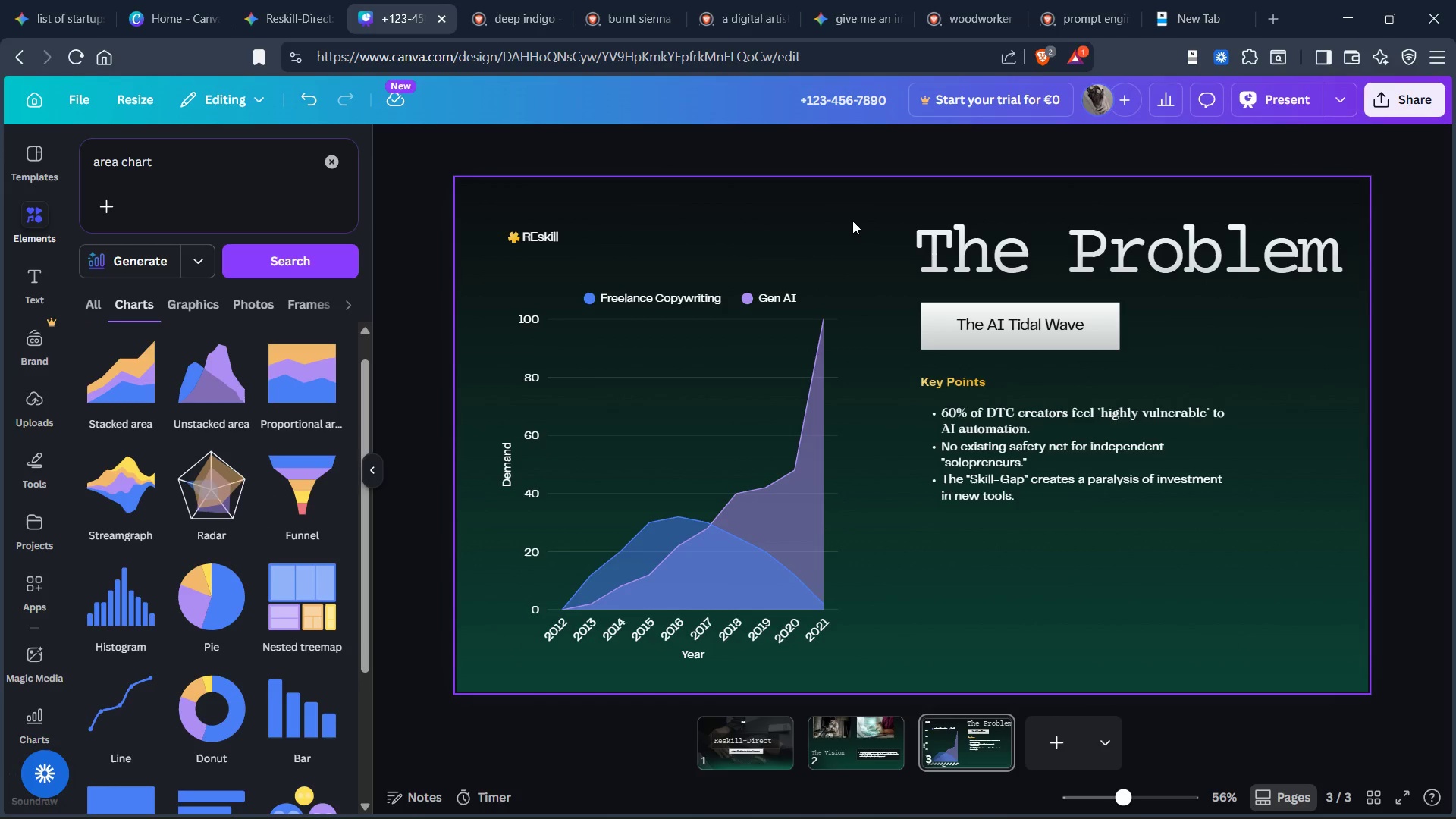 
left_click_drag(start_coordinate=[858, 218], to_coordinate=[1037, 423])
 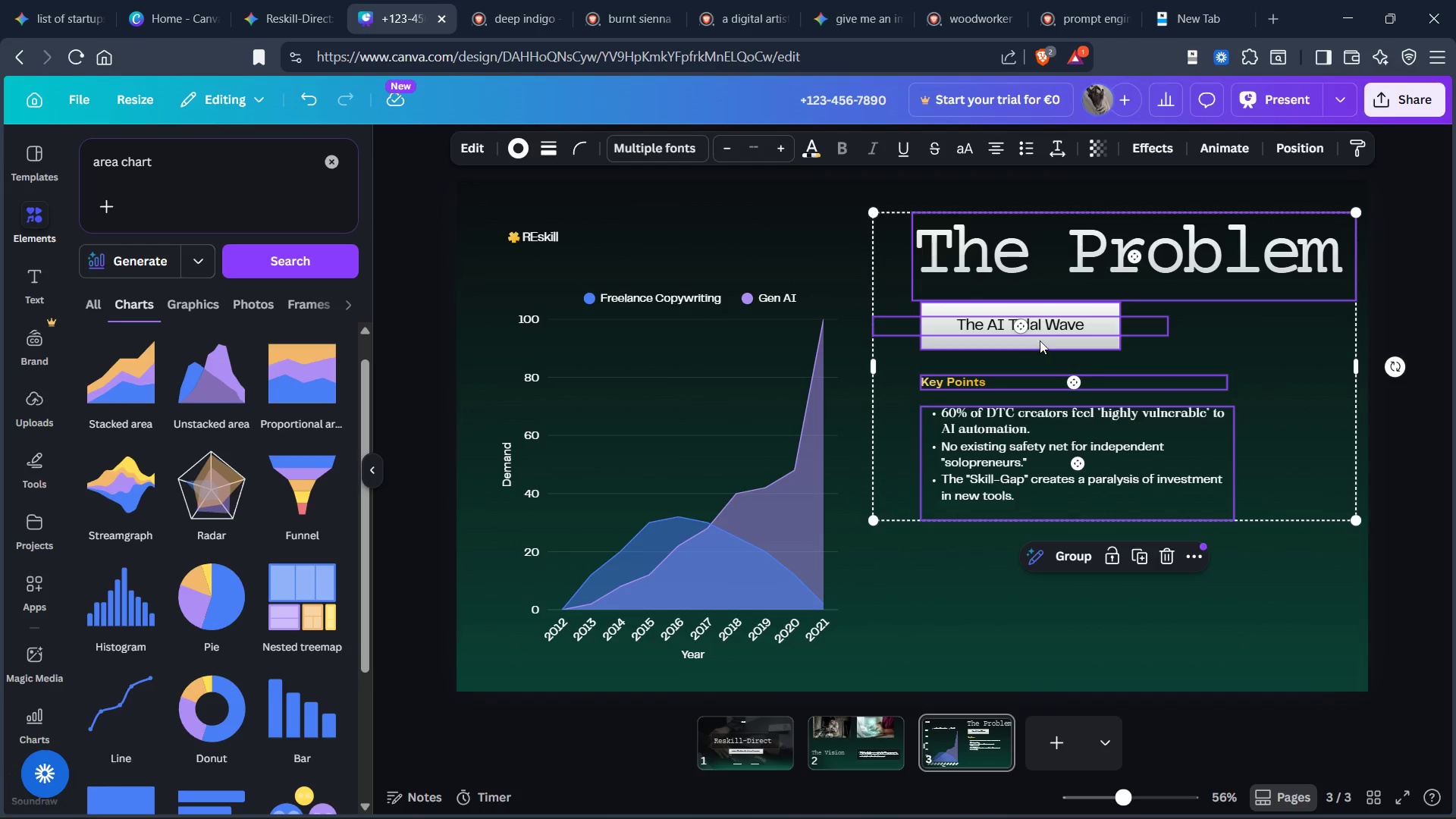 
left_click_drag(start_coordinate=[1040, 339], to_coordinate=[1032, 402])
 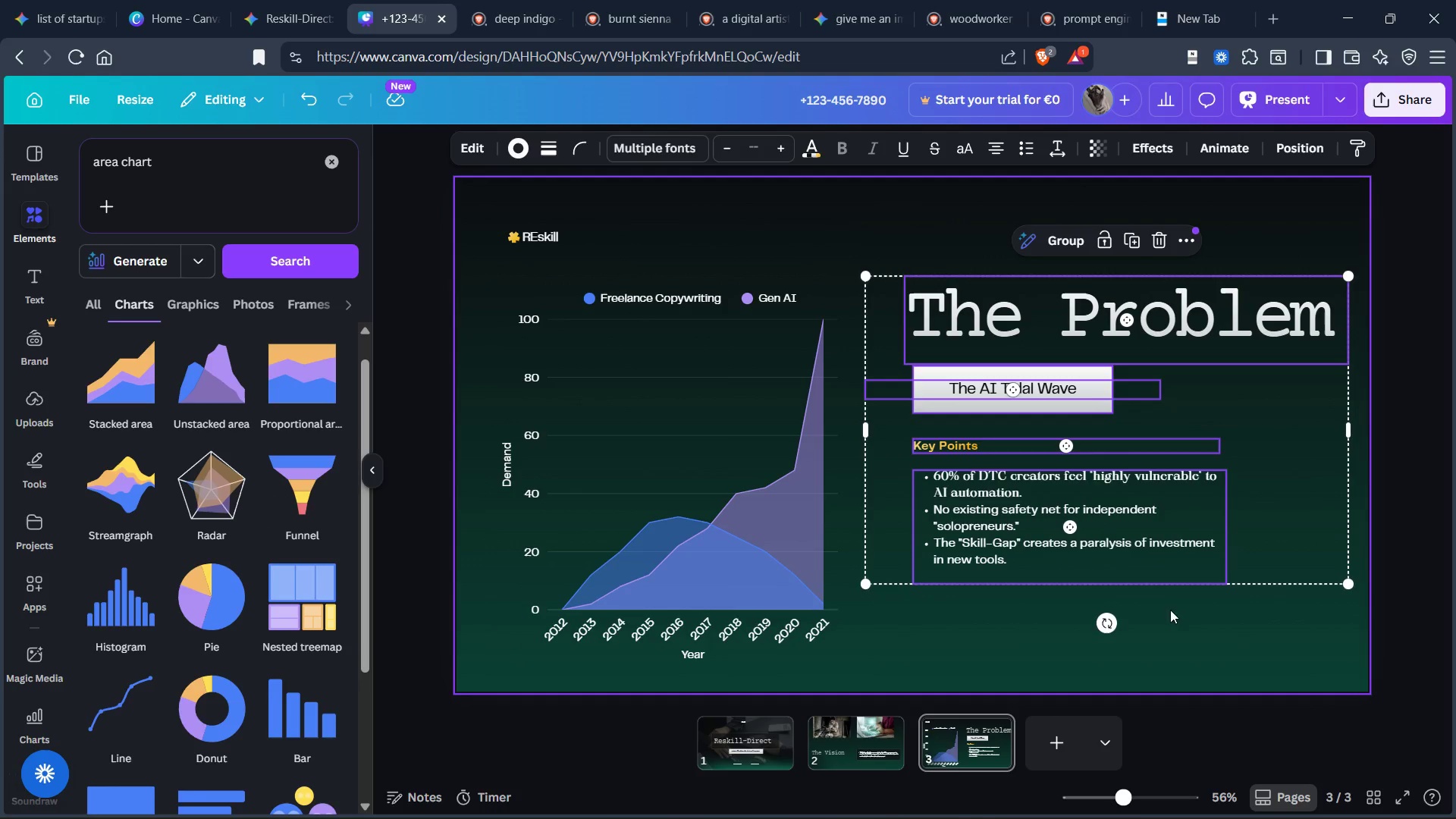 
left_click([1207, 634])
 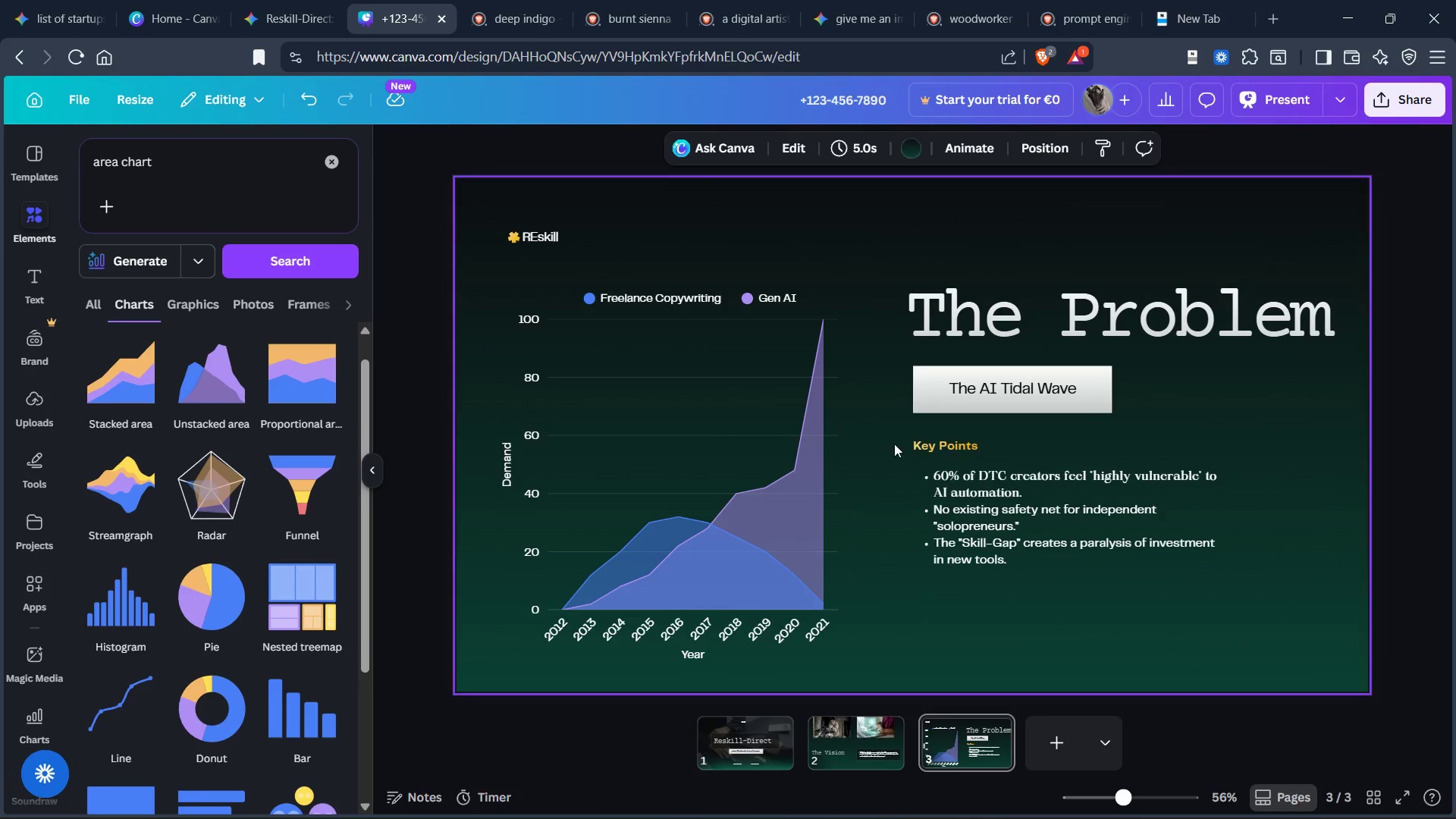 
left_click_drag(start_coordinate=[904, 438], to_coordinate=[980, 541])
 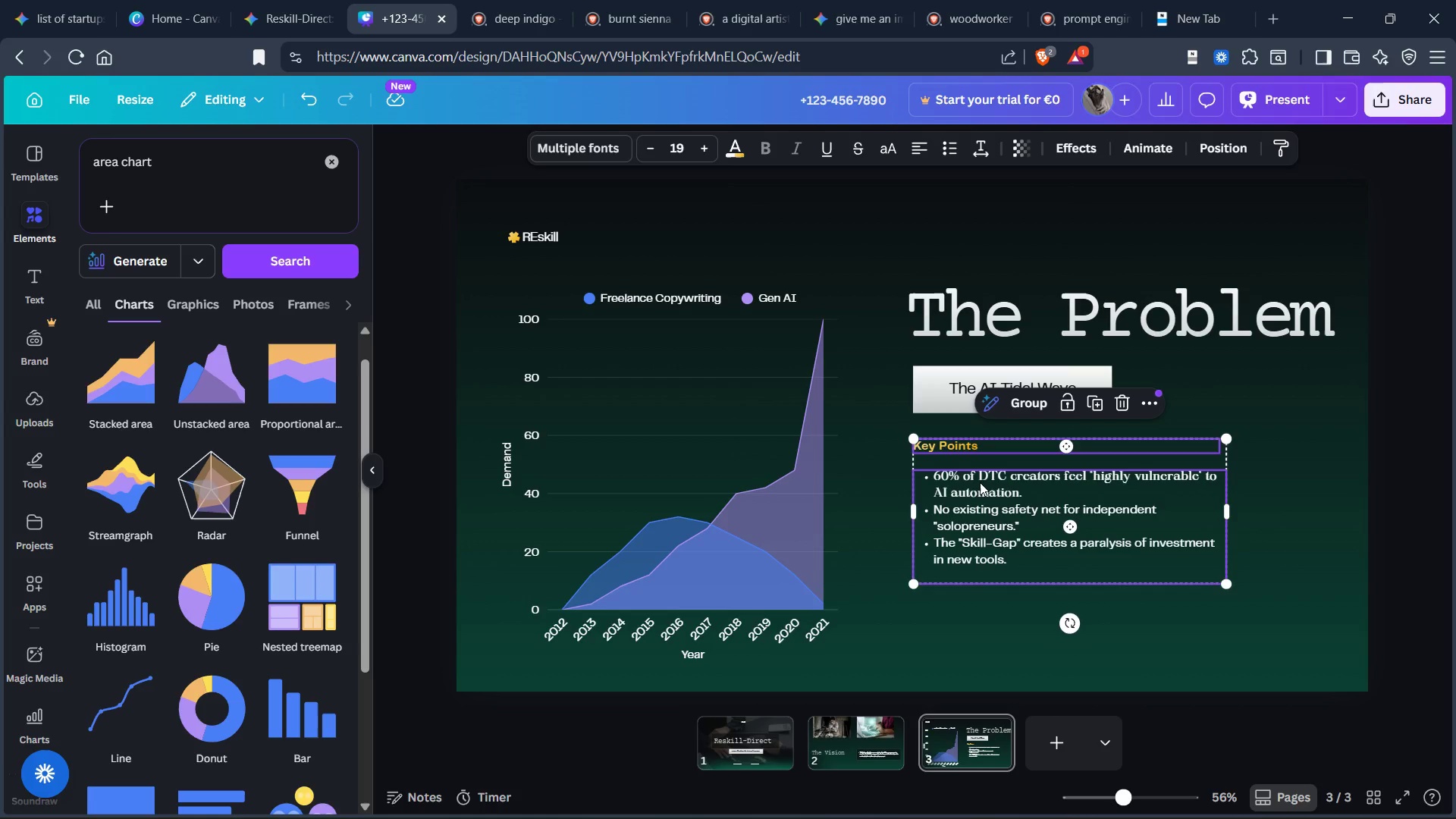 
left_click_drag(start_coordinate=[980, 482], to_coordinate=[984, 516])
 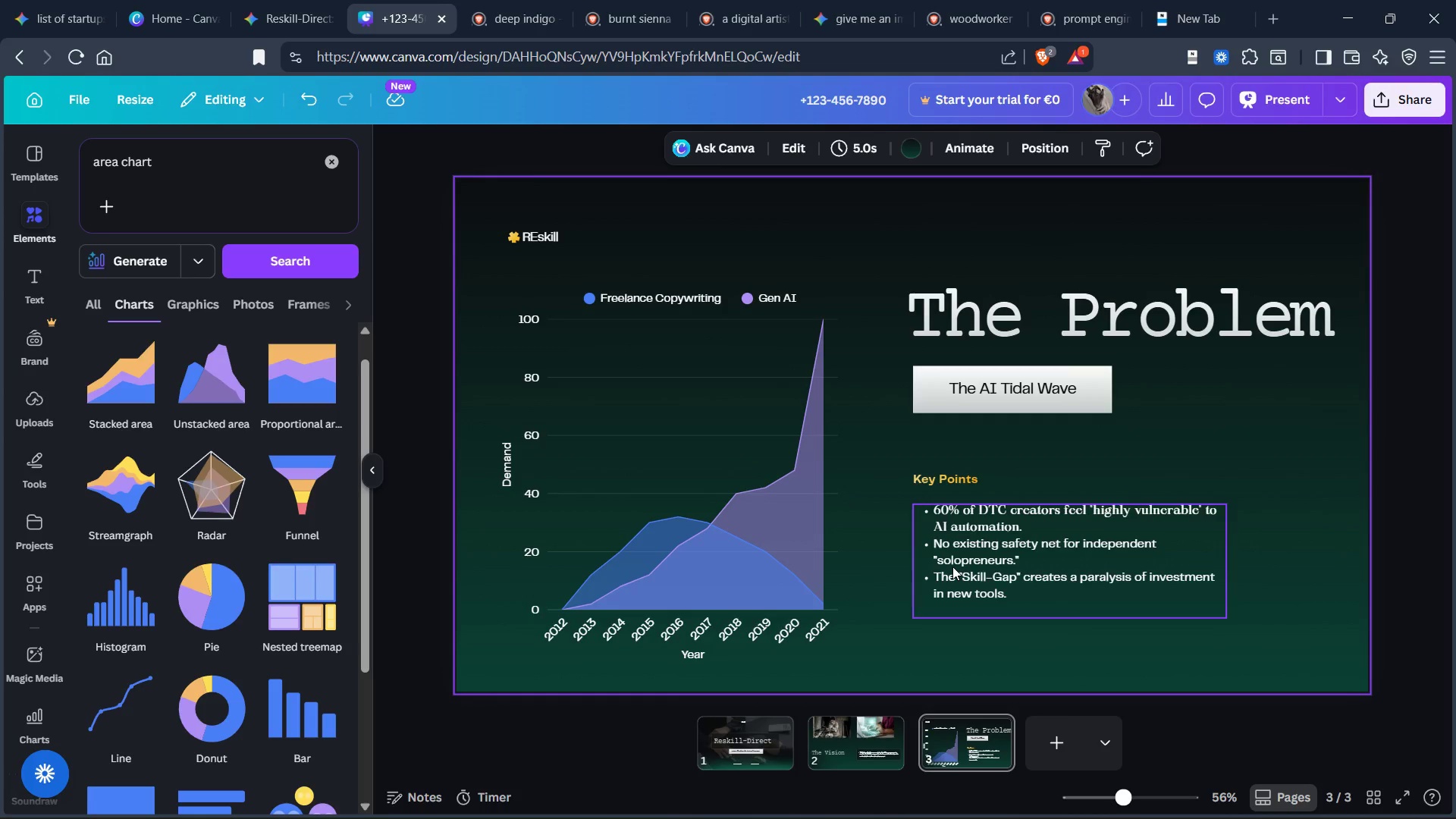 
wait(7.5)
 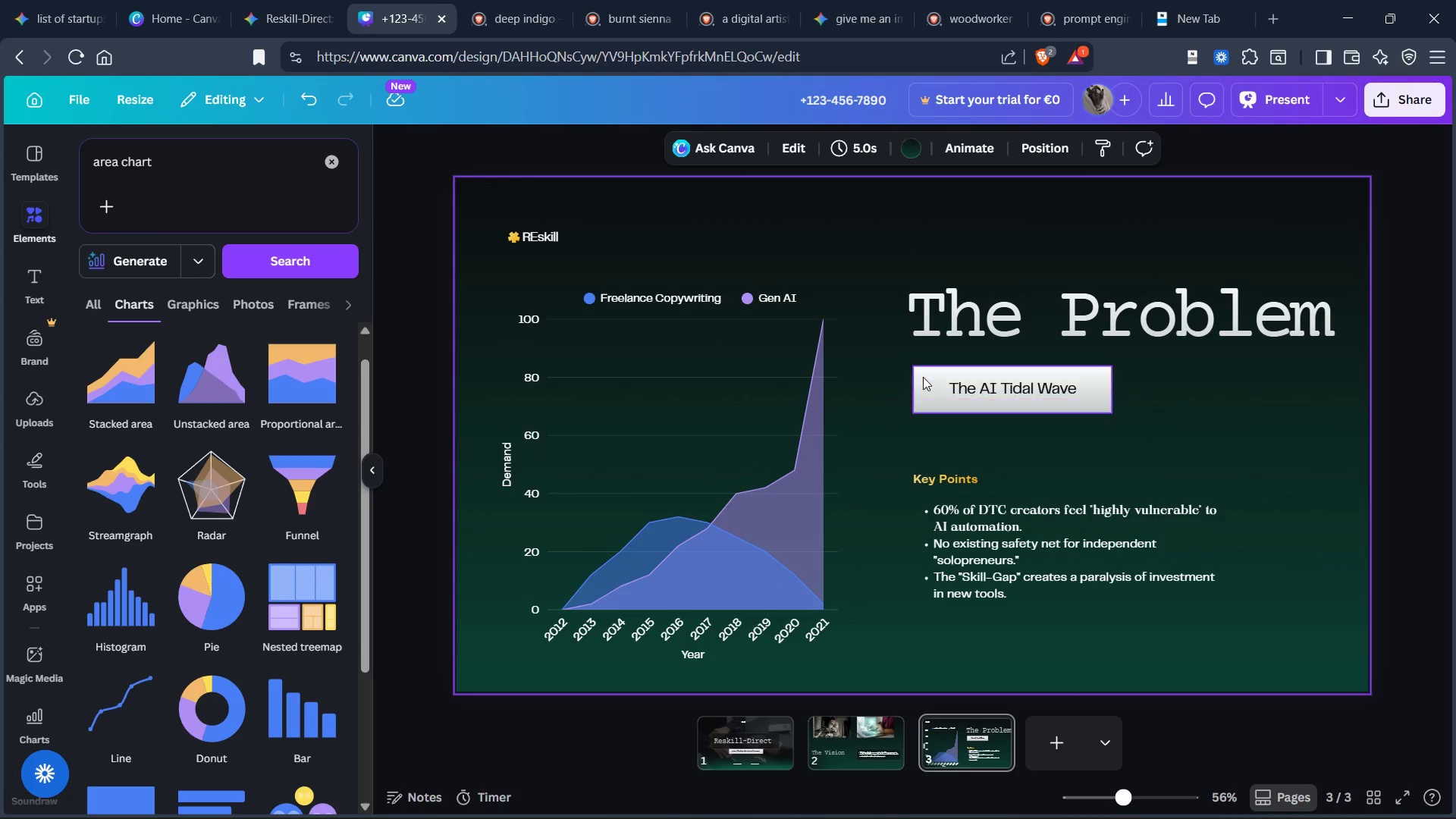 
left_click([1048, 739])
 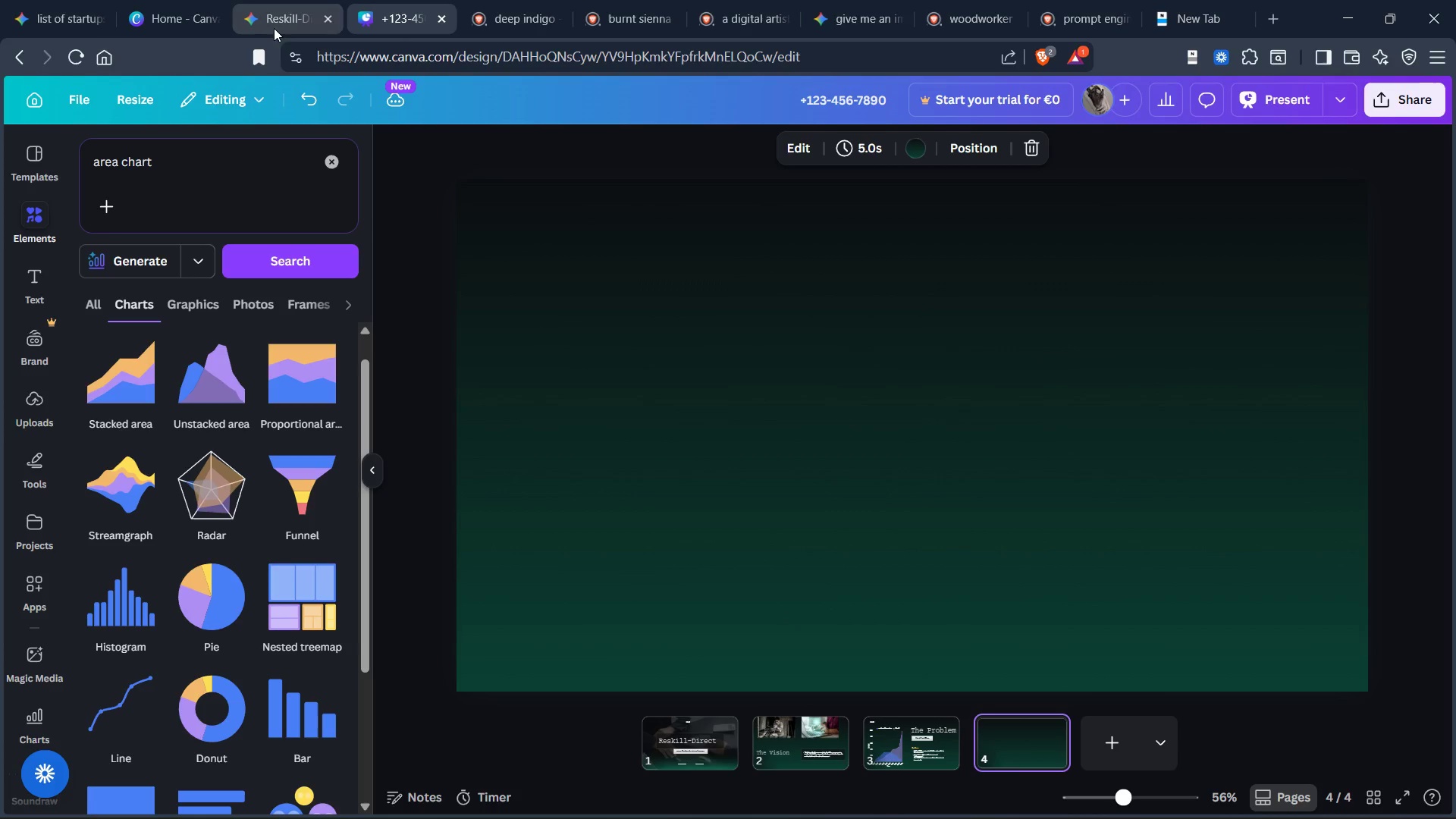 
left_click([278, 24])
 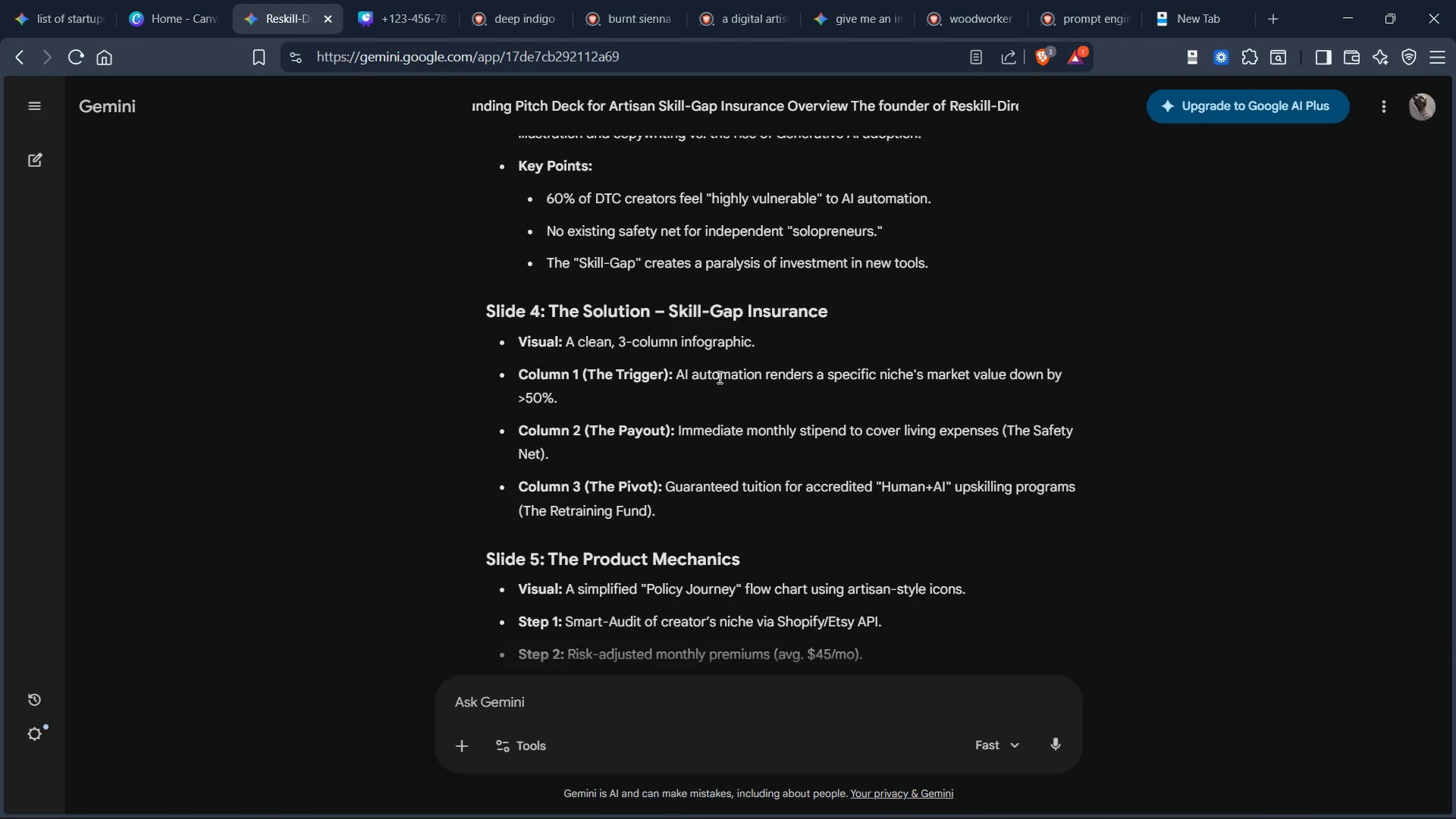 
scroll: coordinate [573, 280], scroll_direction: down, amount: 2.0
 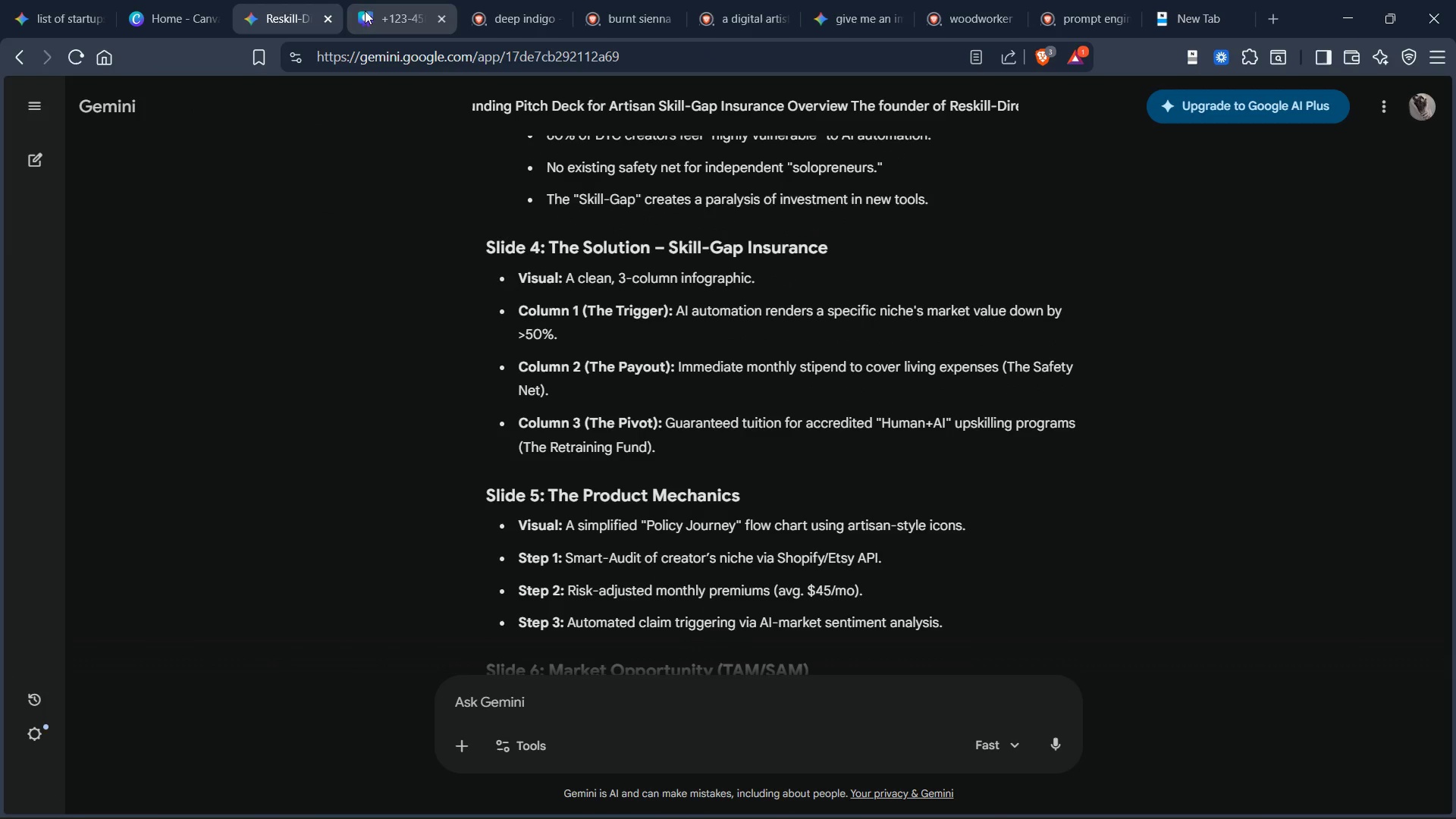 
left_click([369, 13])
 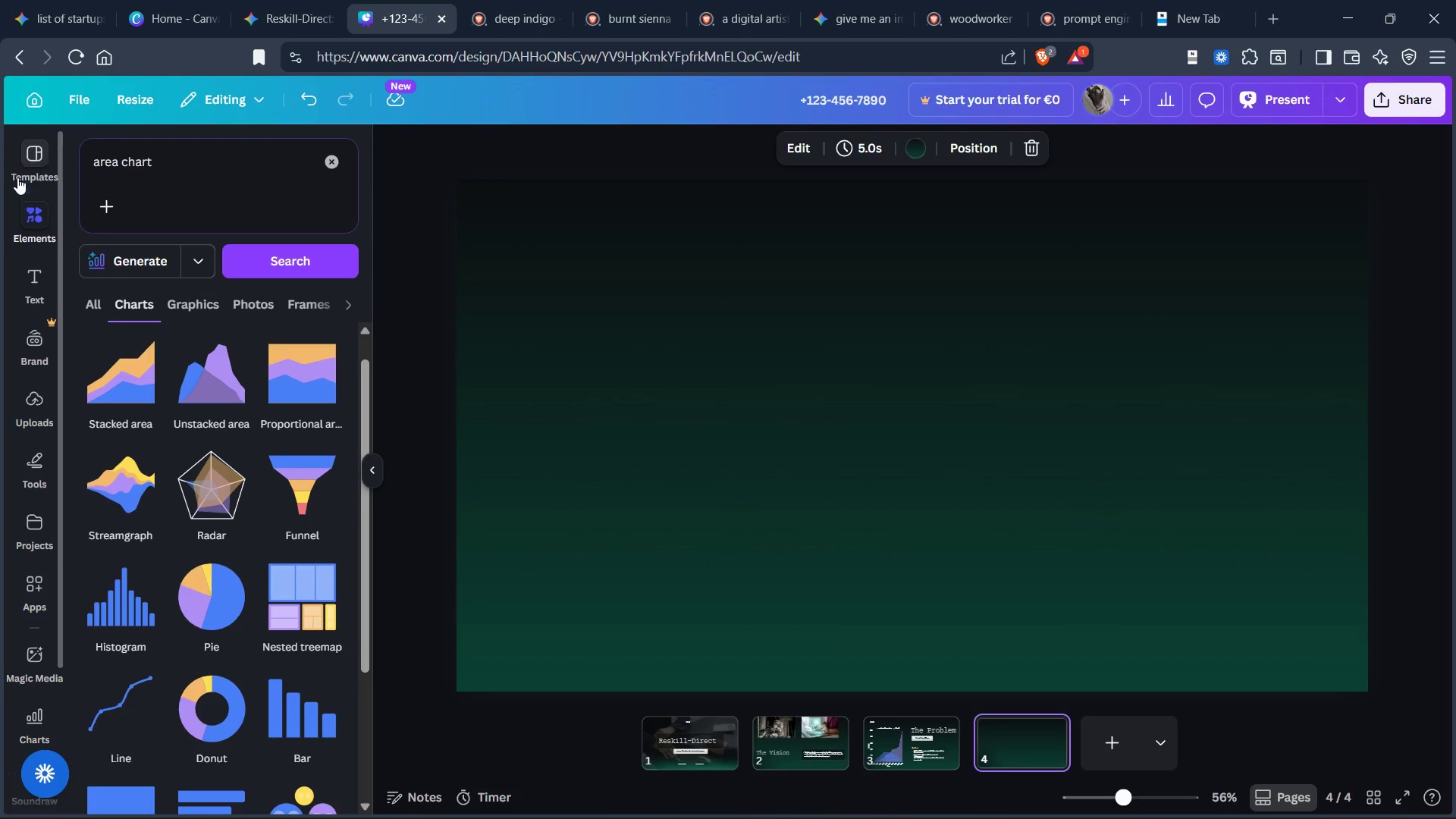 
left_click([21, 165])
 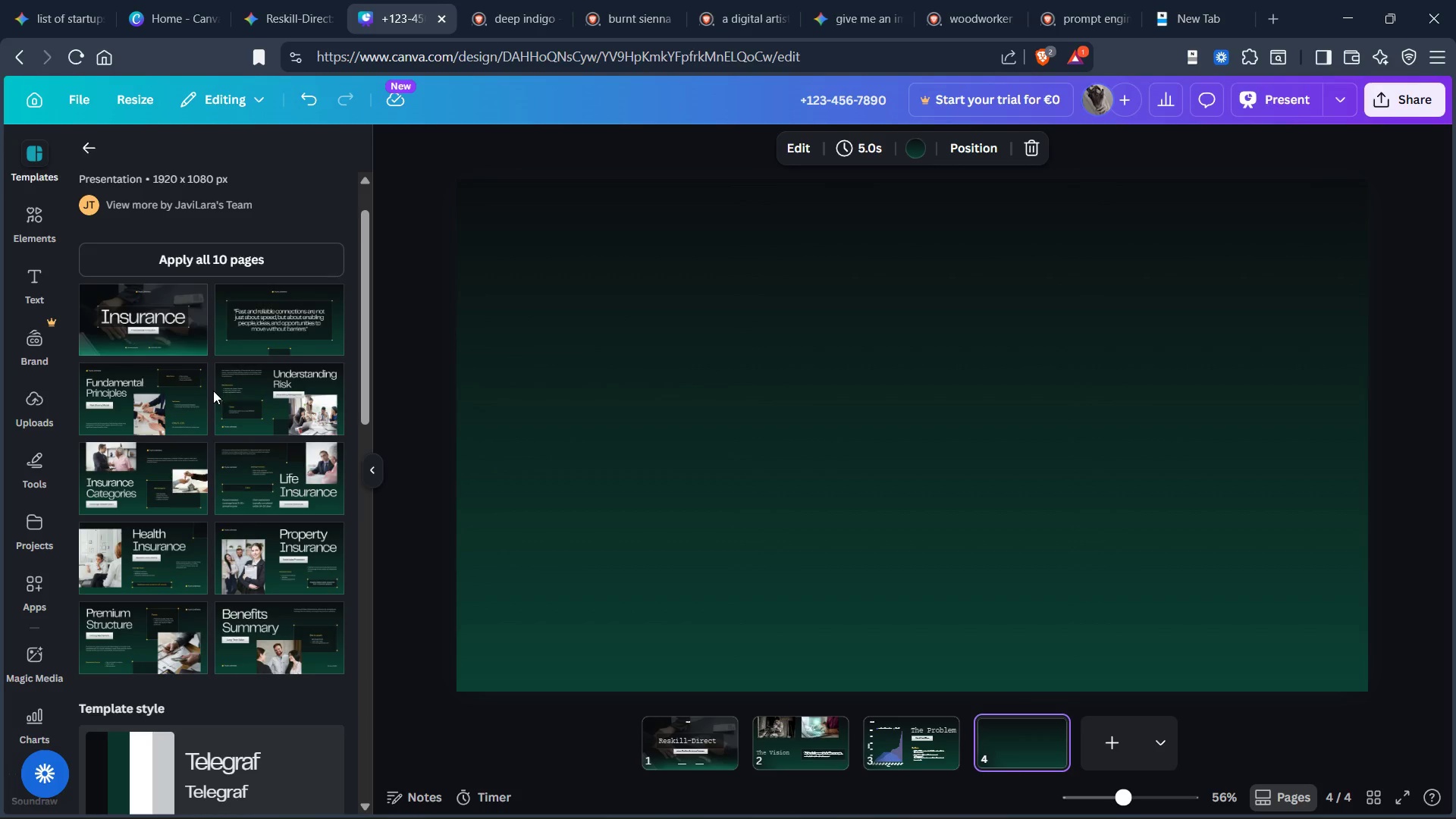 
scroll: coordinate [248, 489], scroll_direction: down, amount: 2.0
 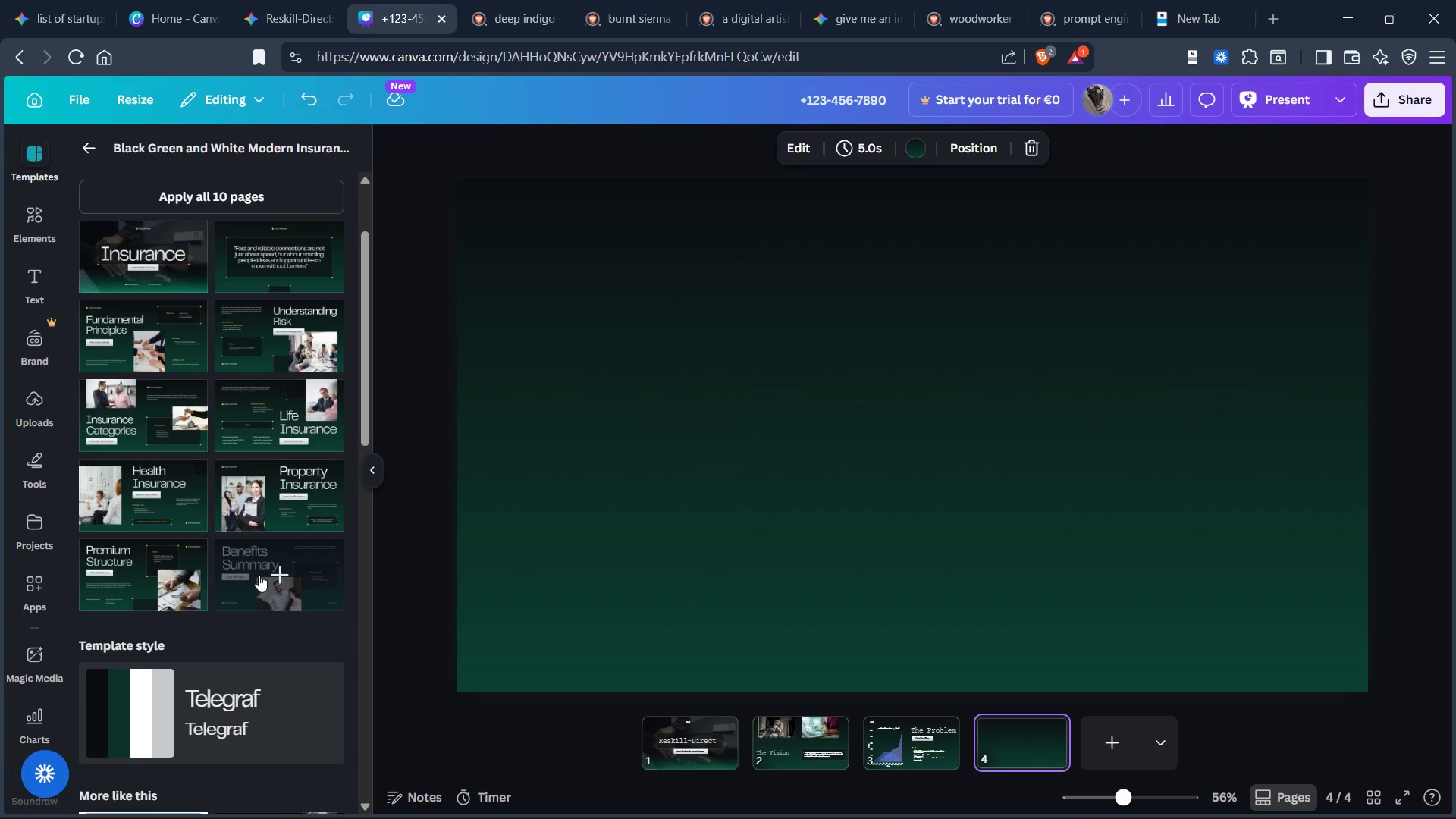 
left_click([156, 579])
 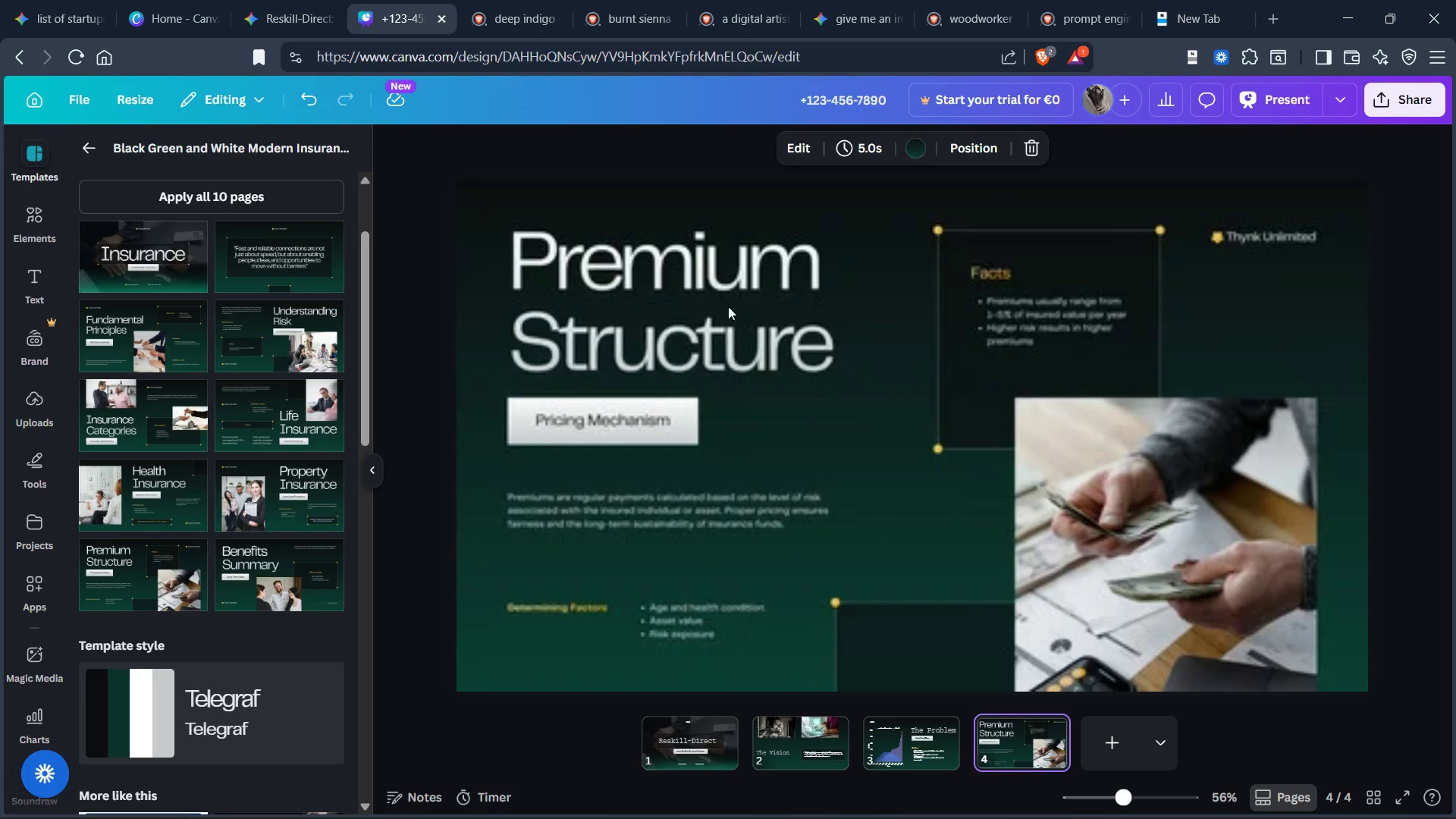 
double_click([711, 305])
 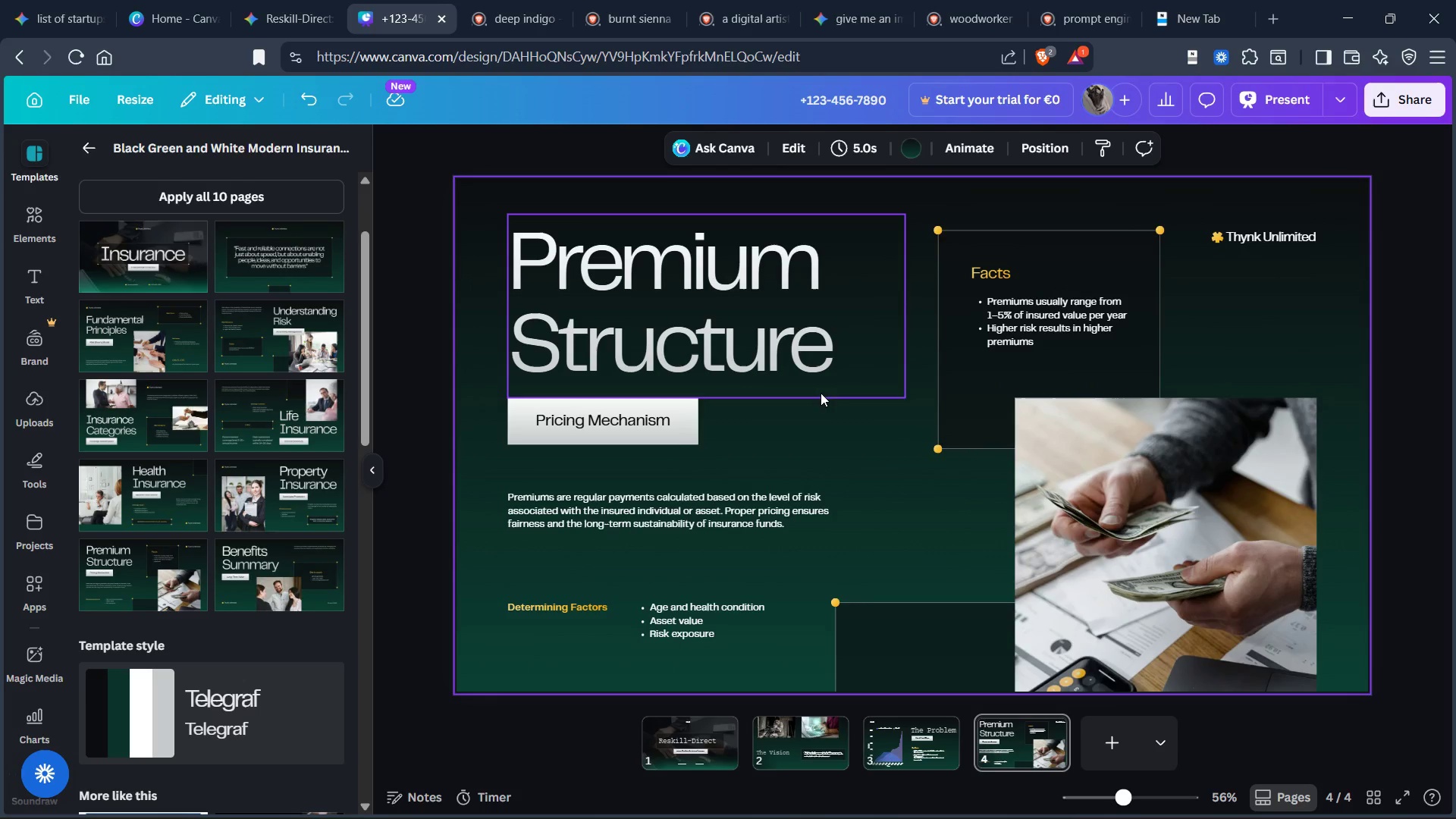 
double_click([741, 316])
 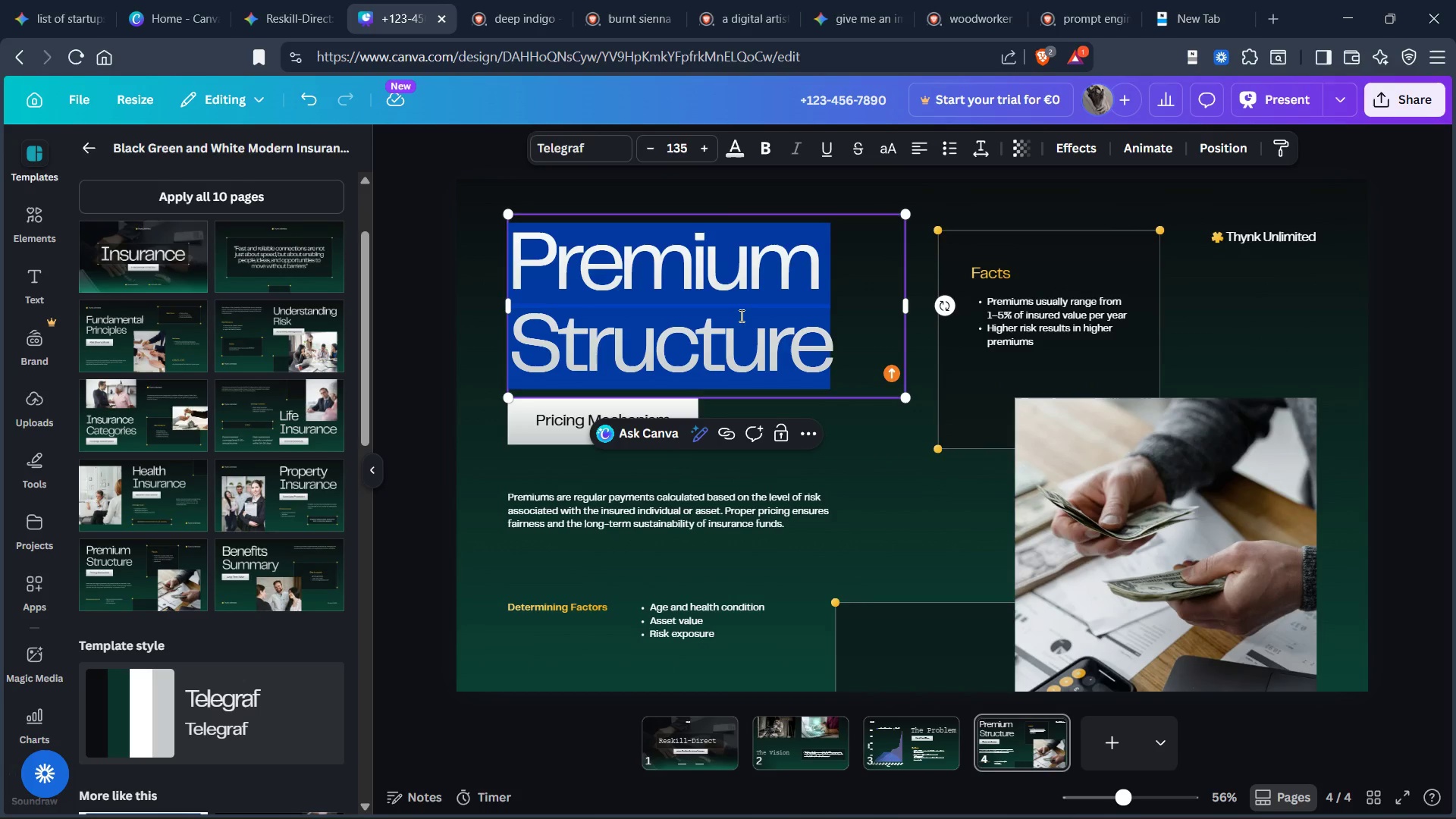 
type(The Solution)
 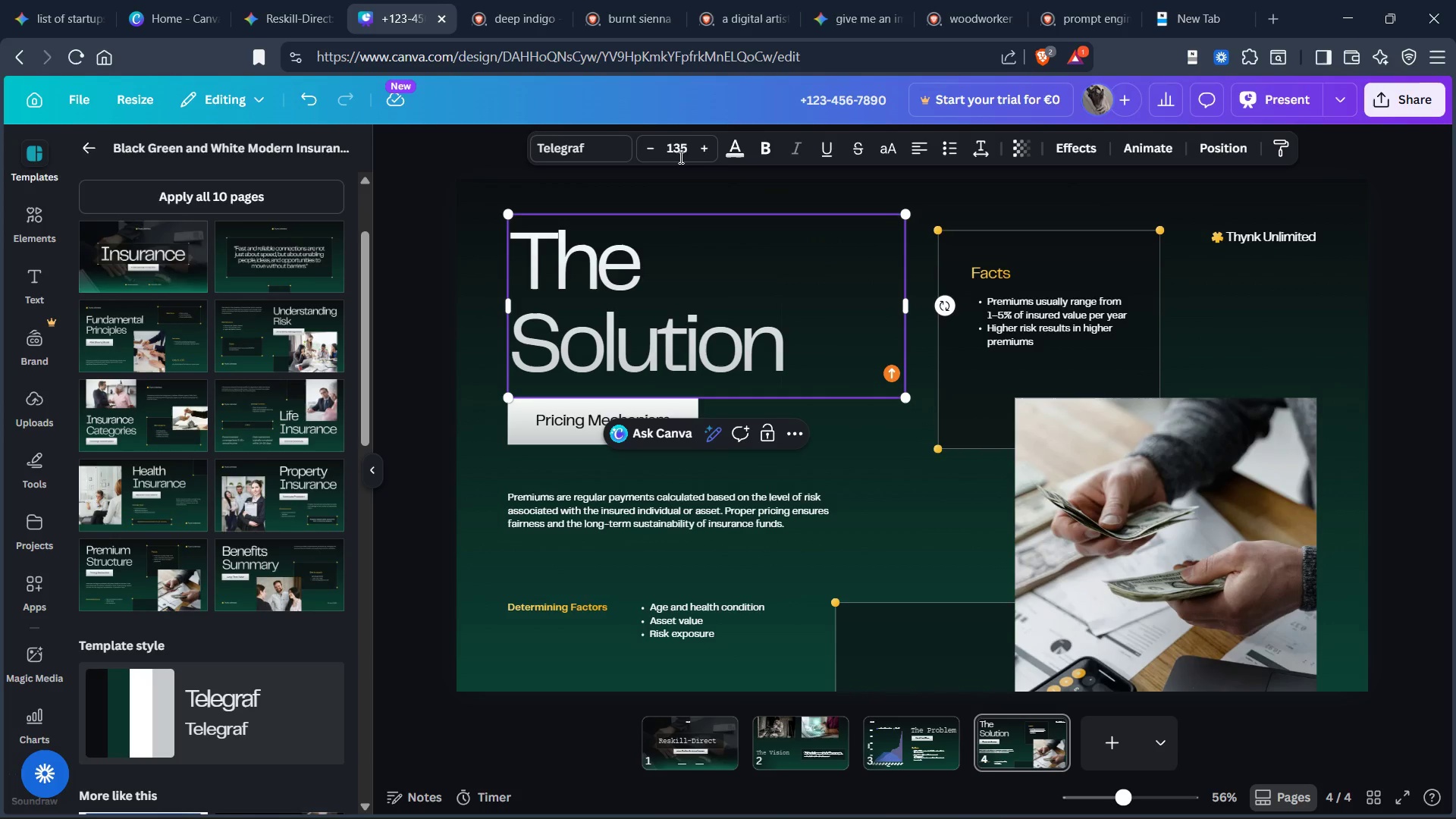 
double_click([678, 151])
 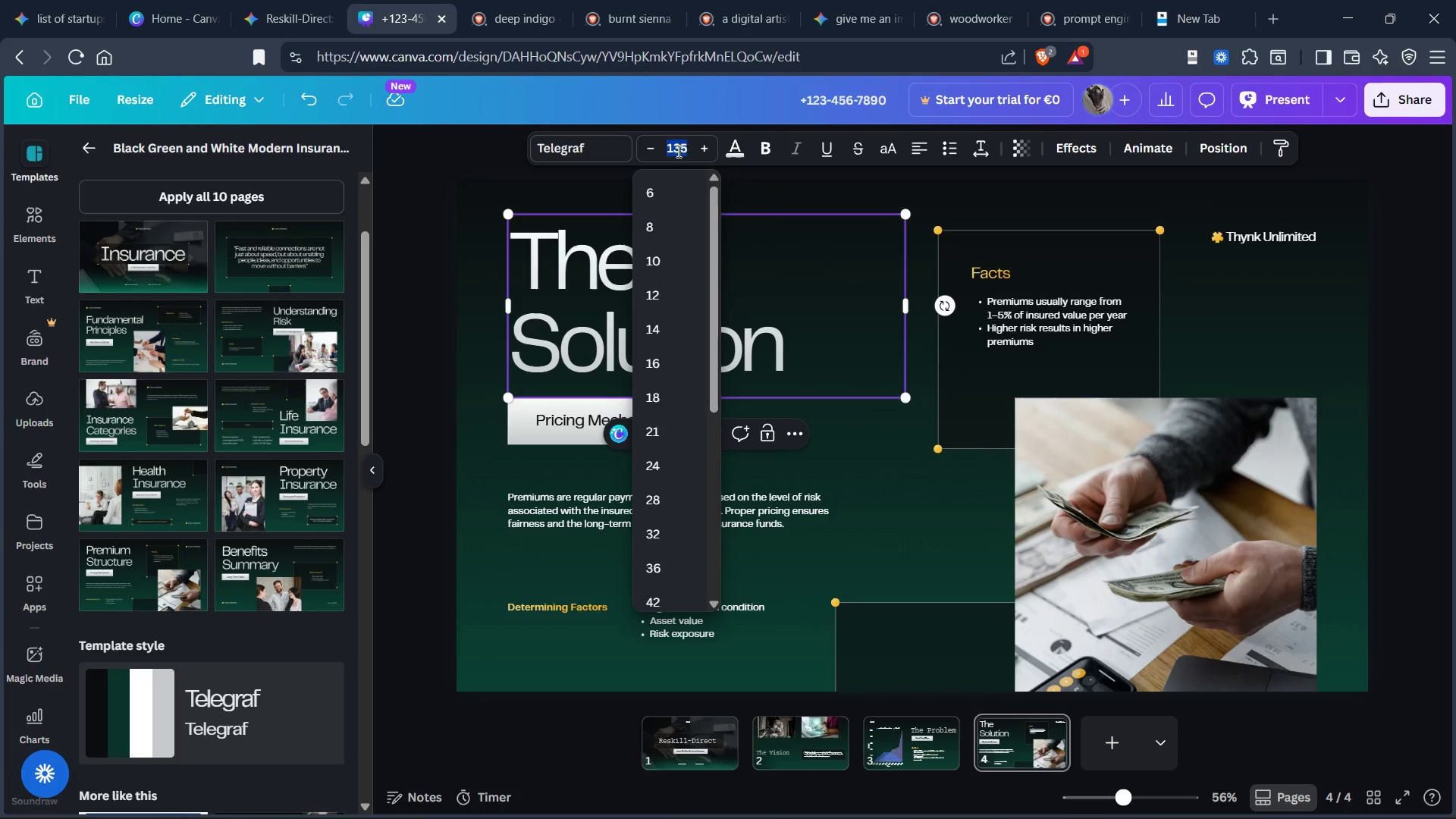 
type(116)
 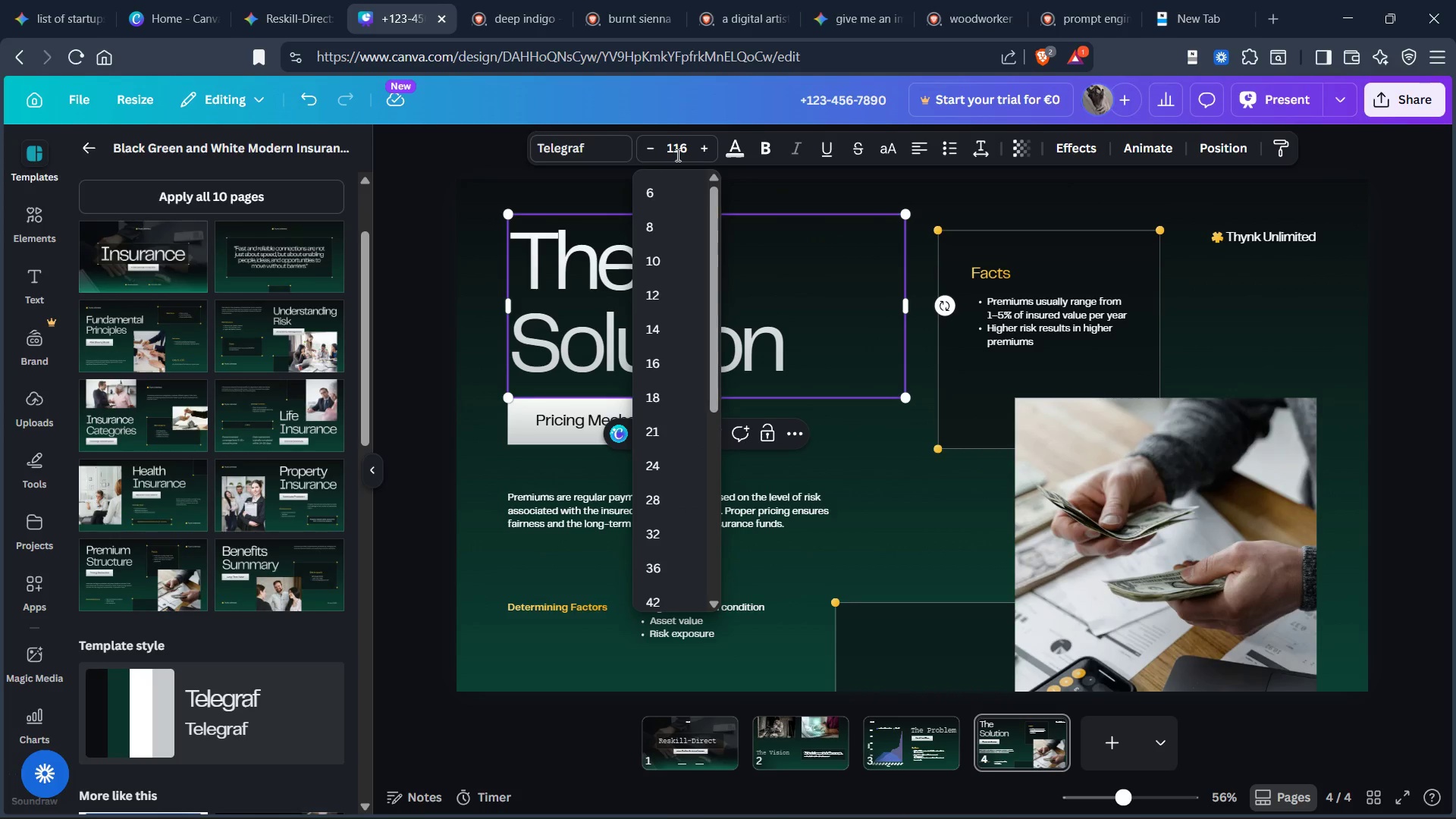 
key(Enter)
 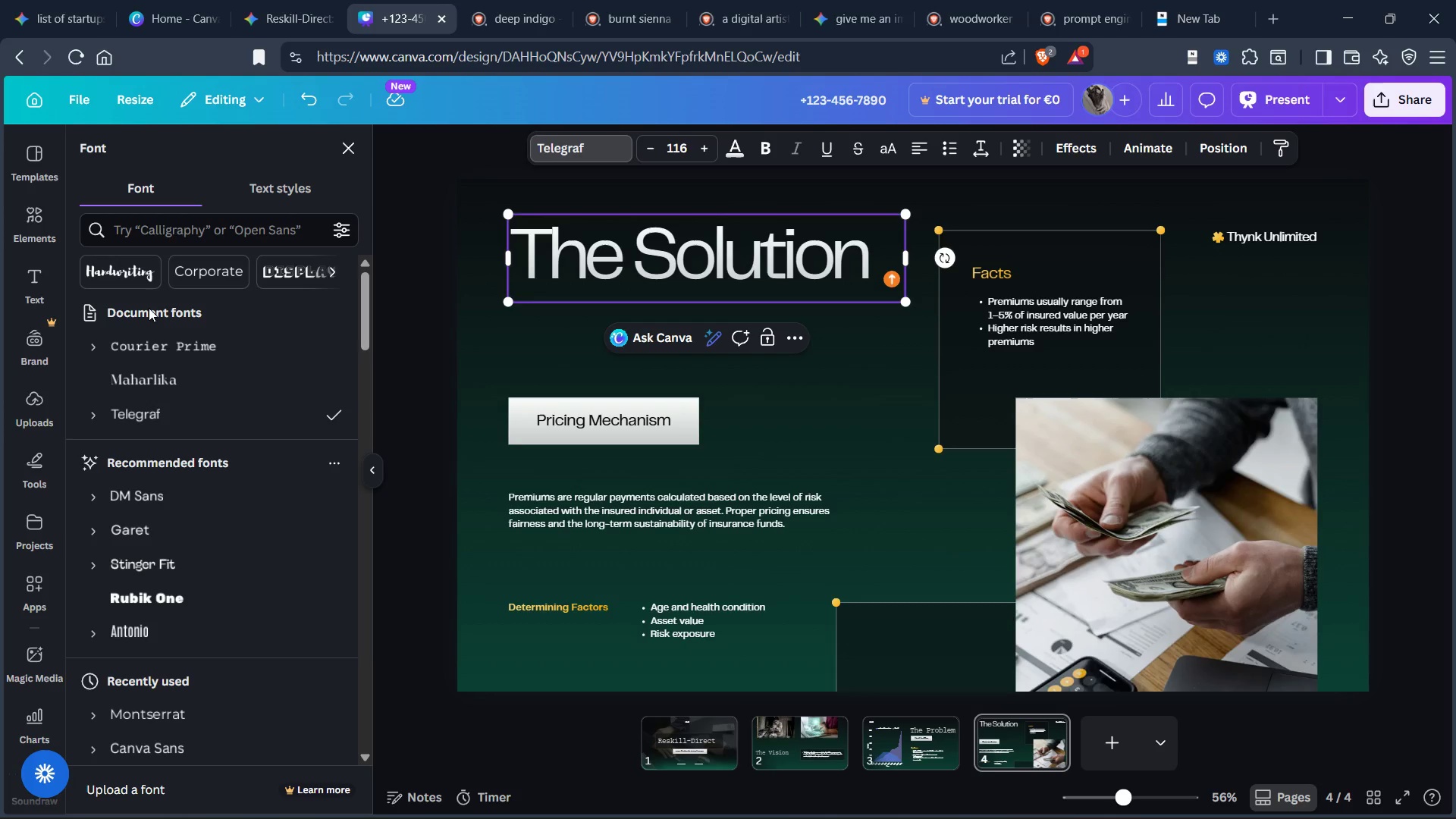 
left_click([152, 345])
 